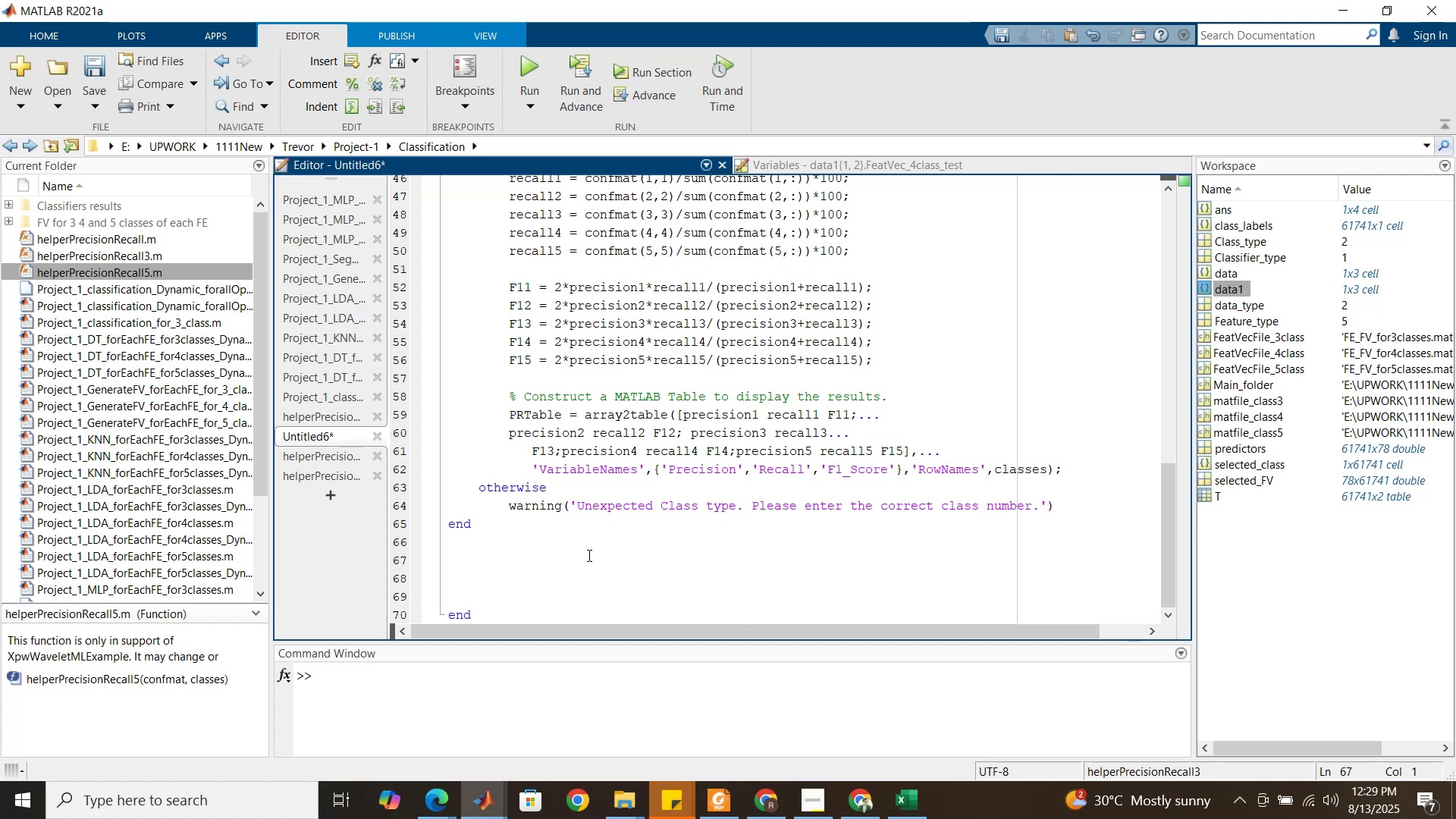 
key(Backspace)
 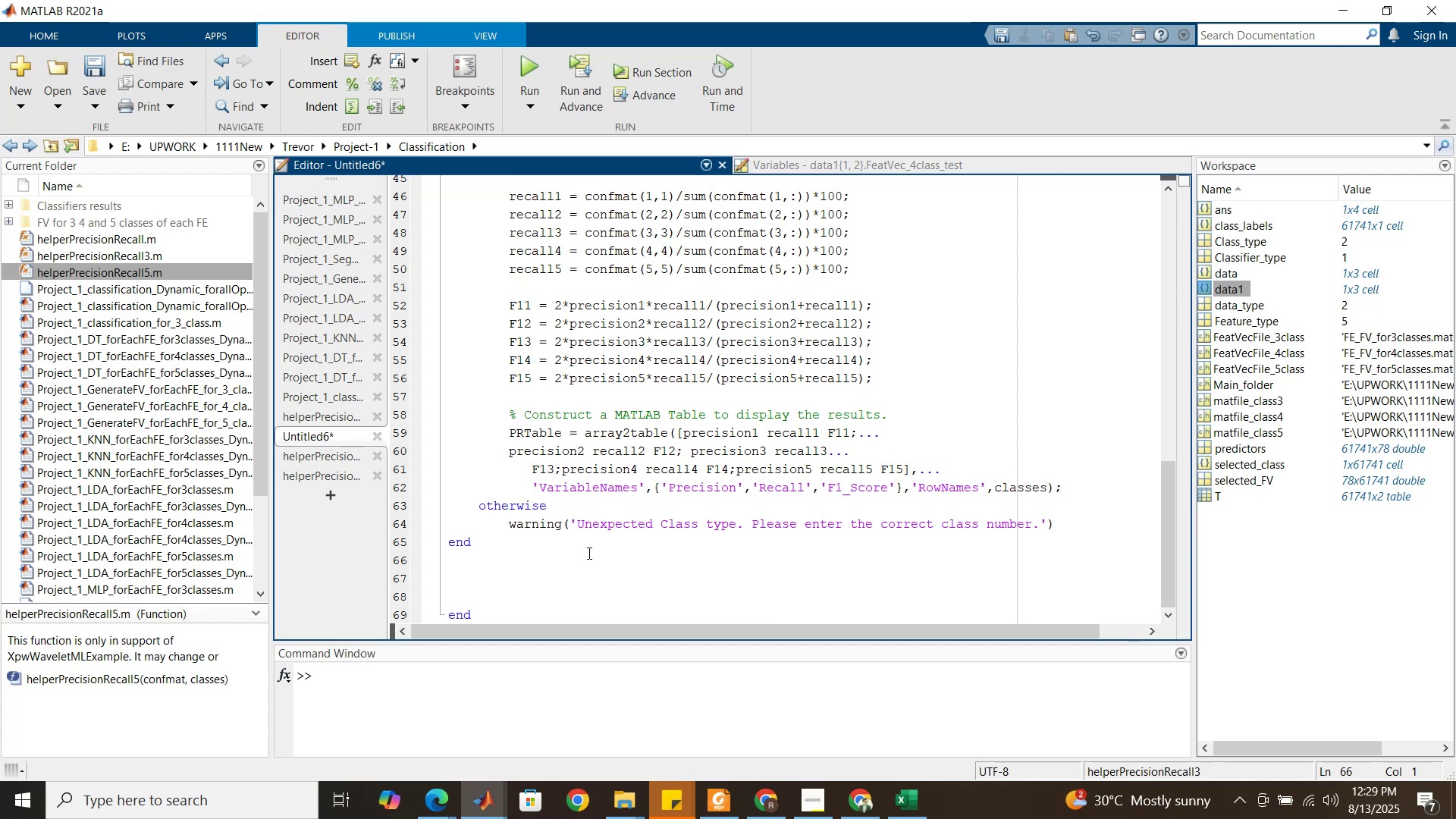 
key(Delete)
 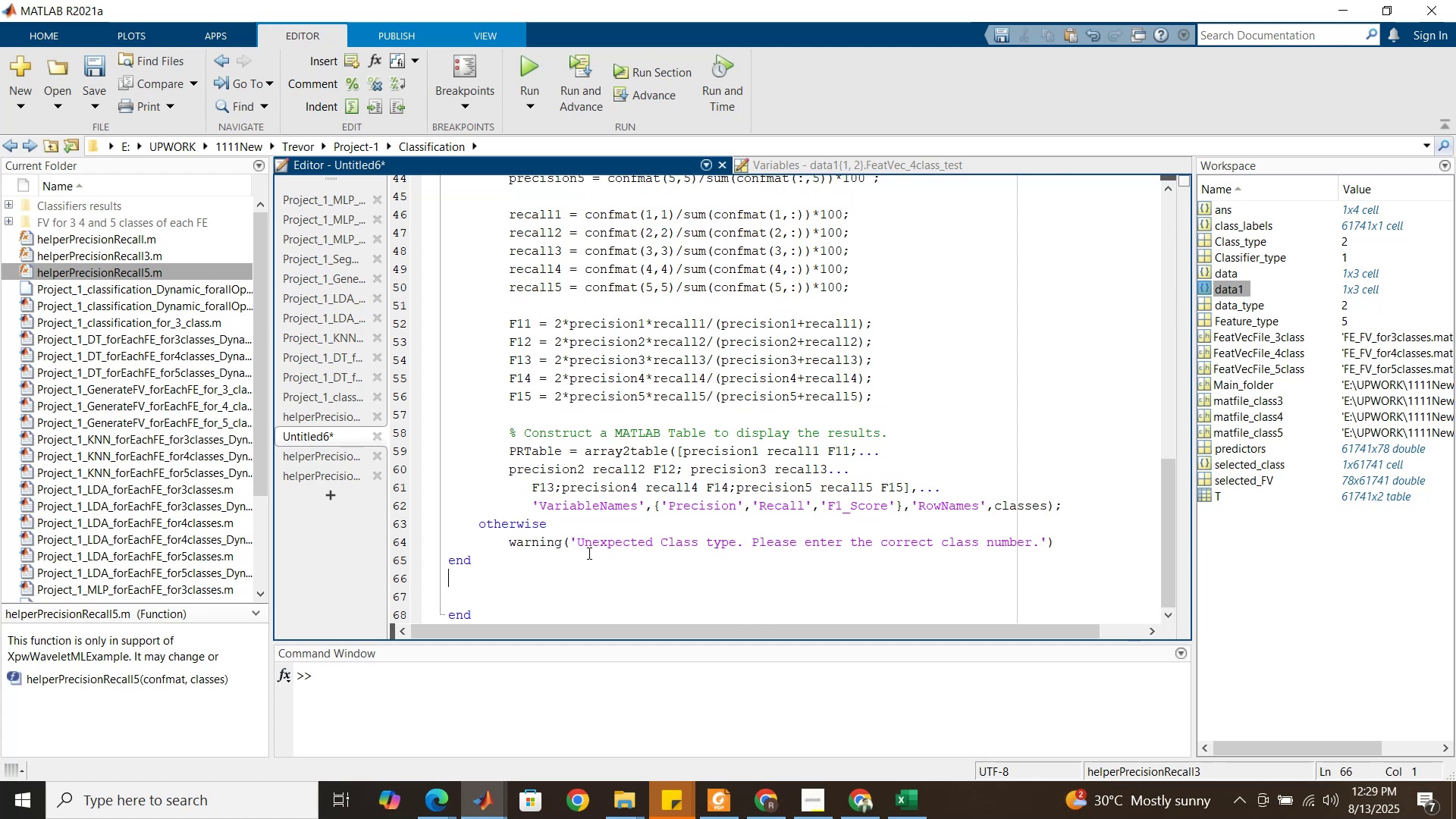 
key(Delete)
 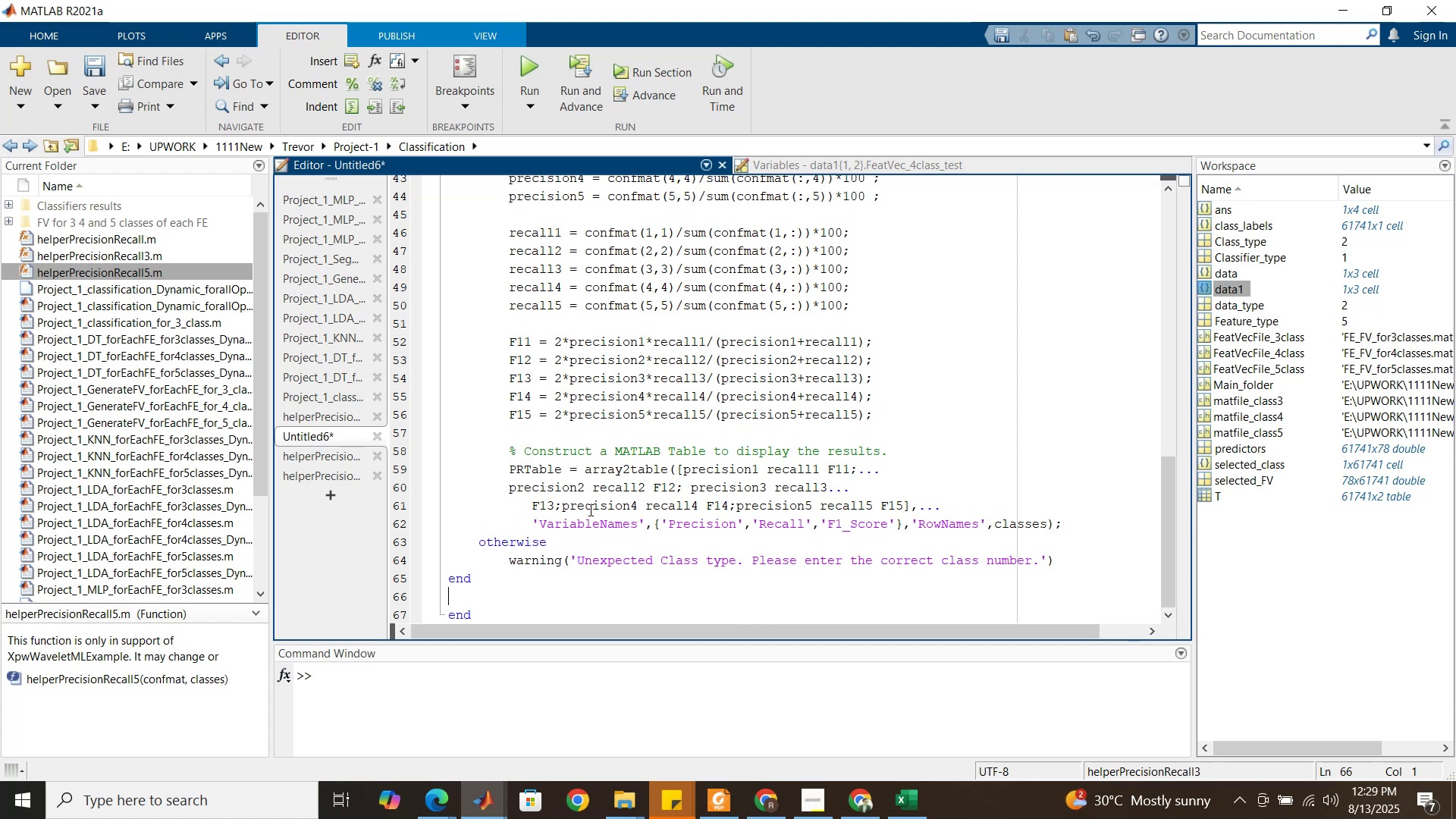 
scroll: coordinate [586, 490], scroll_direction: up, amount: 17.0
 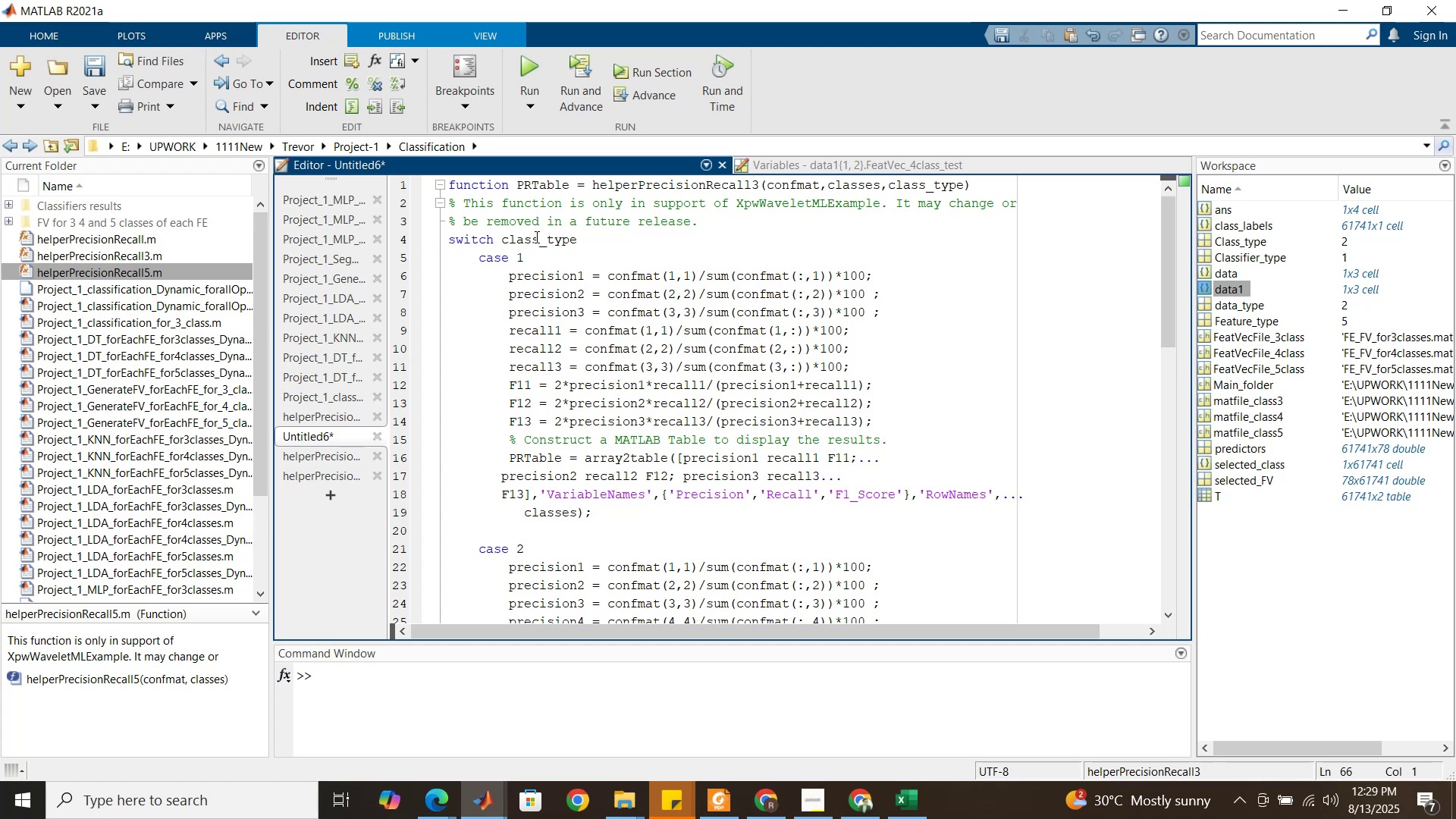 
left_click([535, 237])
 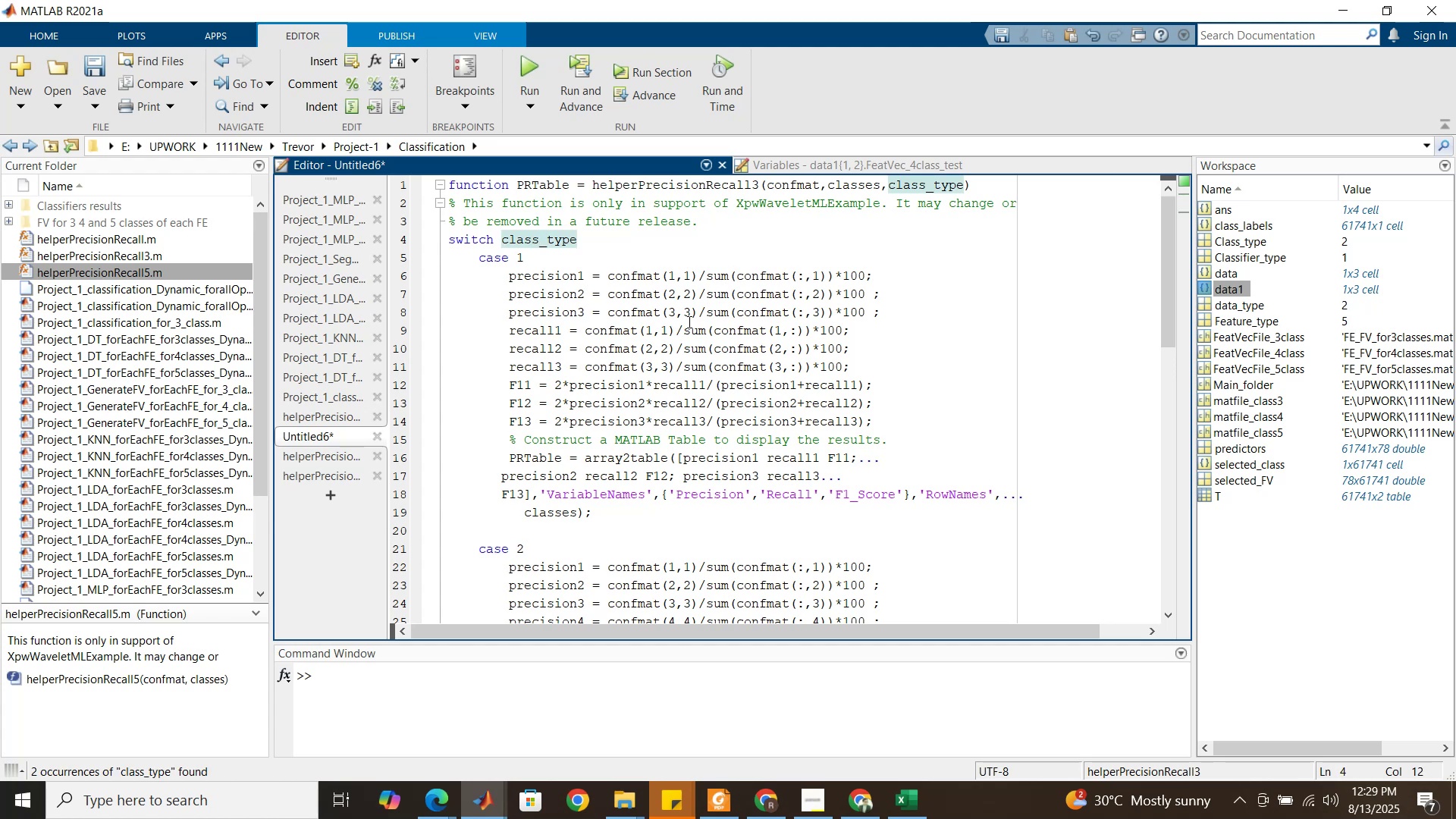 
scroll: coordinate [685, 338], scroll_direction: down, amount: 15.0
 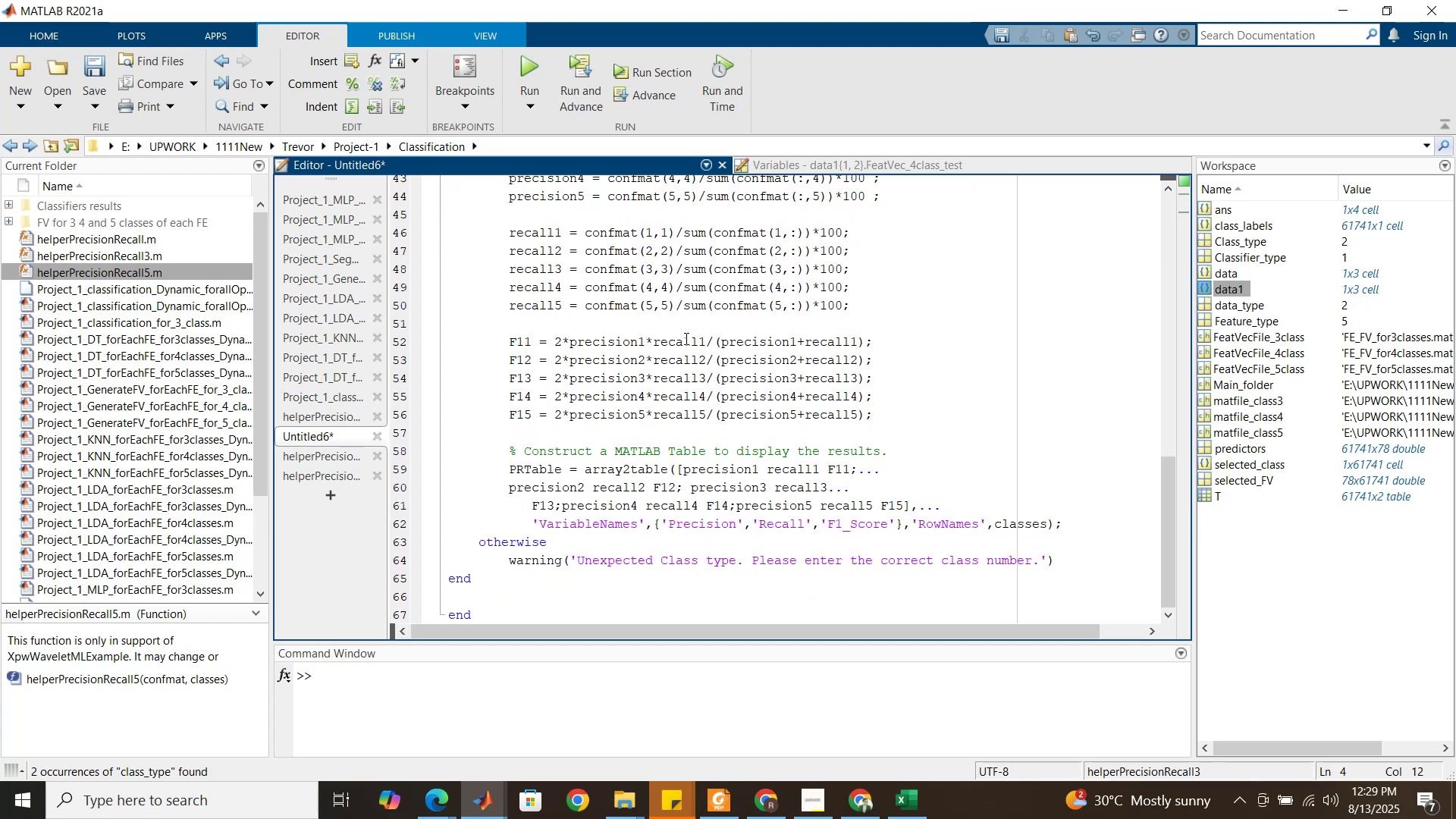 
hold_key(key=ControlLeft, duration=0.67)
 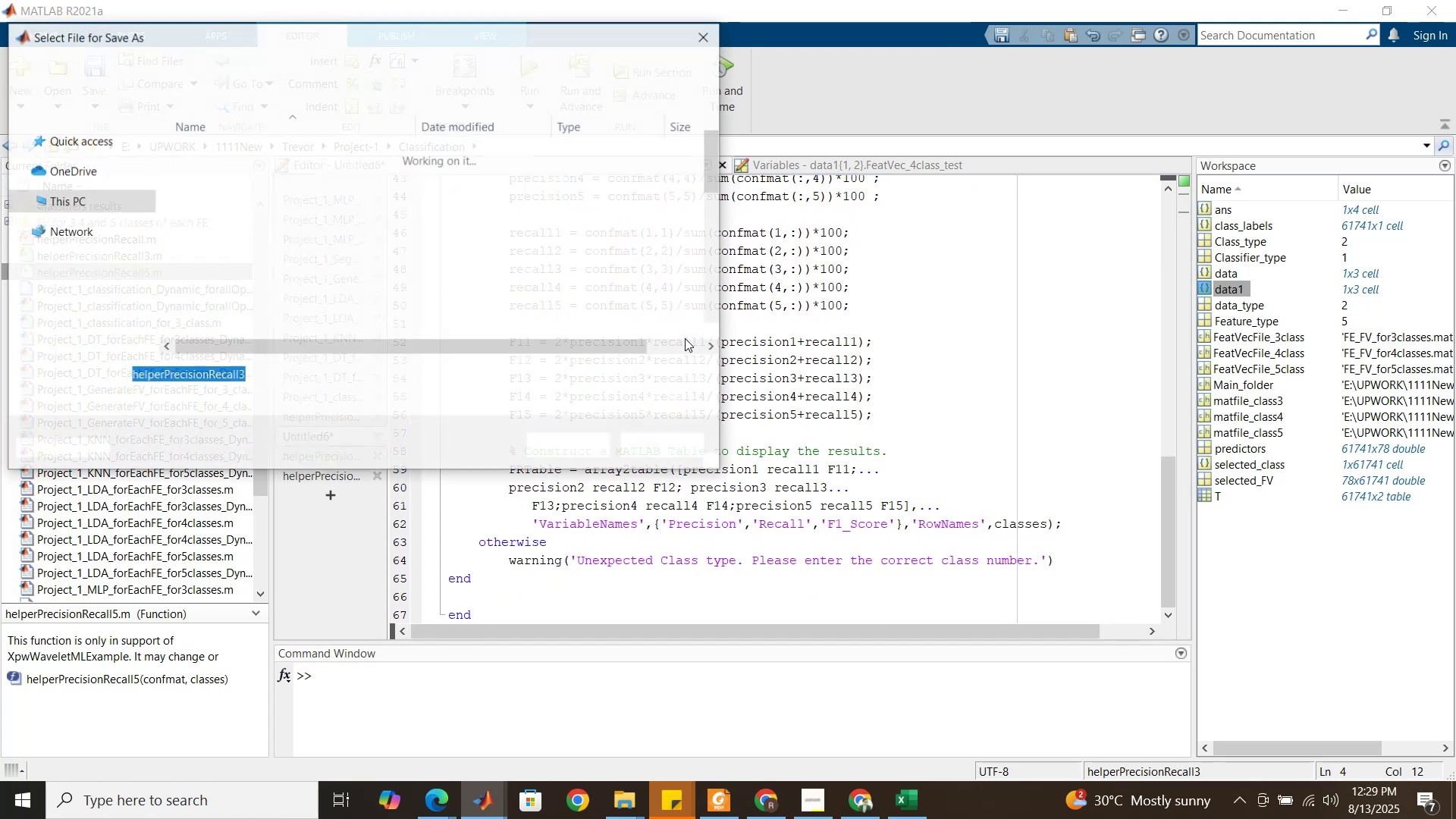 
hold_key(key=S, duration=0.32)
 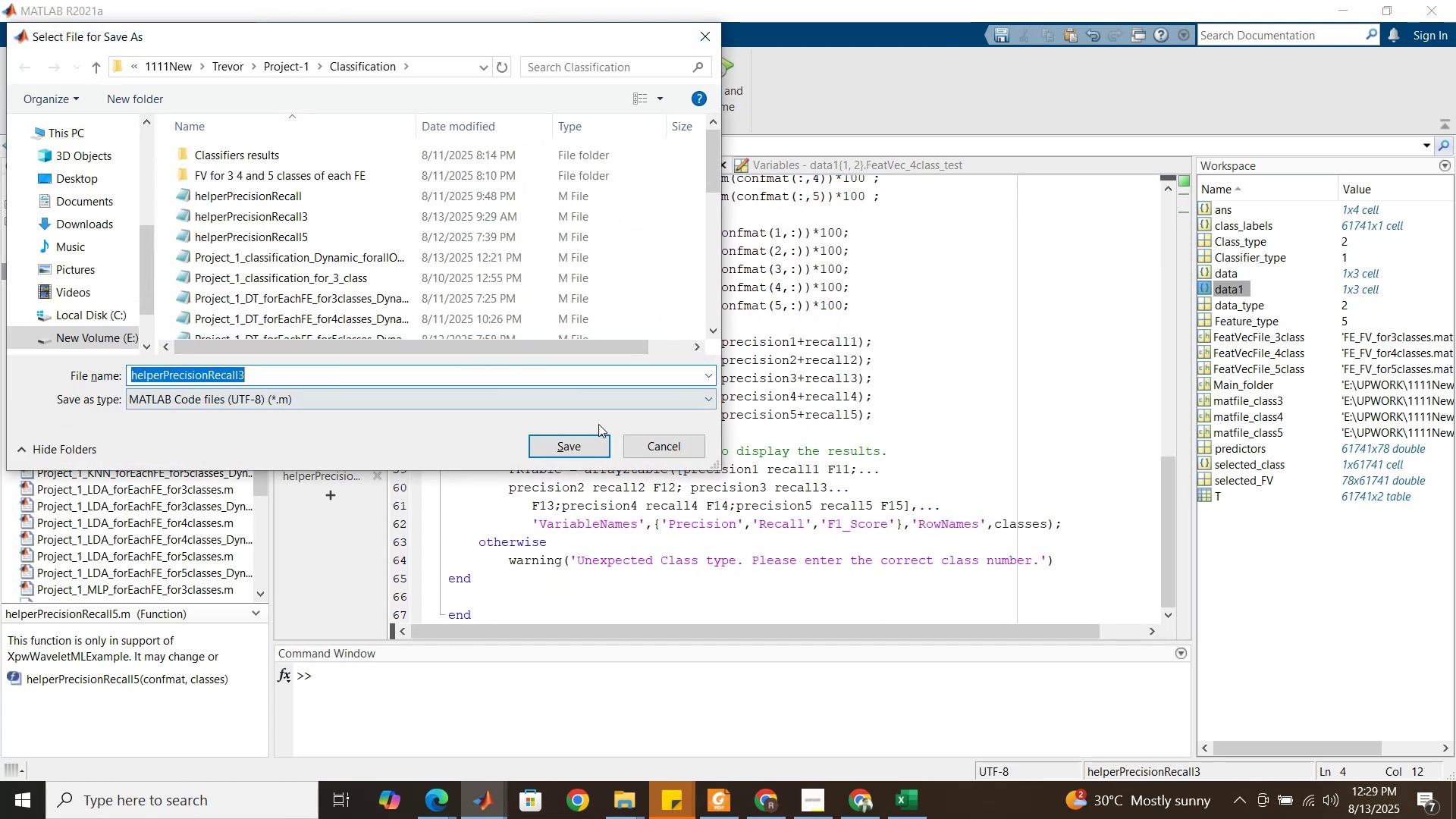 
left_click([677, 443])
 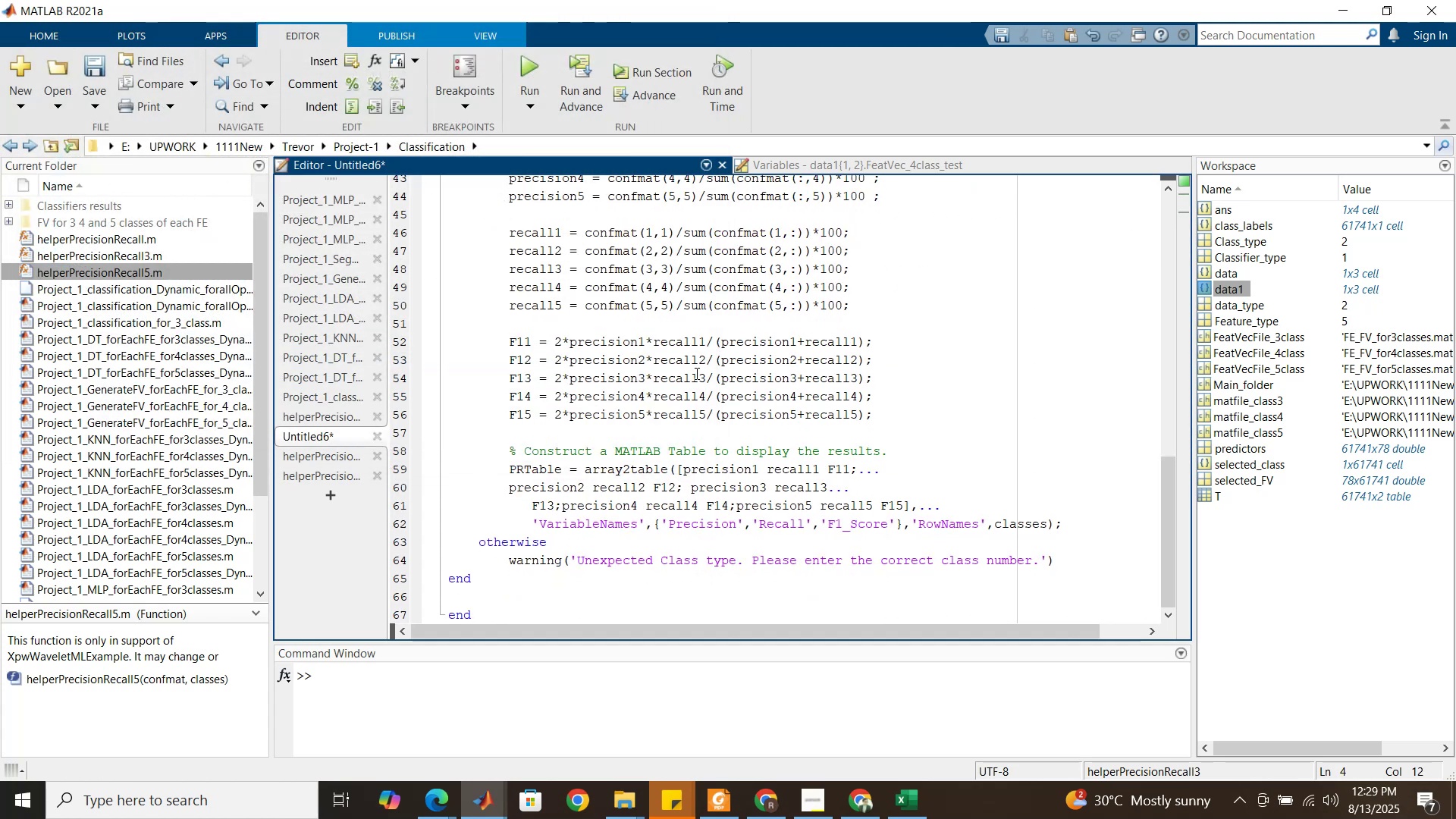 
scroll: coordinate [695, 360], scroll_direction: up, amount: 20.0
 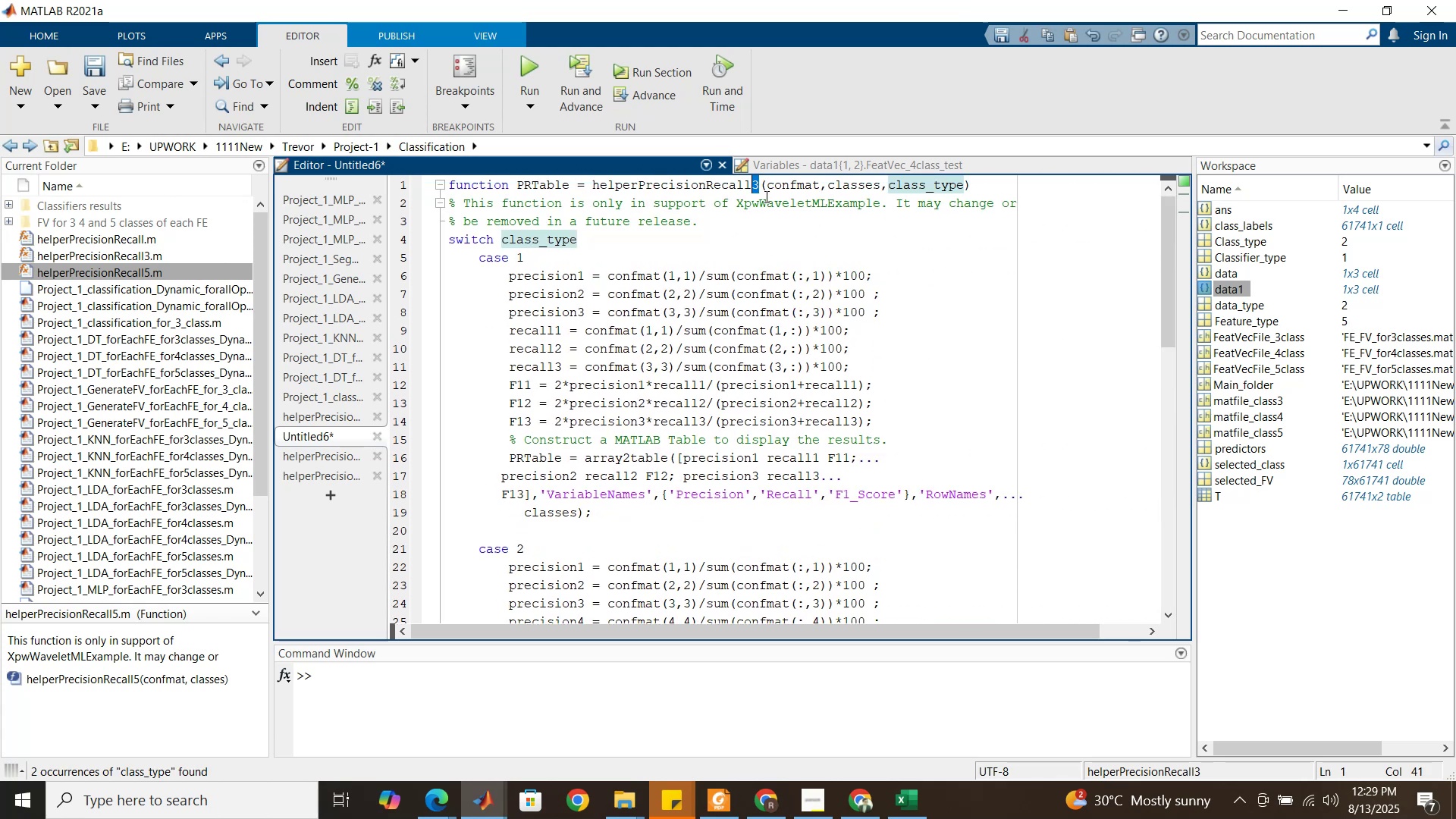 
key(Shift+Minus)
 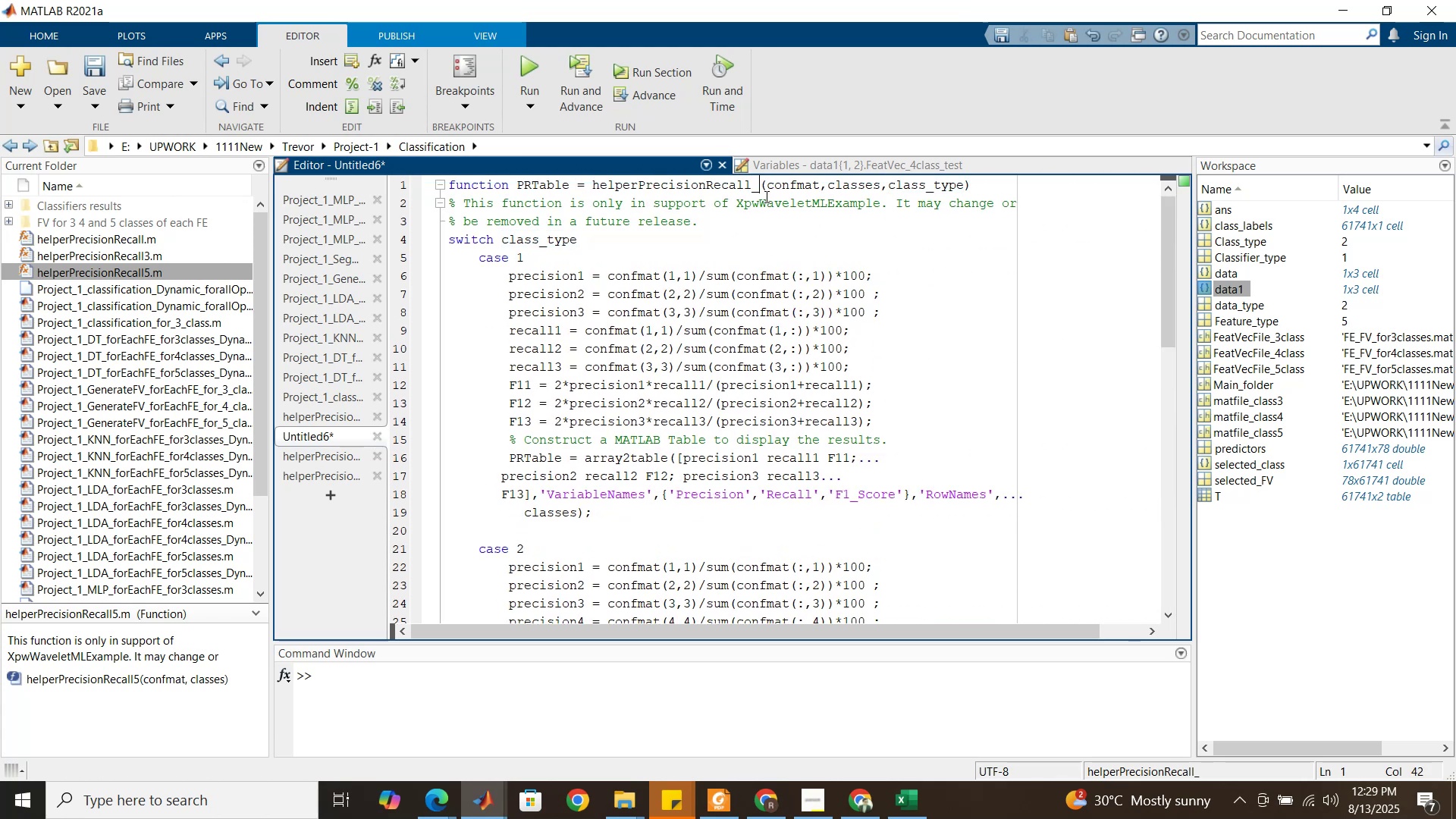 
type(ALL)
 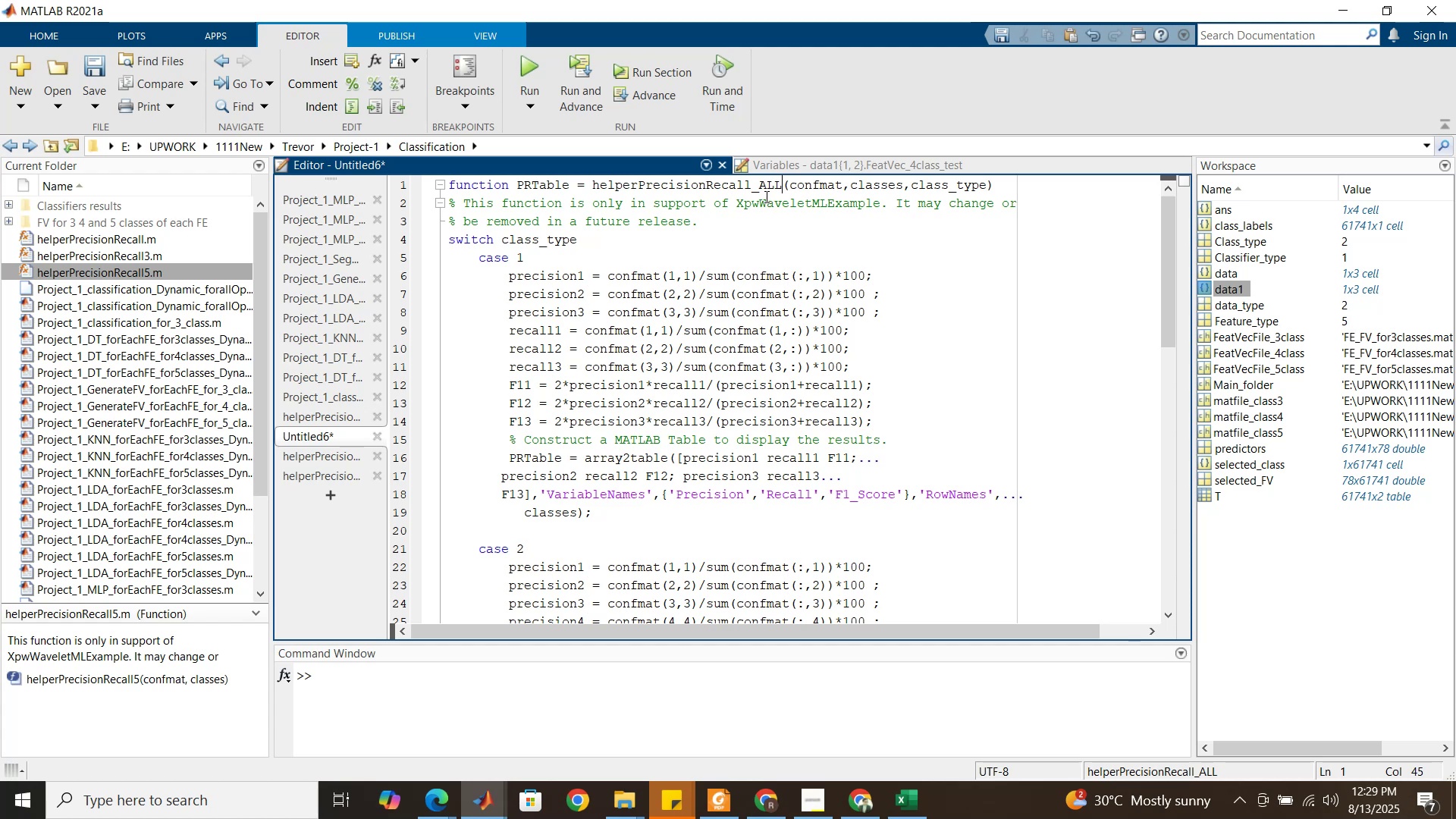 
key(Control+S)
 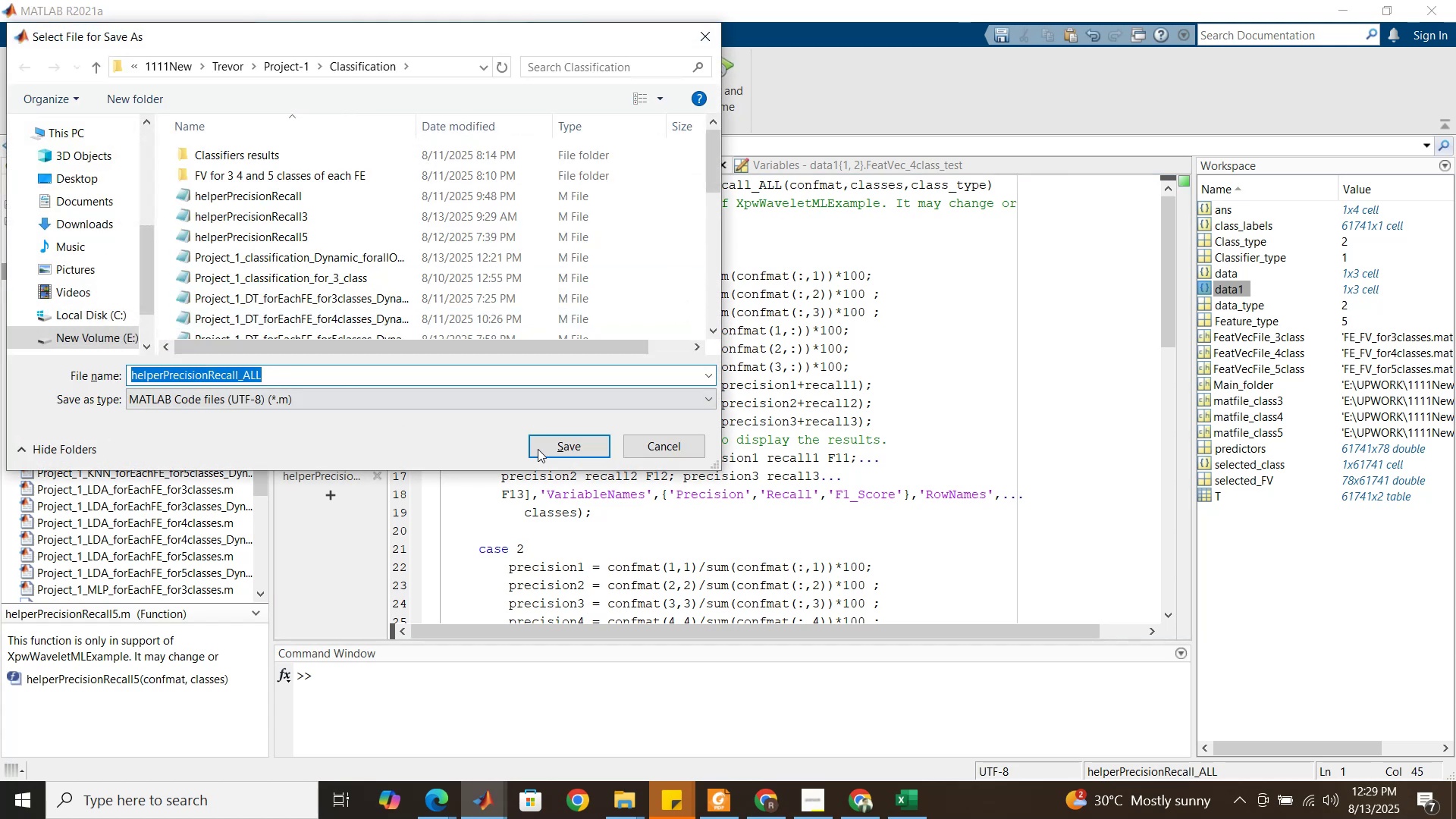 
left_click([548, 446])
 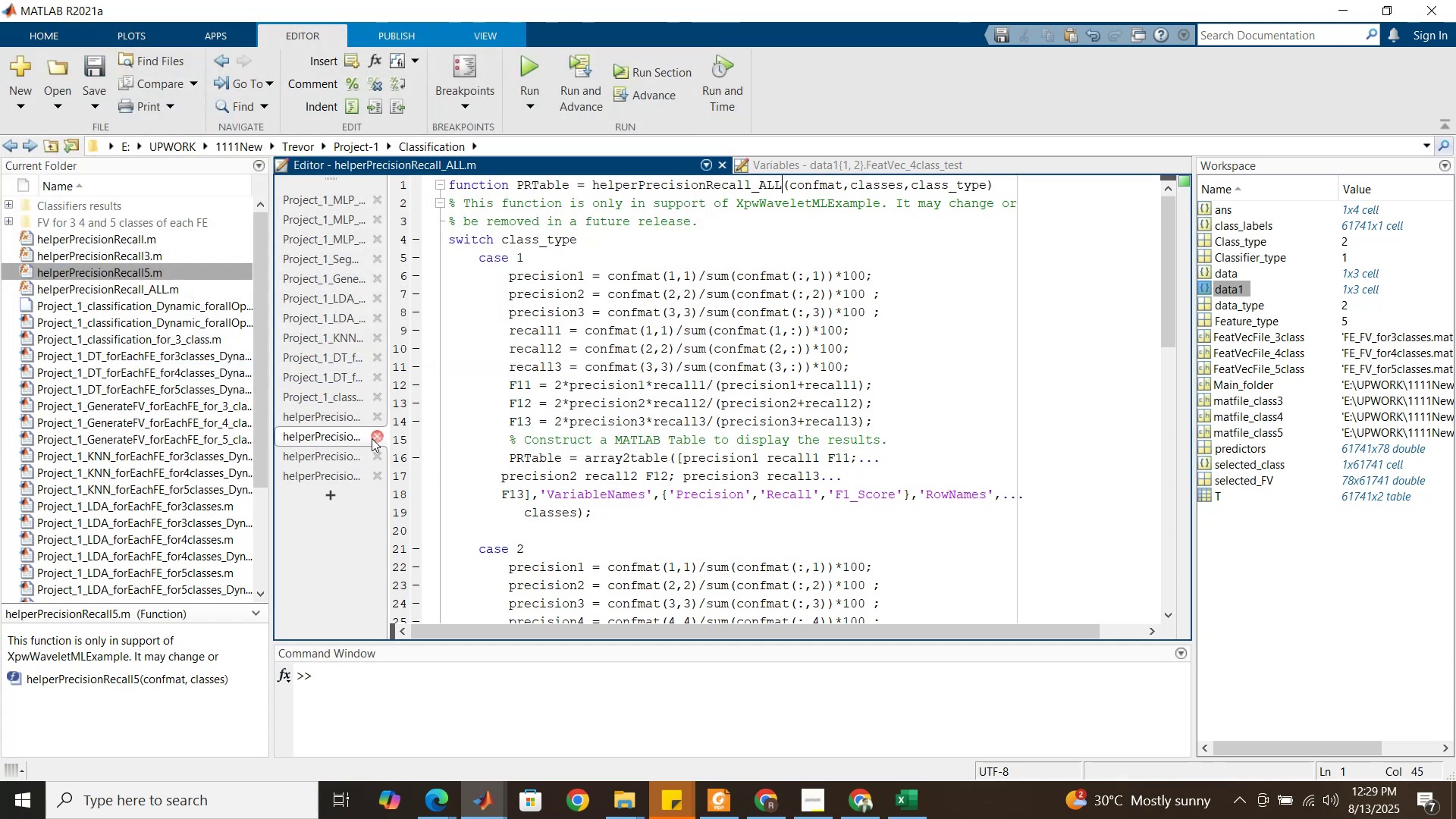 
left_click([375, 453])
 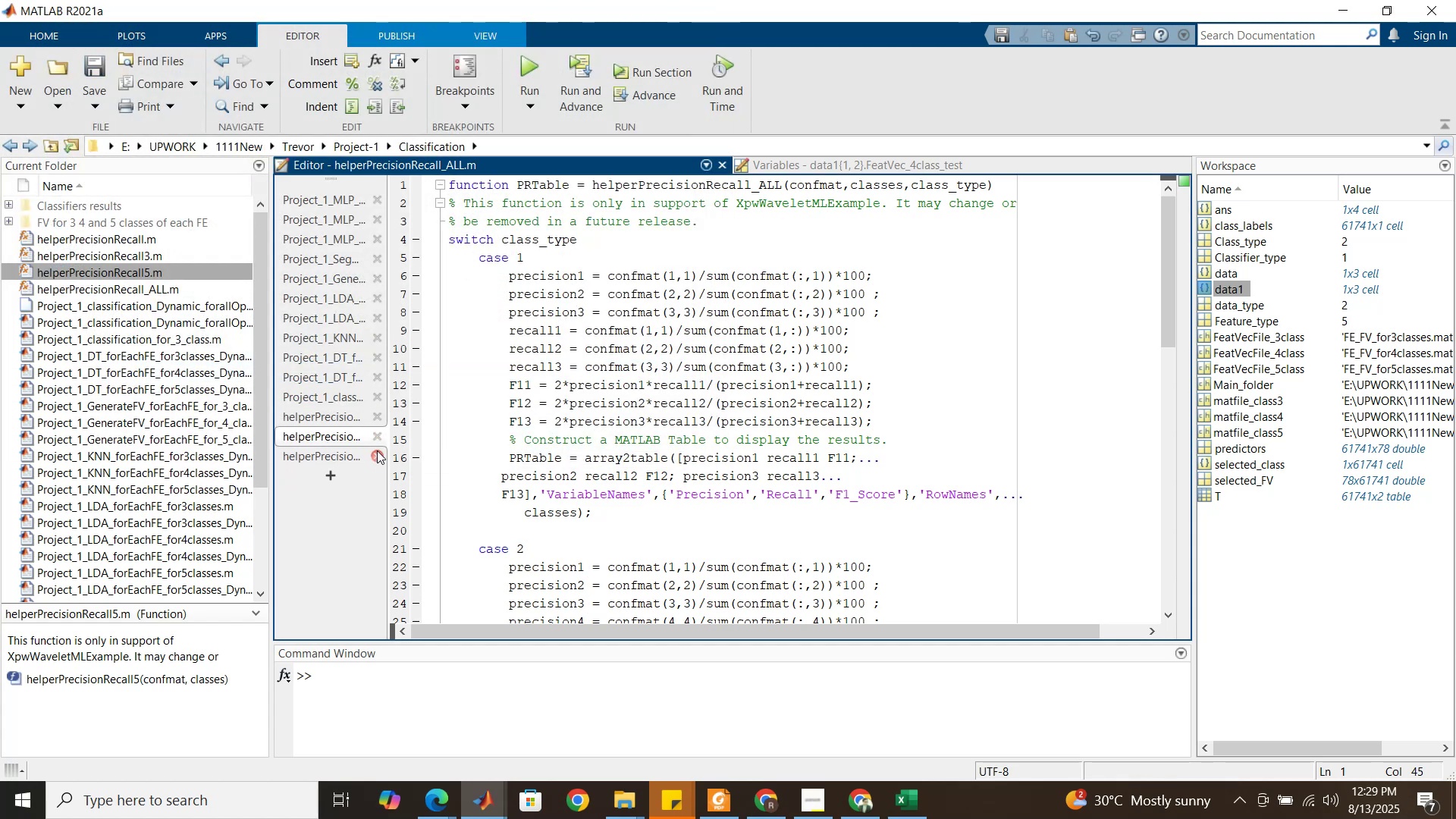 
left_click([377, 450])
 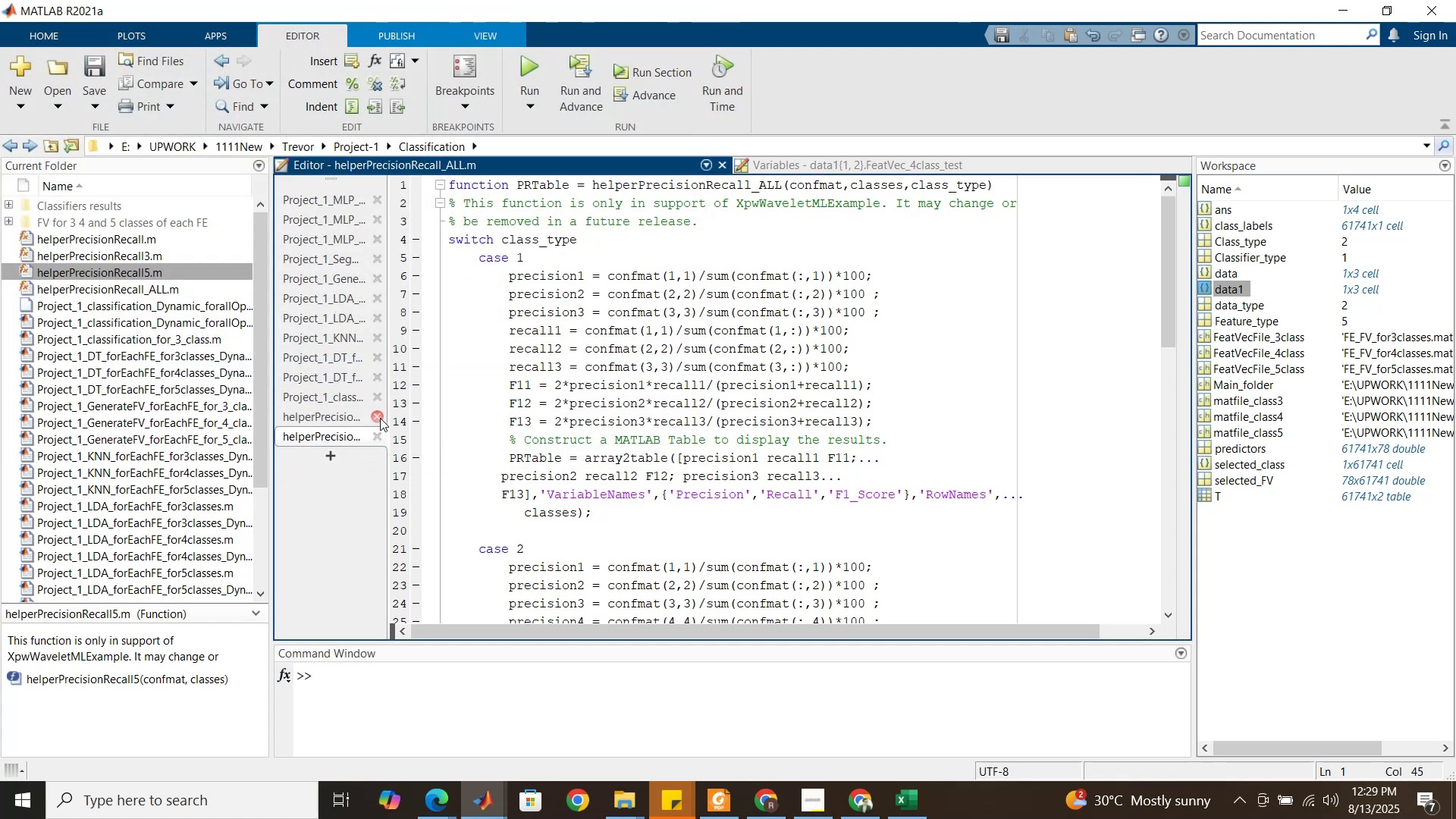 
left_click([380, 418])
 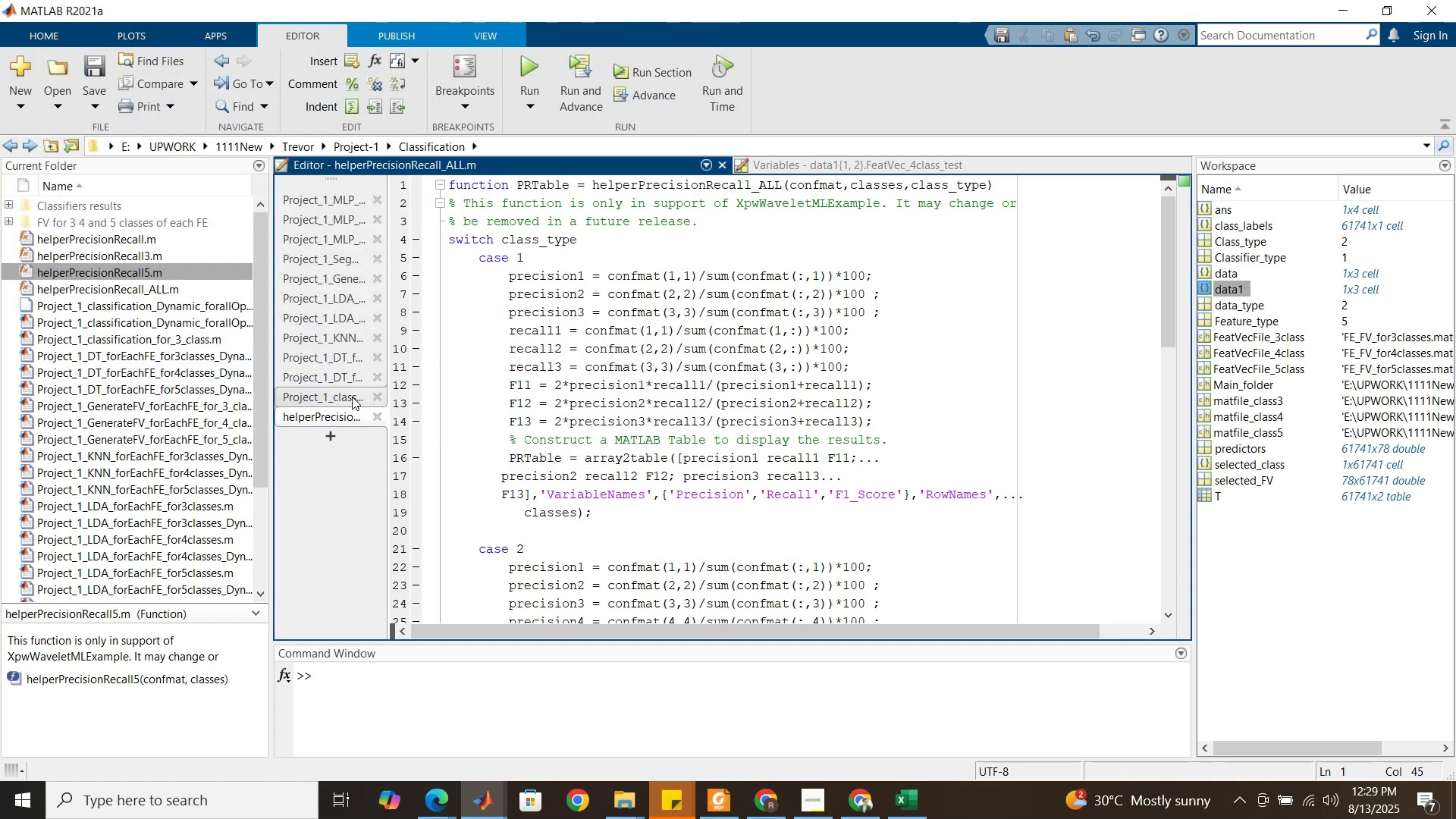 
left_click([351, 395])
 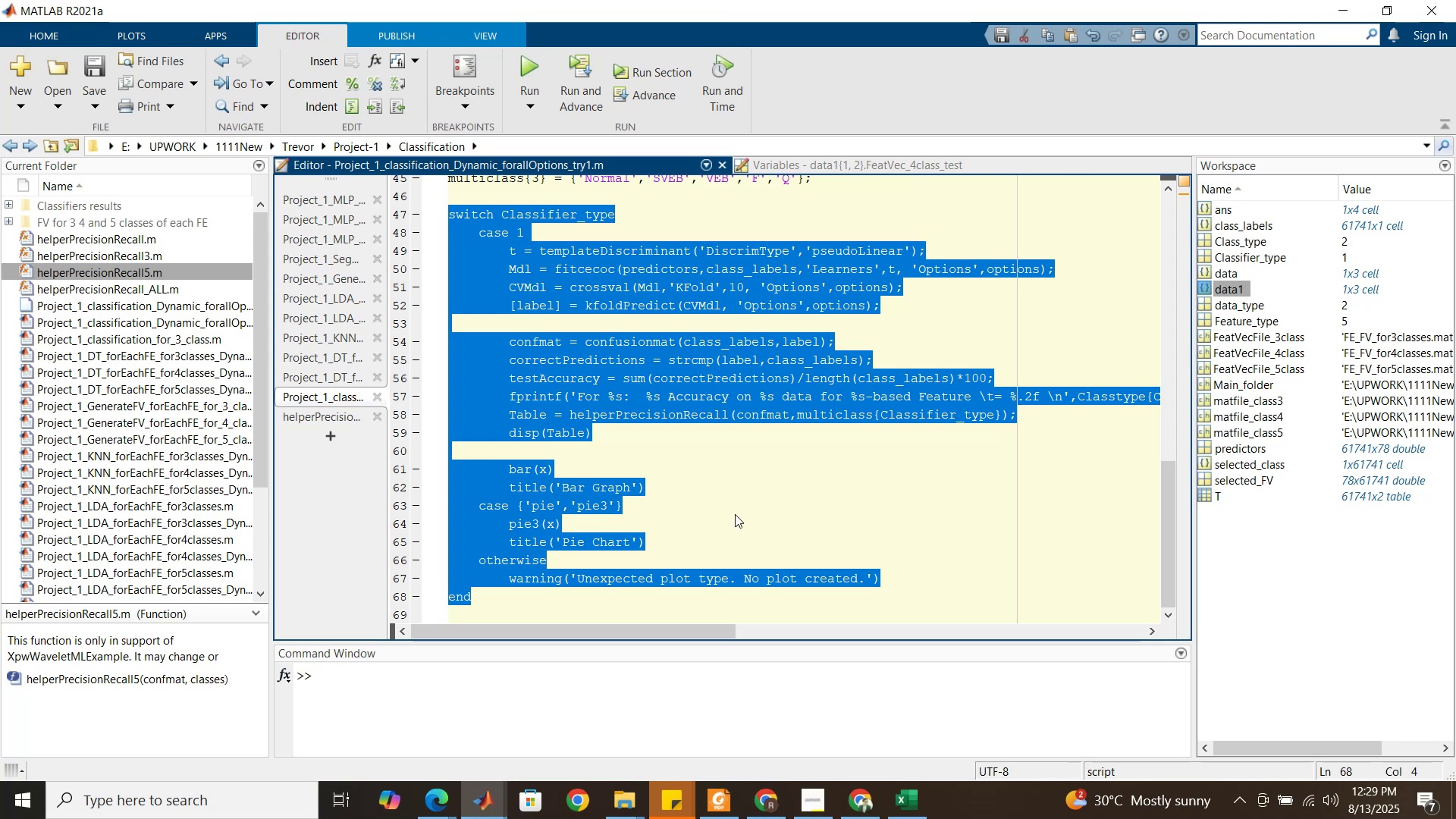 
left_click([734, 505])
 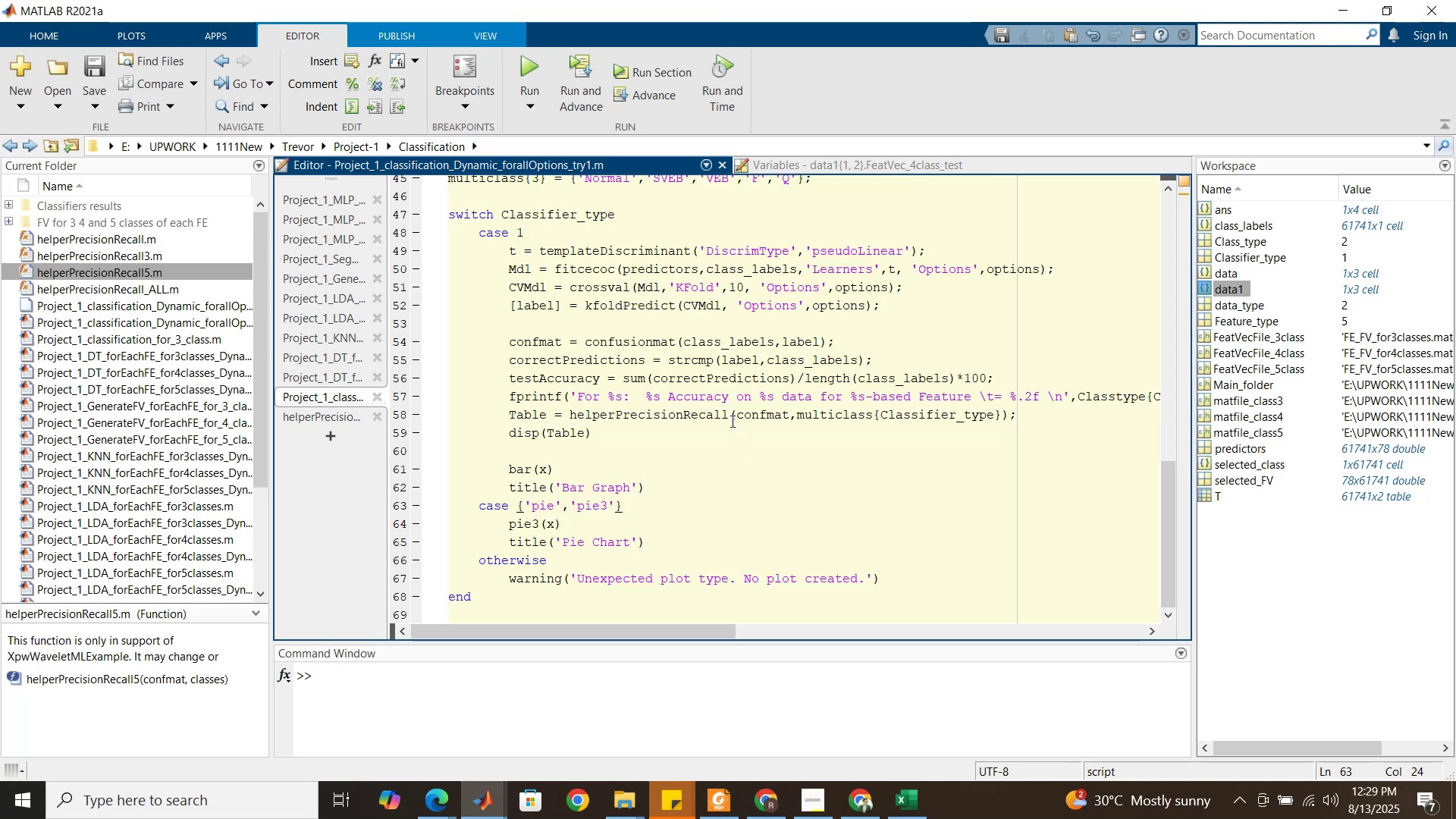 
left_click([727, 416])
 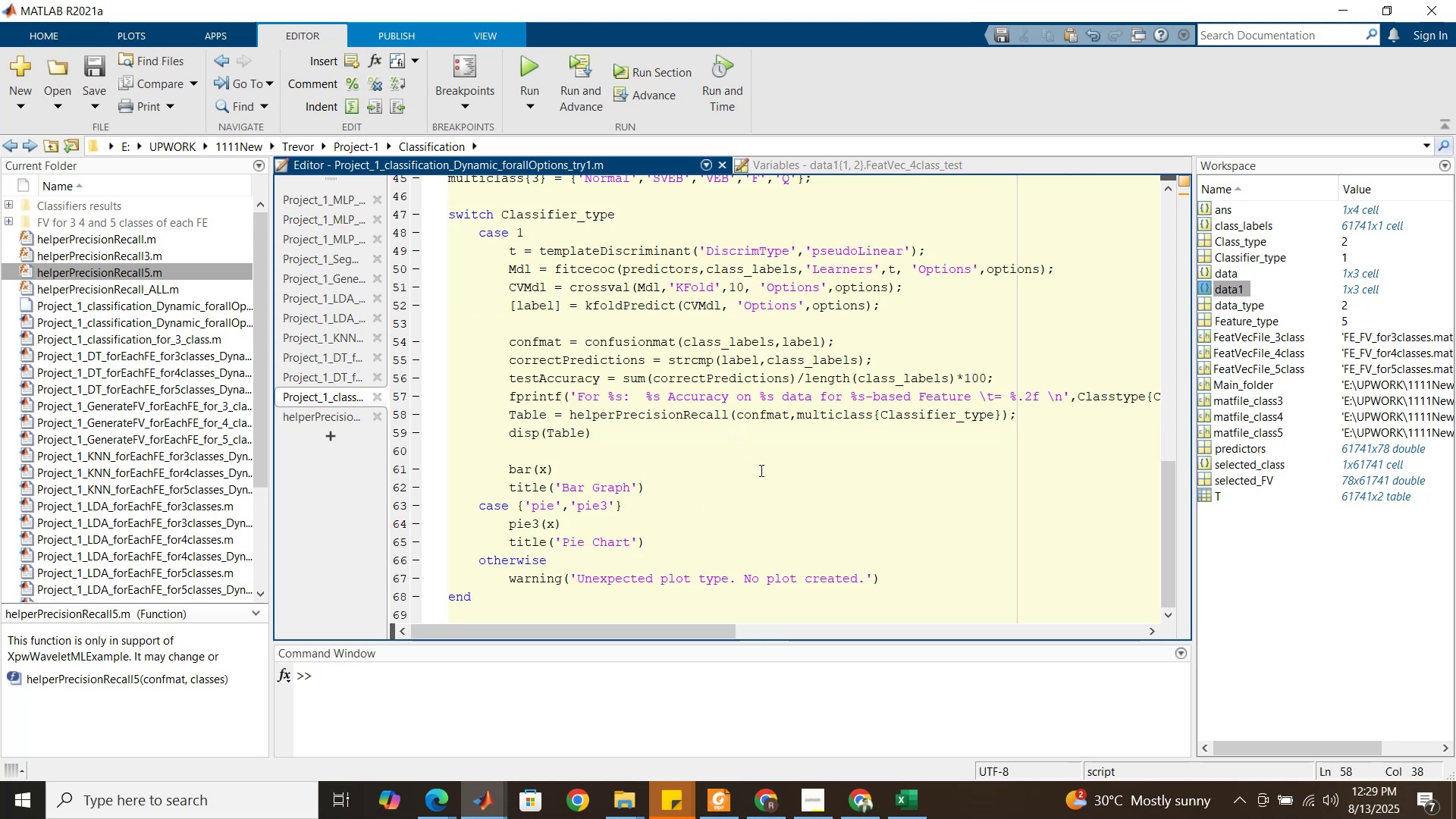 
type(_ALL)
 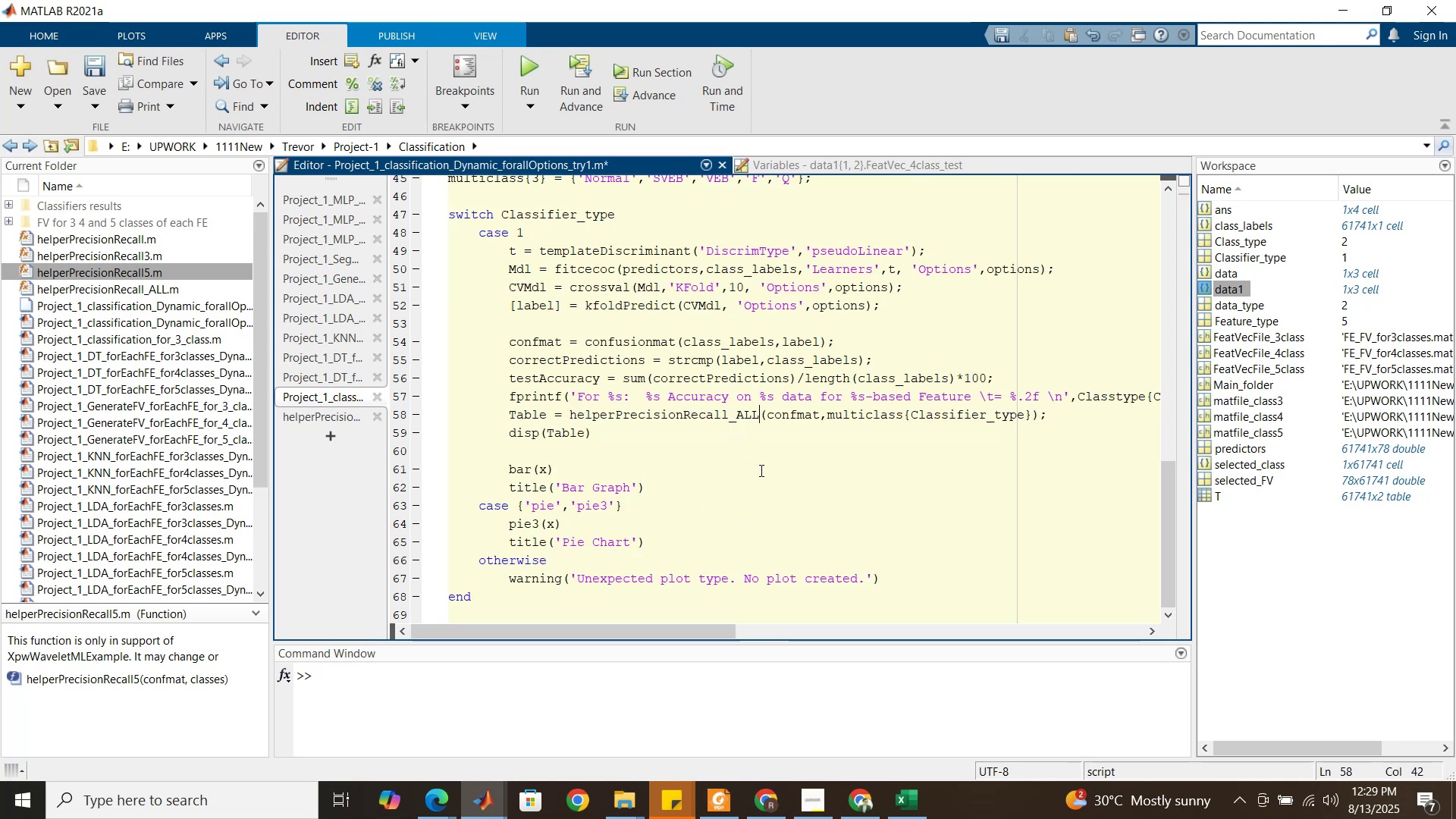 
left_click([1029, 416])
 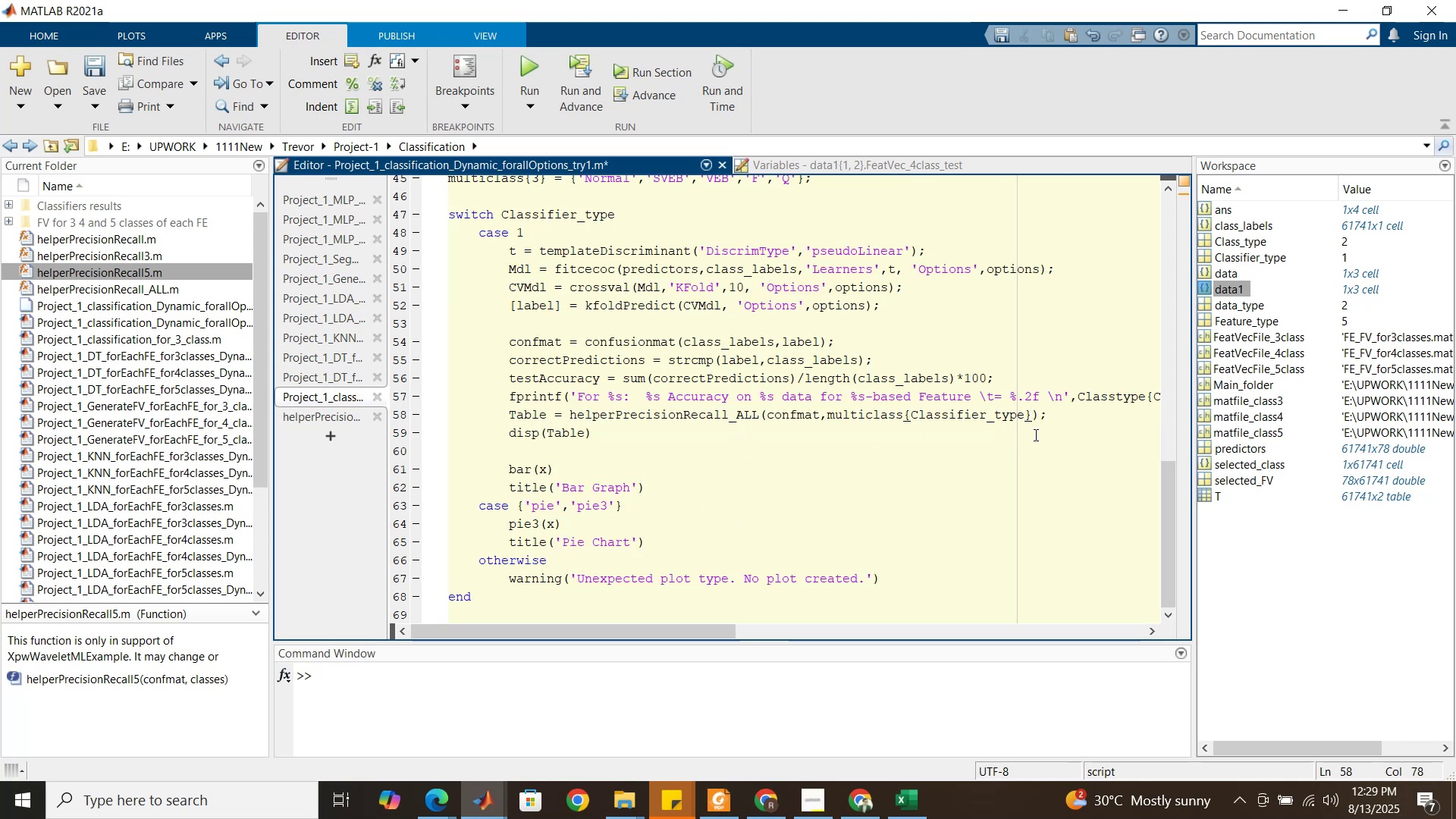 
key(Comma)
 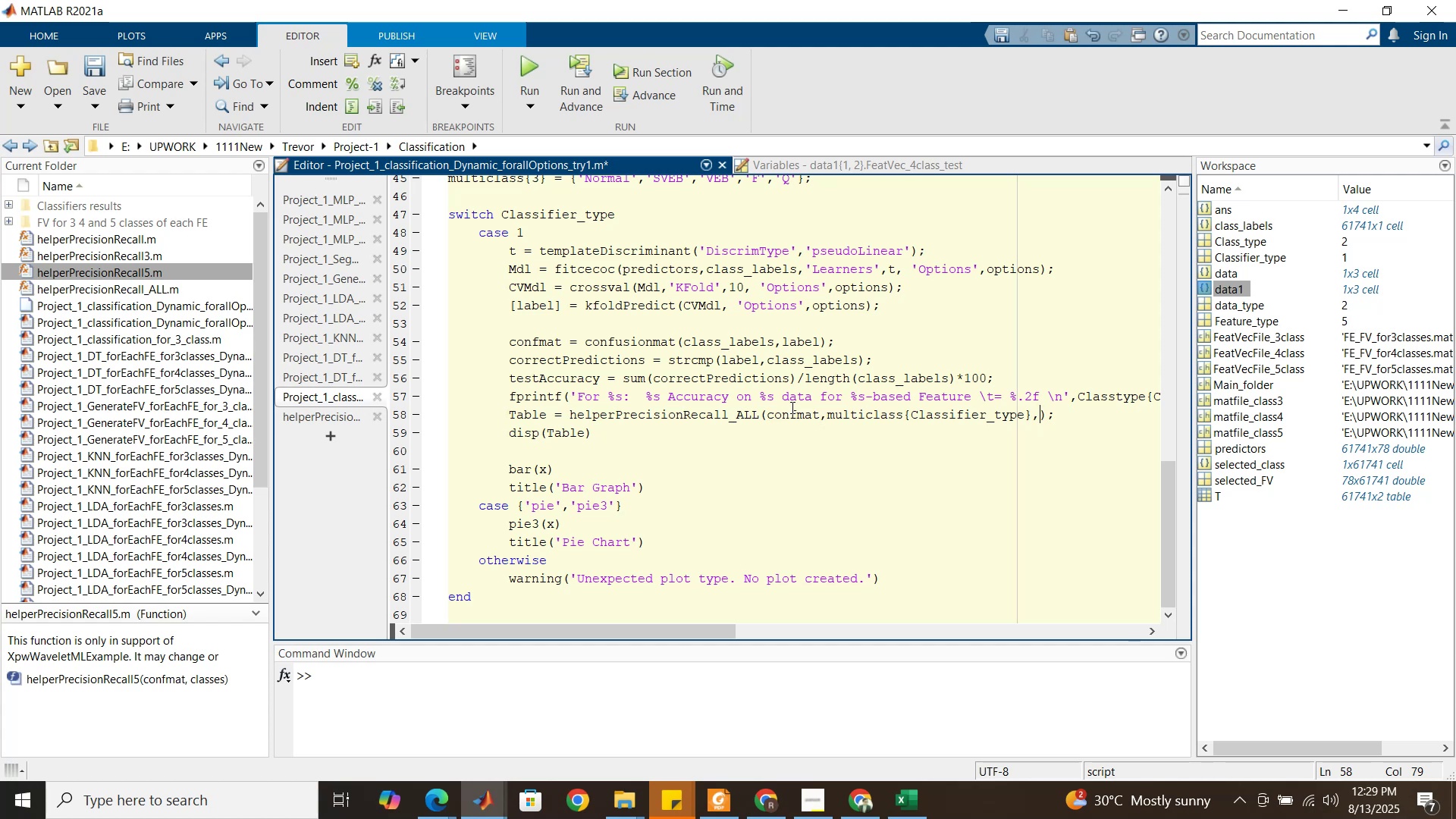 
scroll: coordinate [532, 334], scroll_direction: up, amount: 8.0
 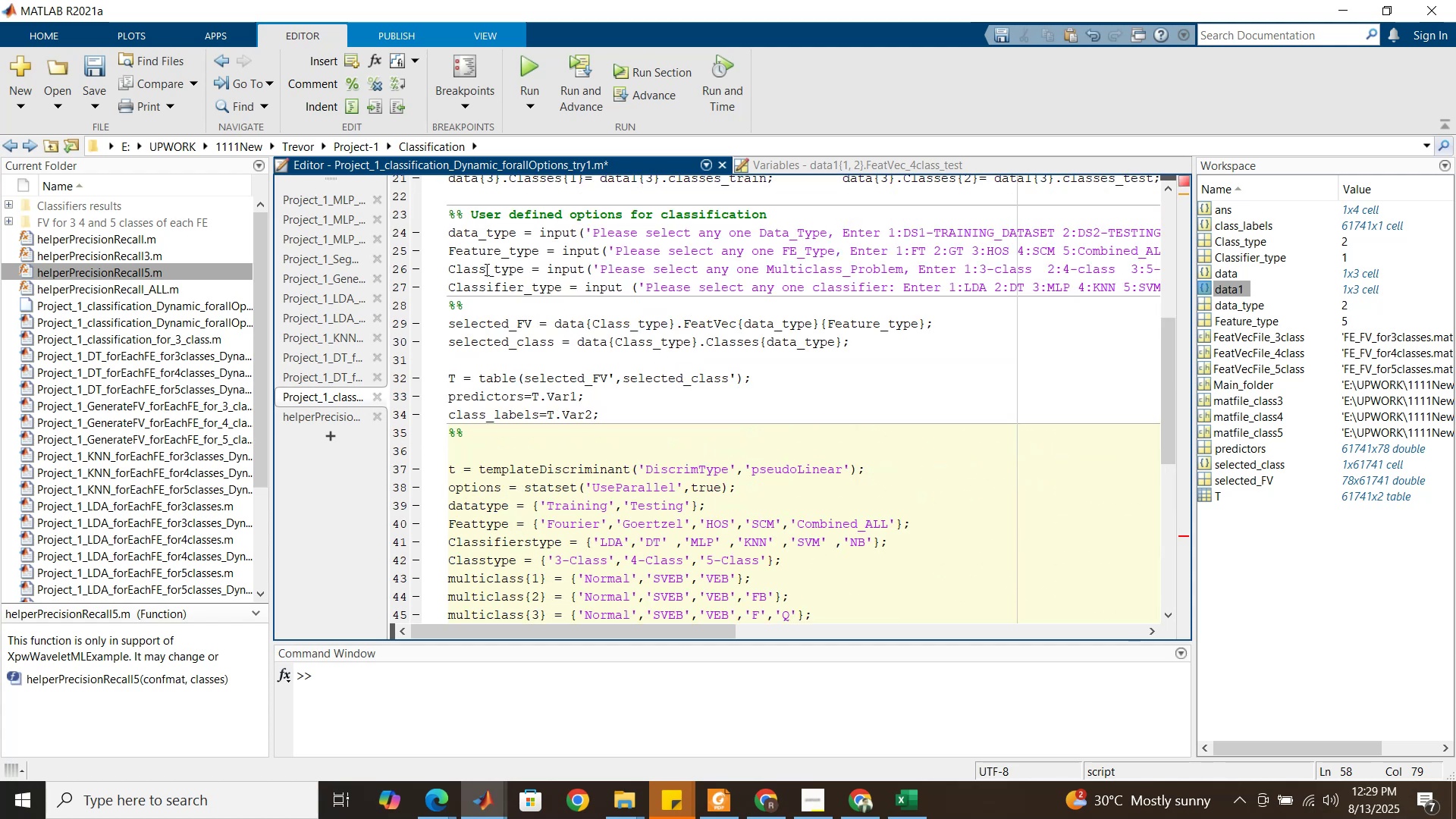 
double_click([485, 269])
 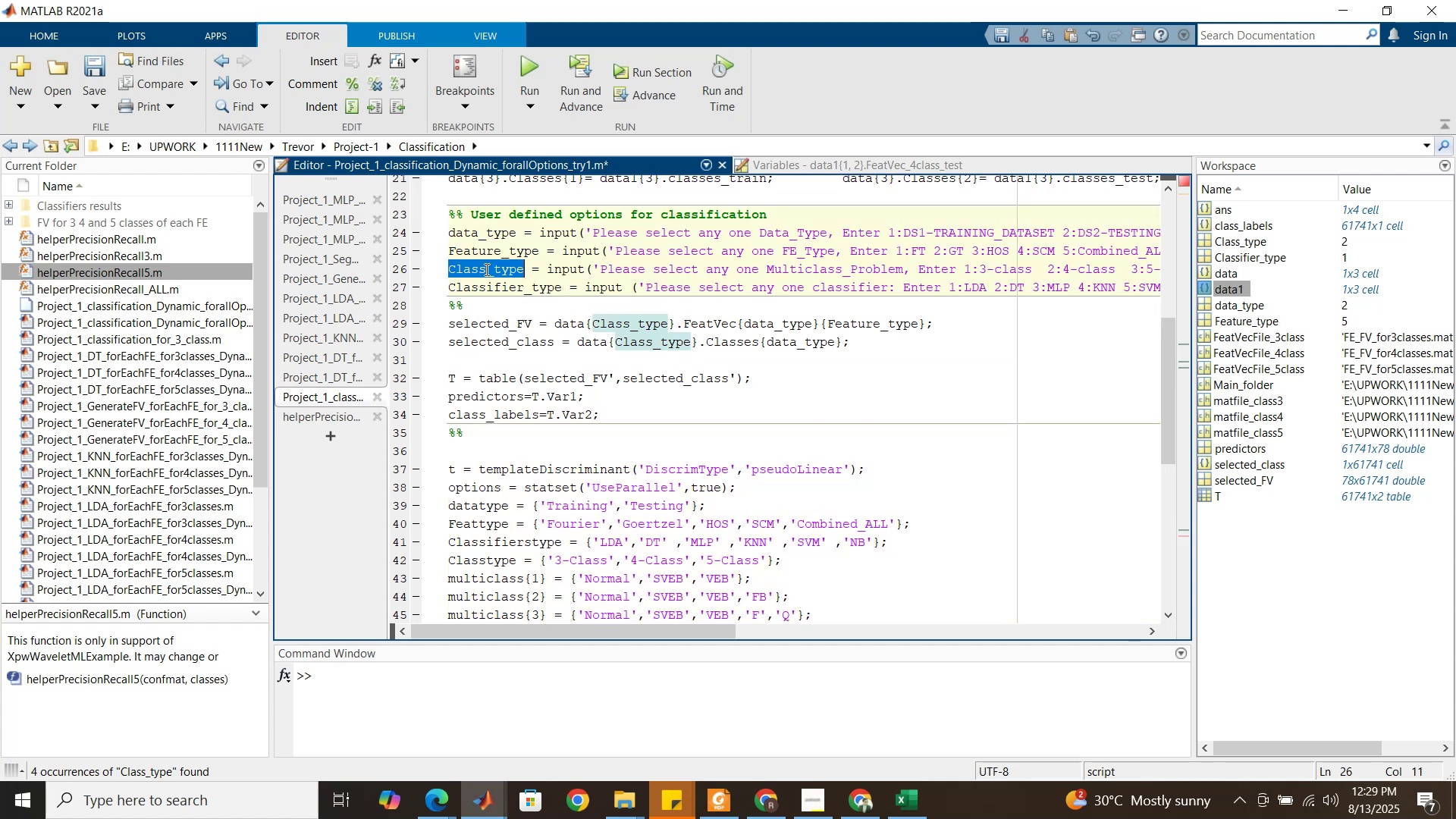 
key(Control+C)
 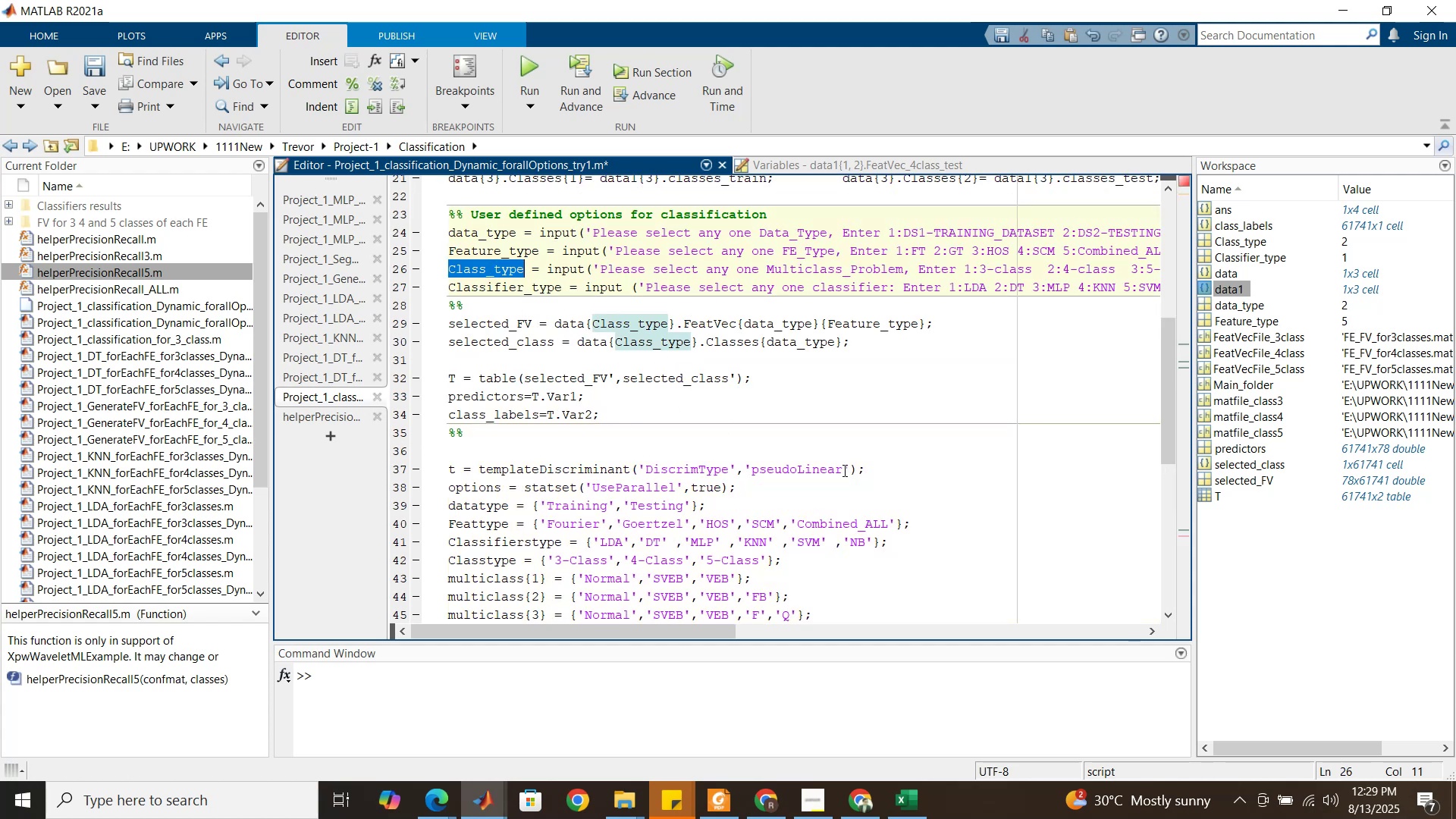 
scroll: coordinate [1010, 497], scroll_direction: down, amount: 9.0
 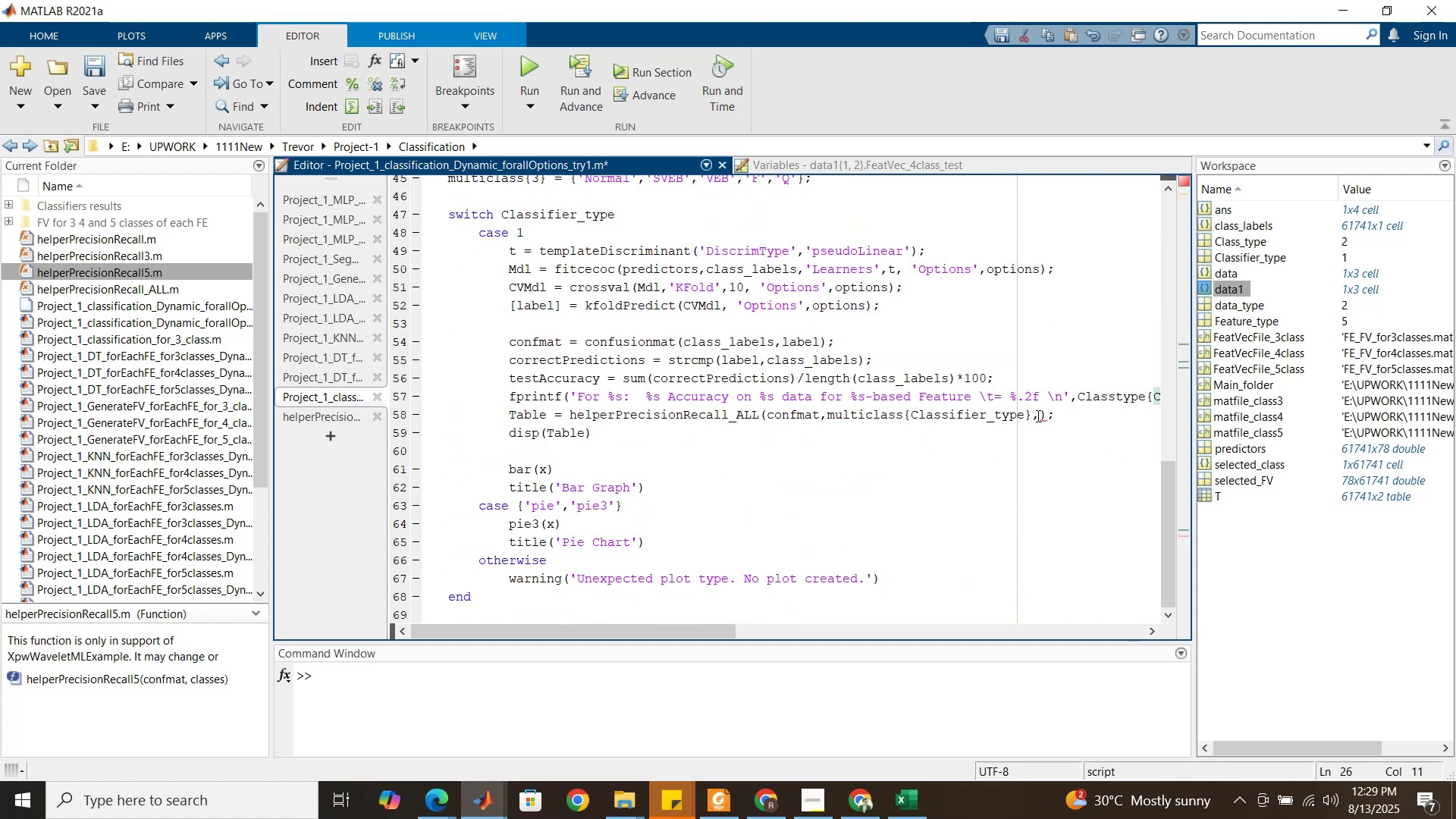 
left_click([1039, 414])
 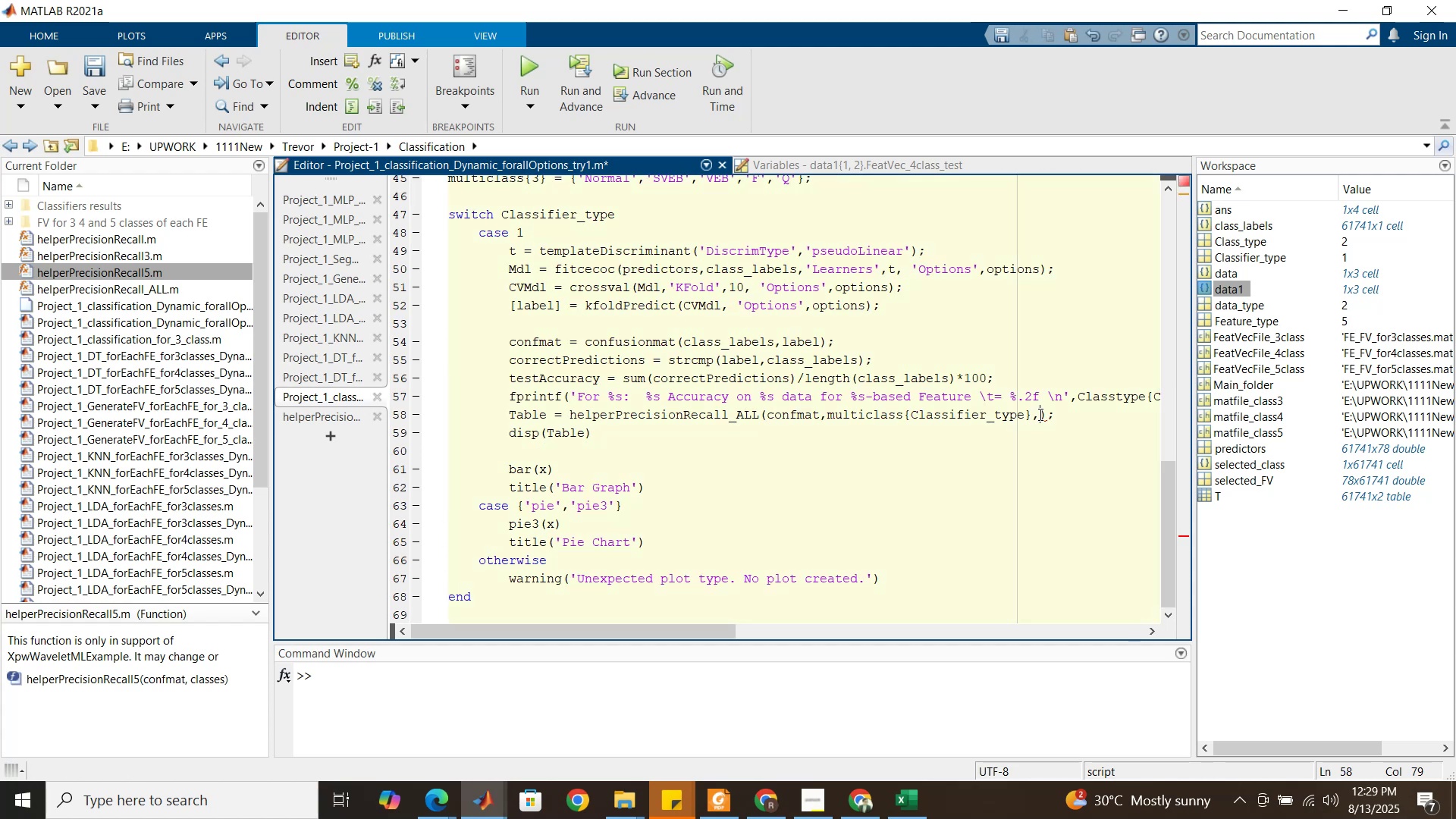 
key(Control+V)
 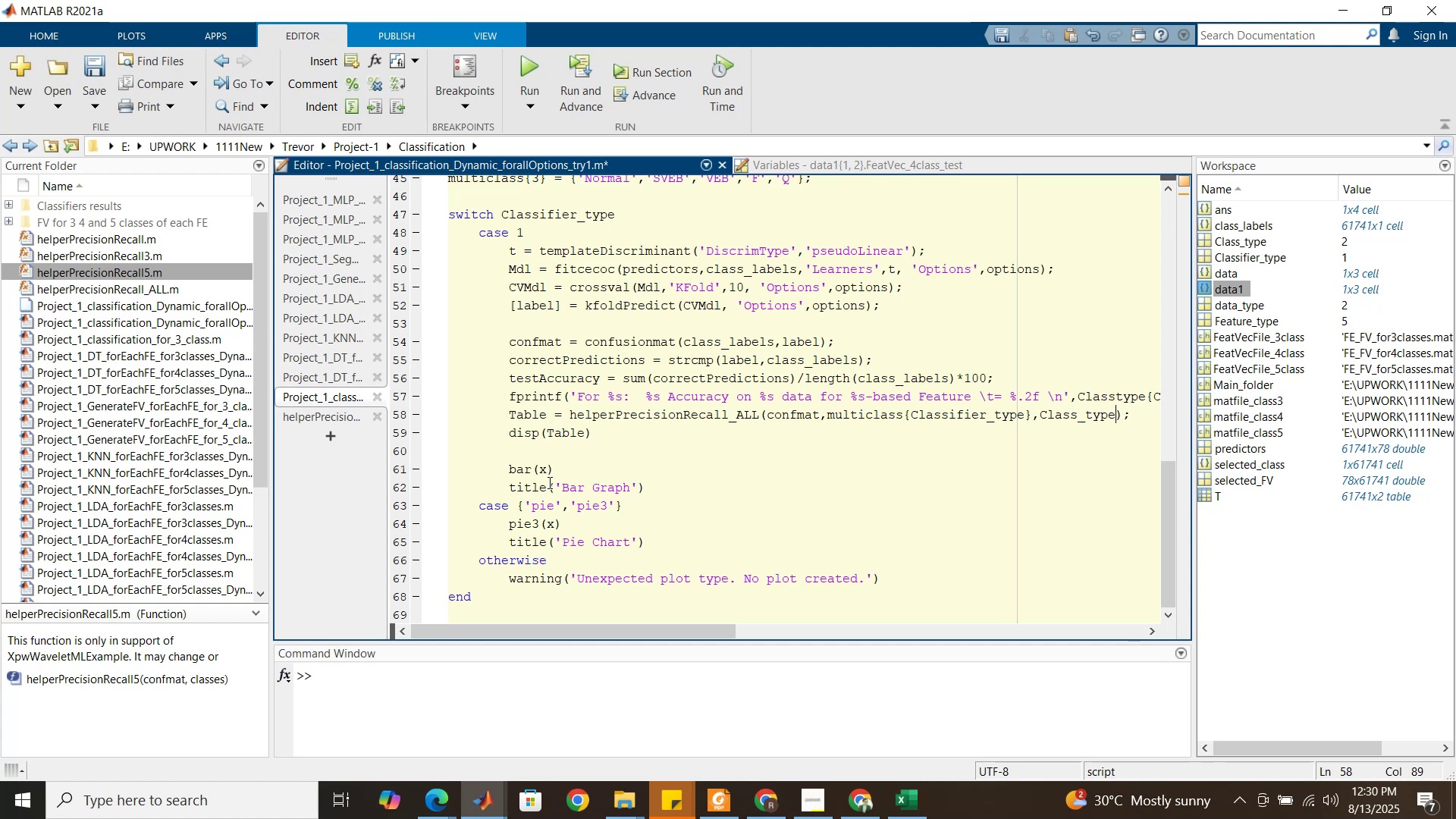 
wait(5.11)
 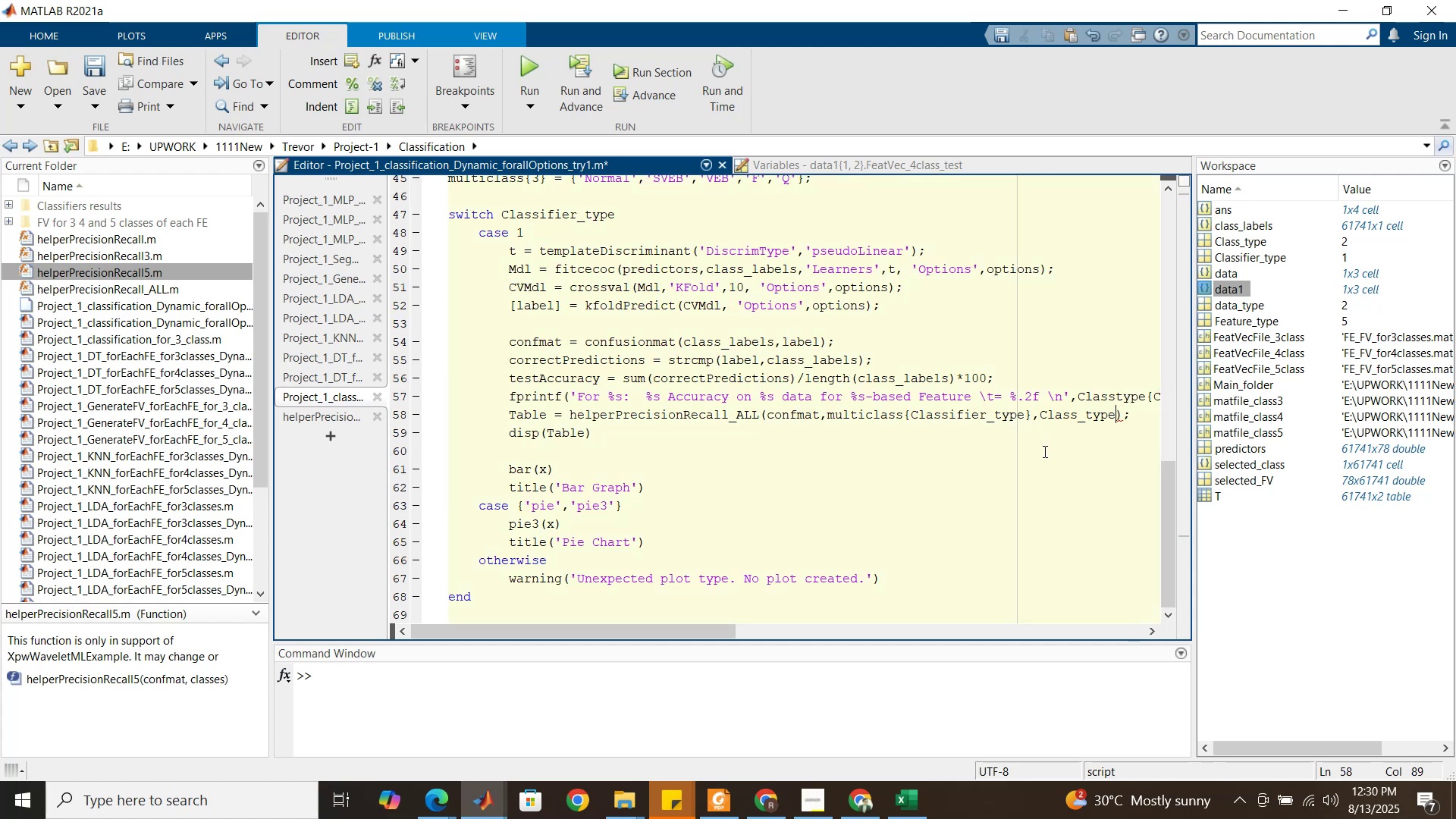 
left_click([446, 452])
 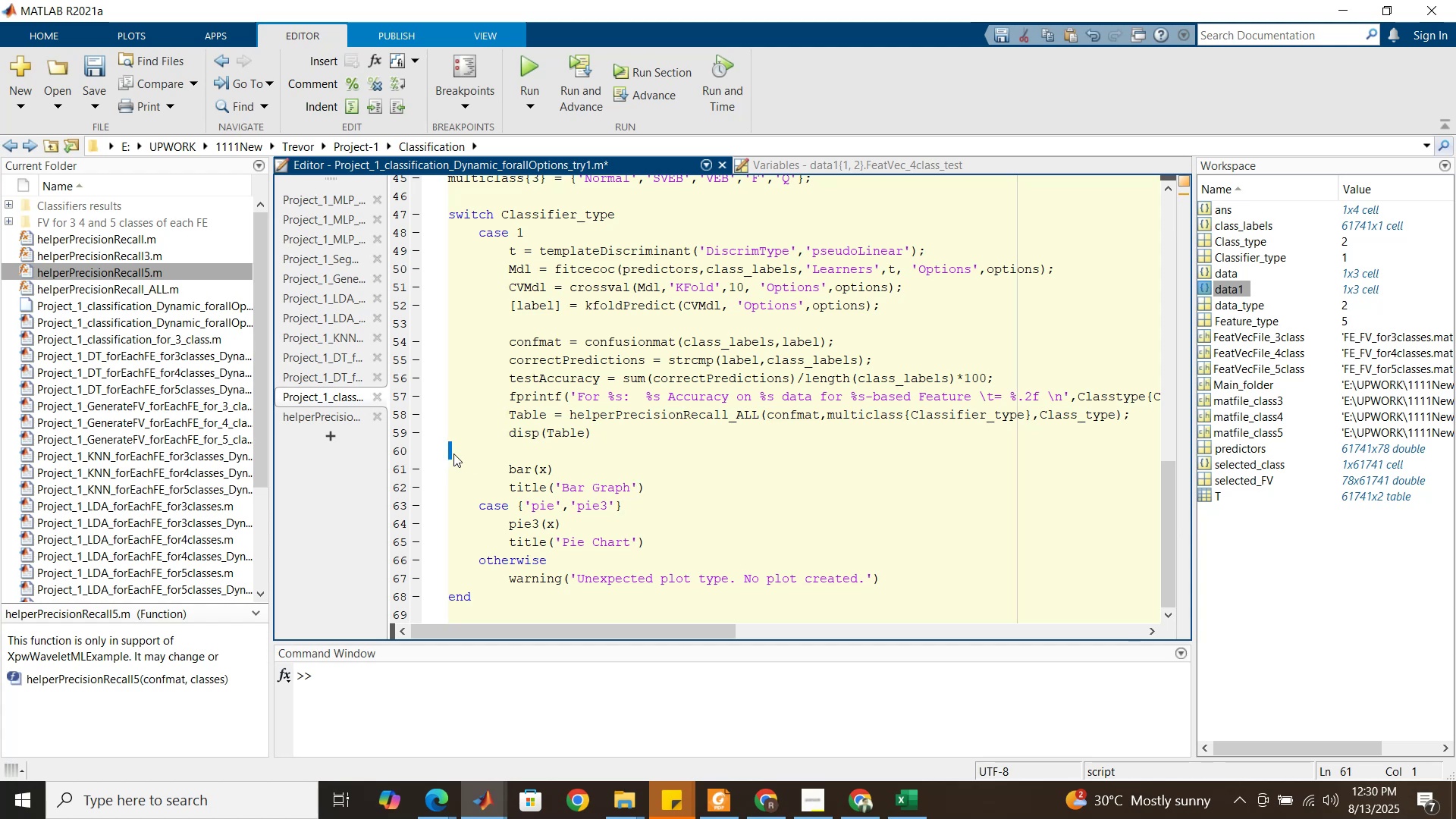 
left_click([453, 453])
 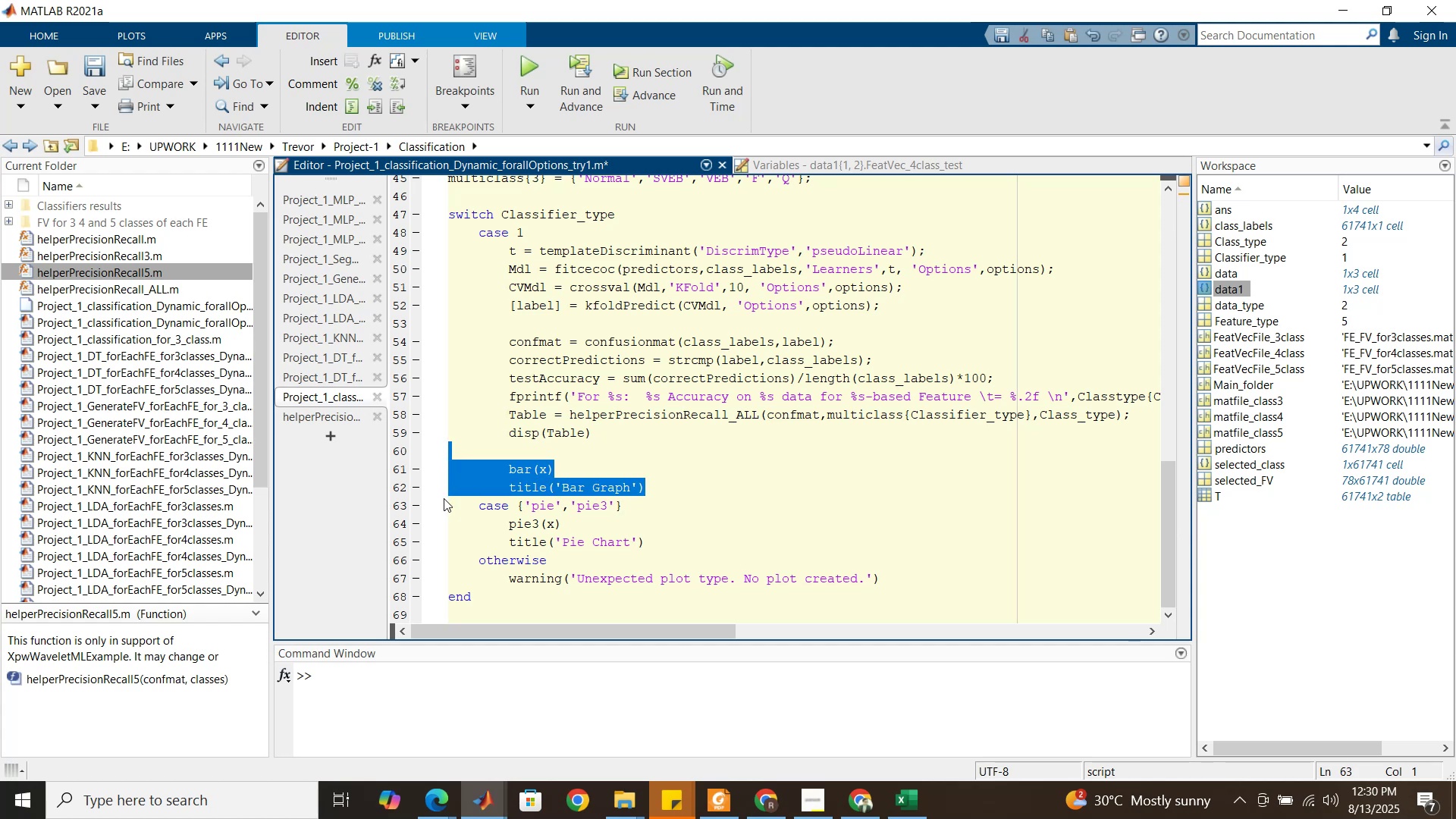 
key(Delete)
 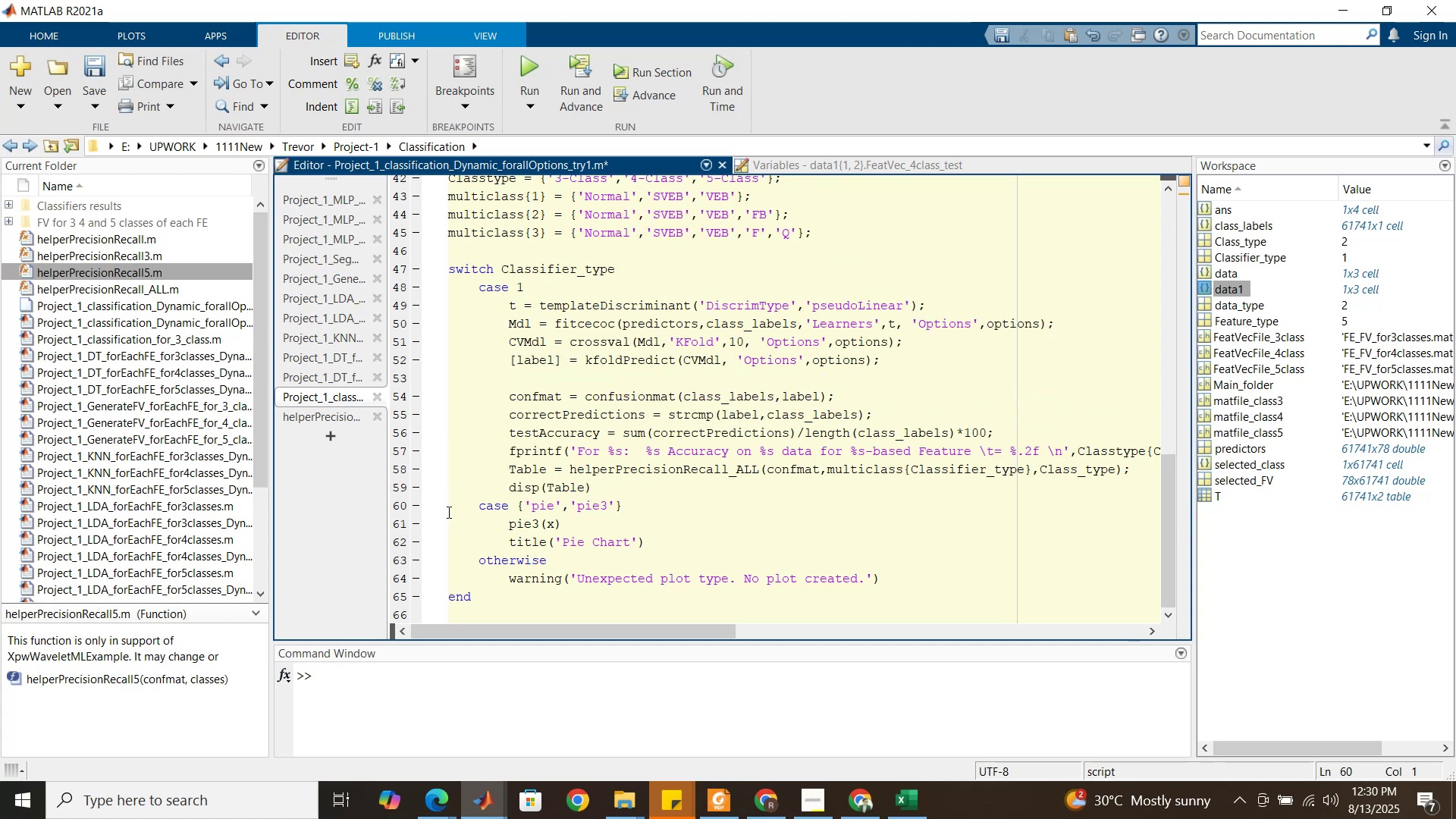 
key(Enter)
 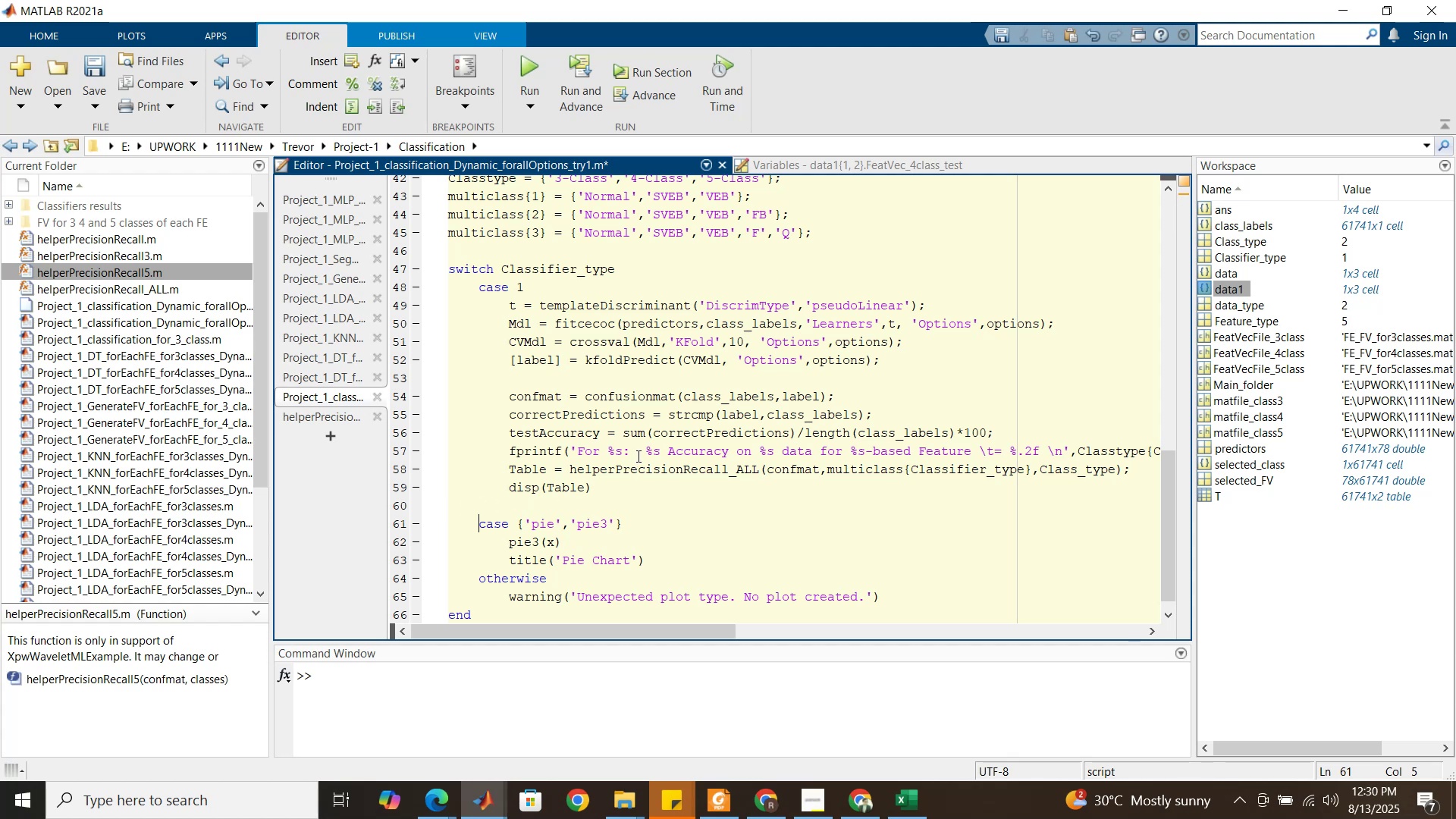 
wait(7.86)
 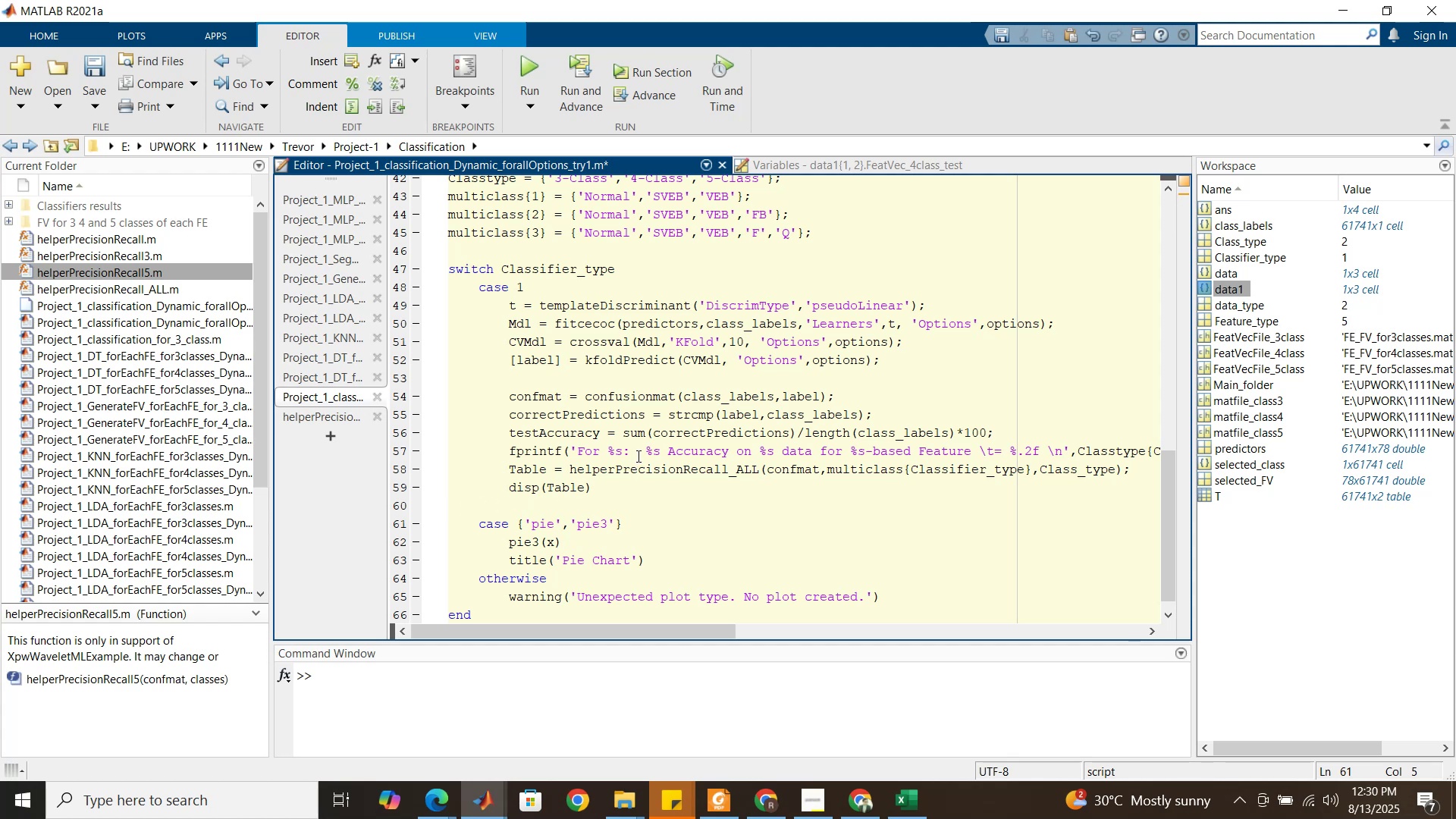 
scroll: coordinate [637, 453], scroll_direction: up, amount: 2.0
 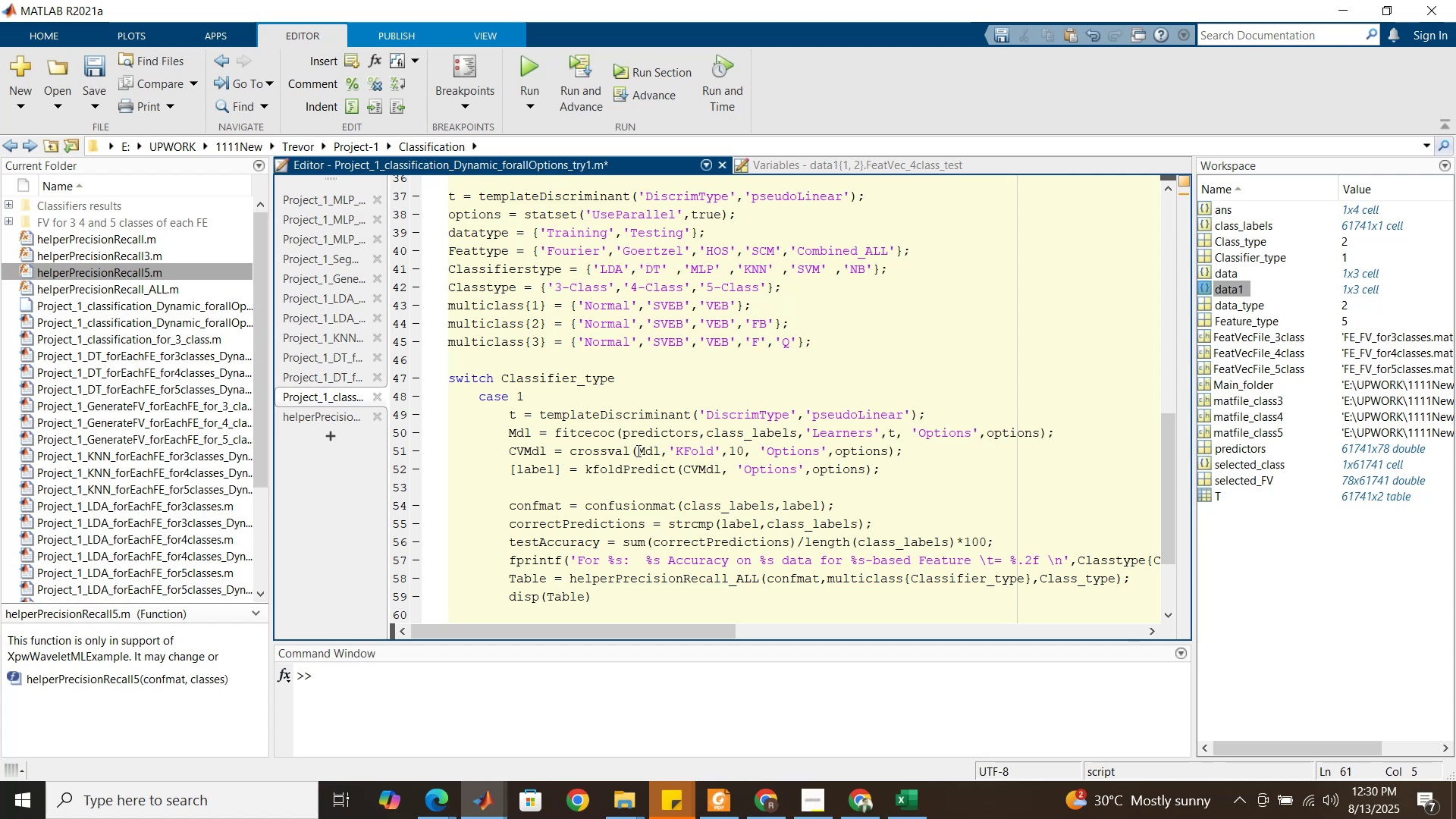 
wait(11.94)
 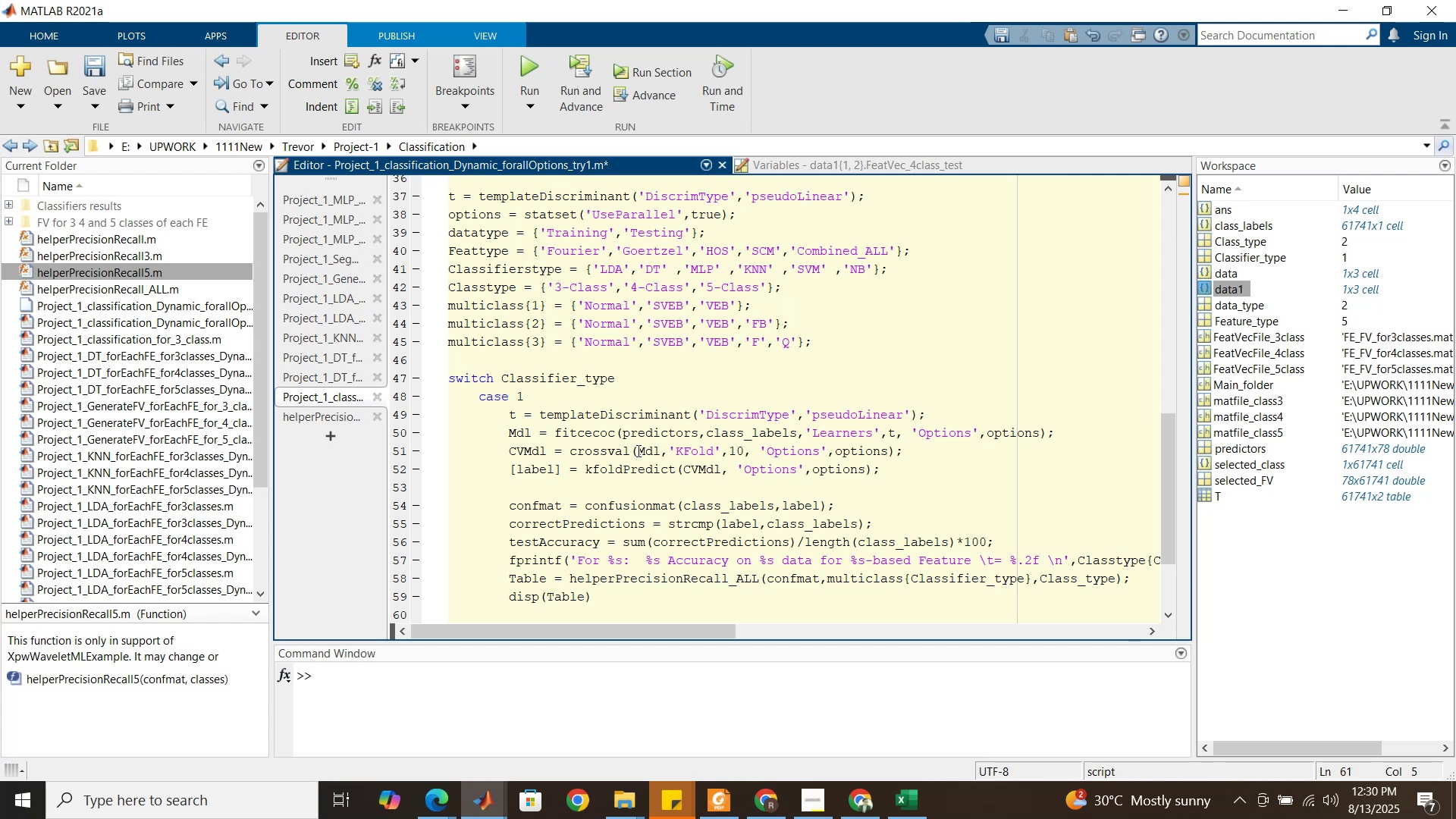 
scroll: coordinate [639, 447], scroll_direction: down, amount: 7.0
 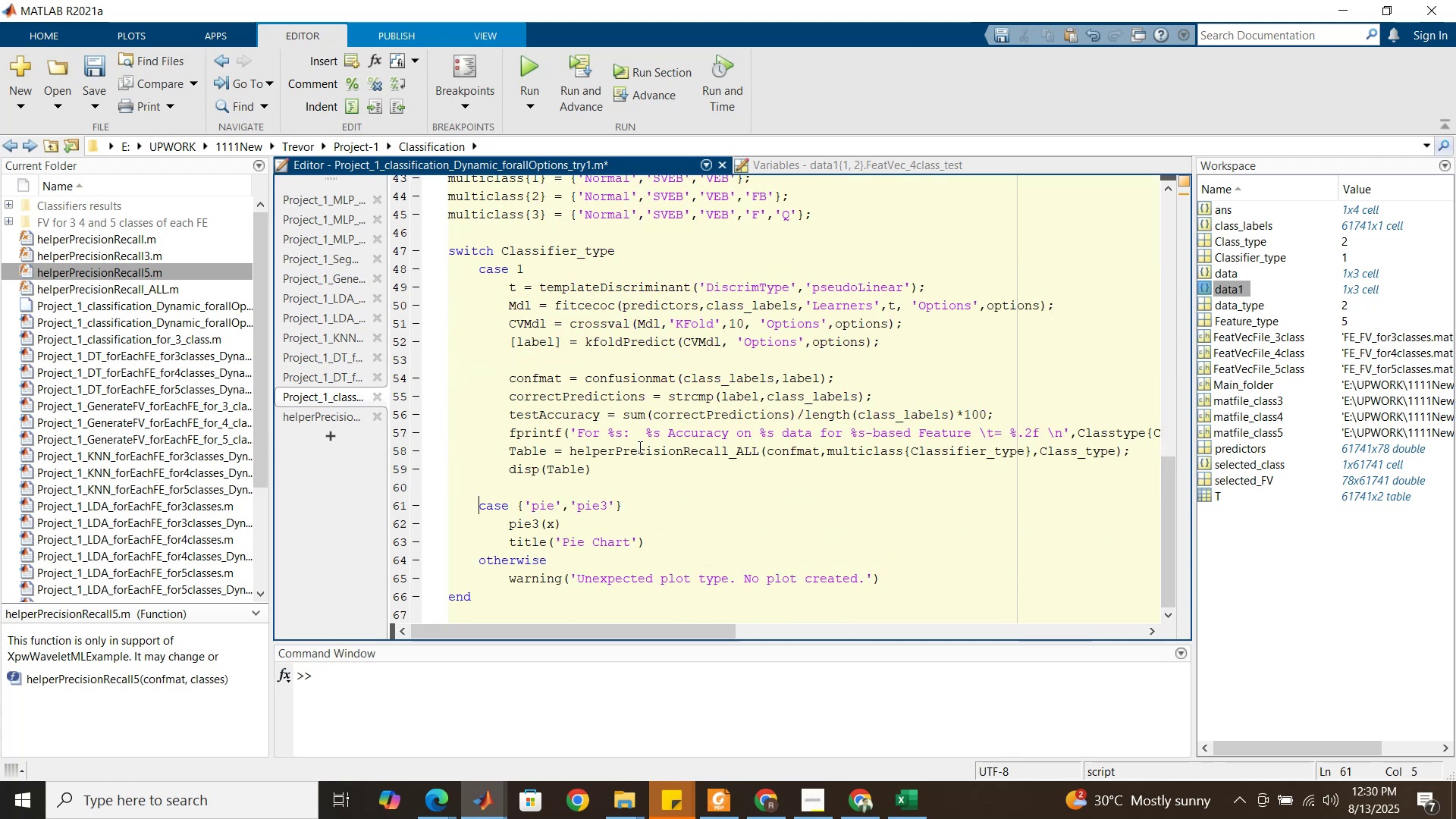 
scroll: coordinate [639, 444], scroll_direction: up, amount: 12.0
 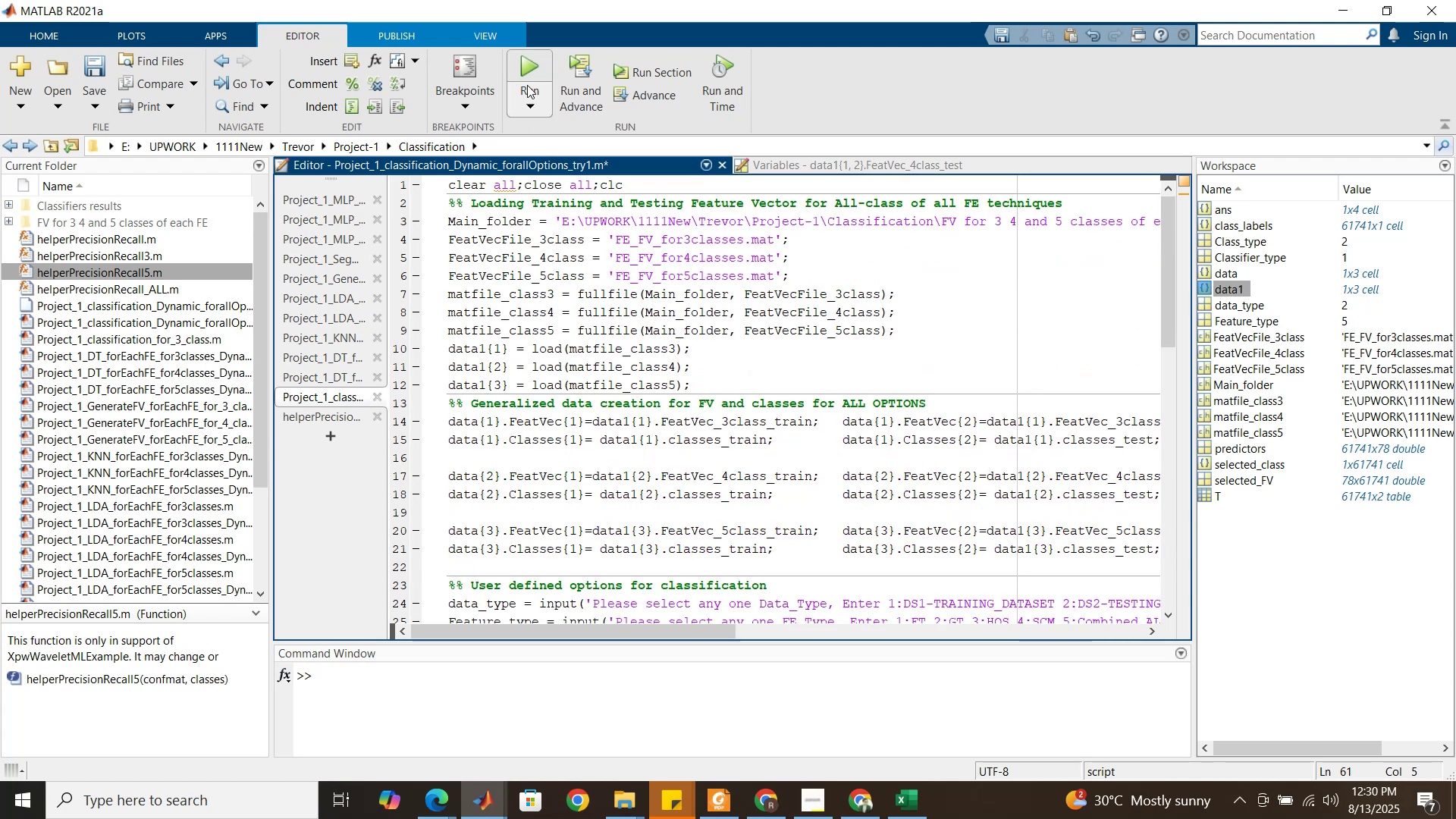 
left_click([539, 68])
 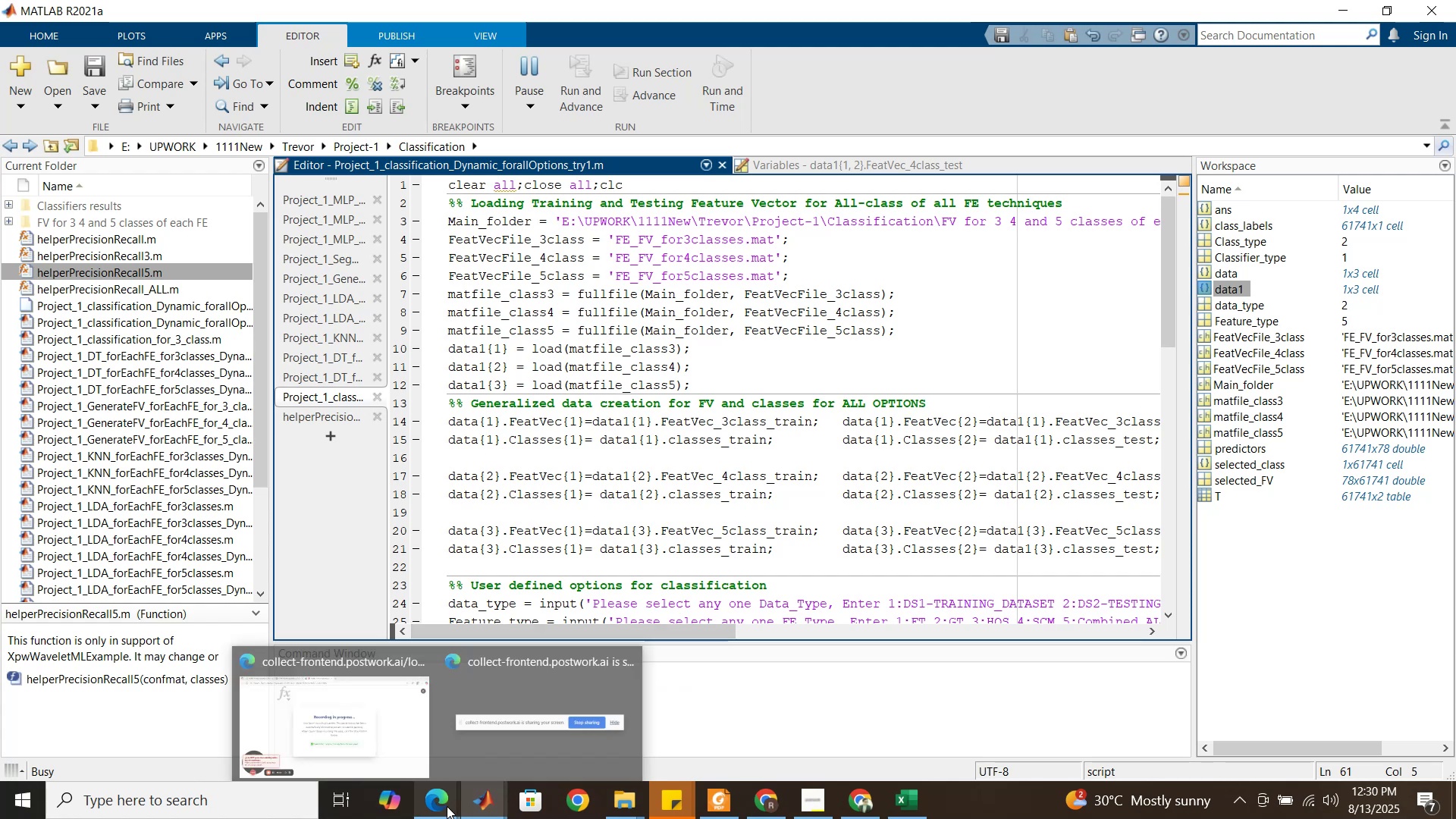 
left_click([414, 755])
 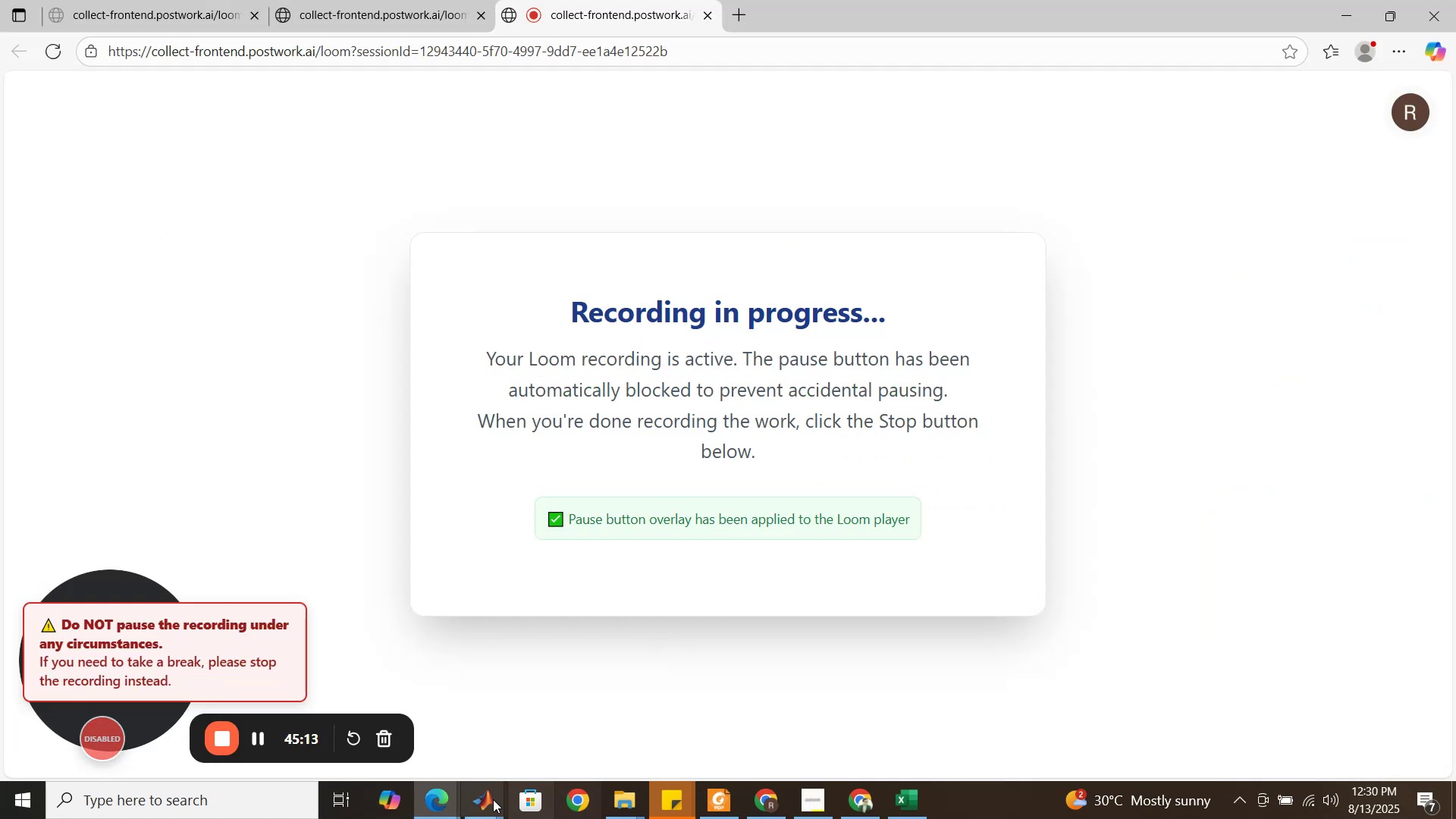 
left_click([493, 800])
 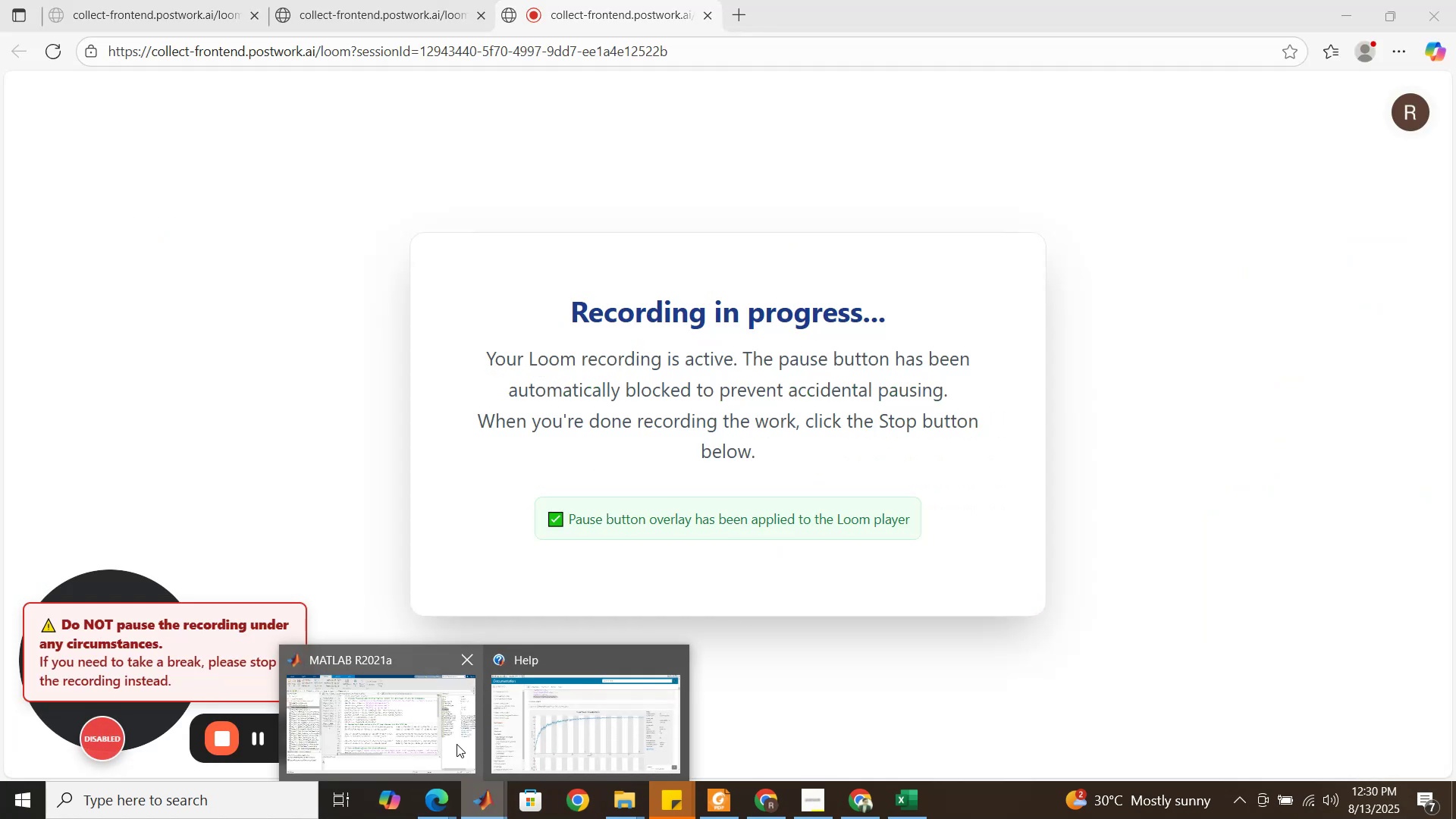 
left_click([457, 744])
 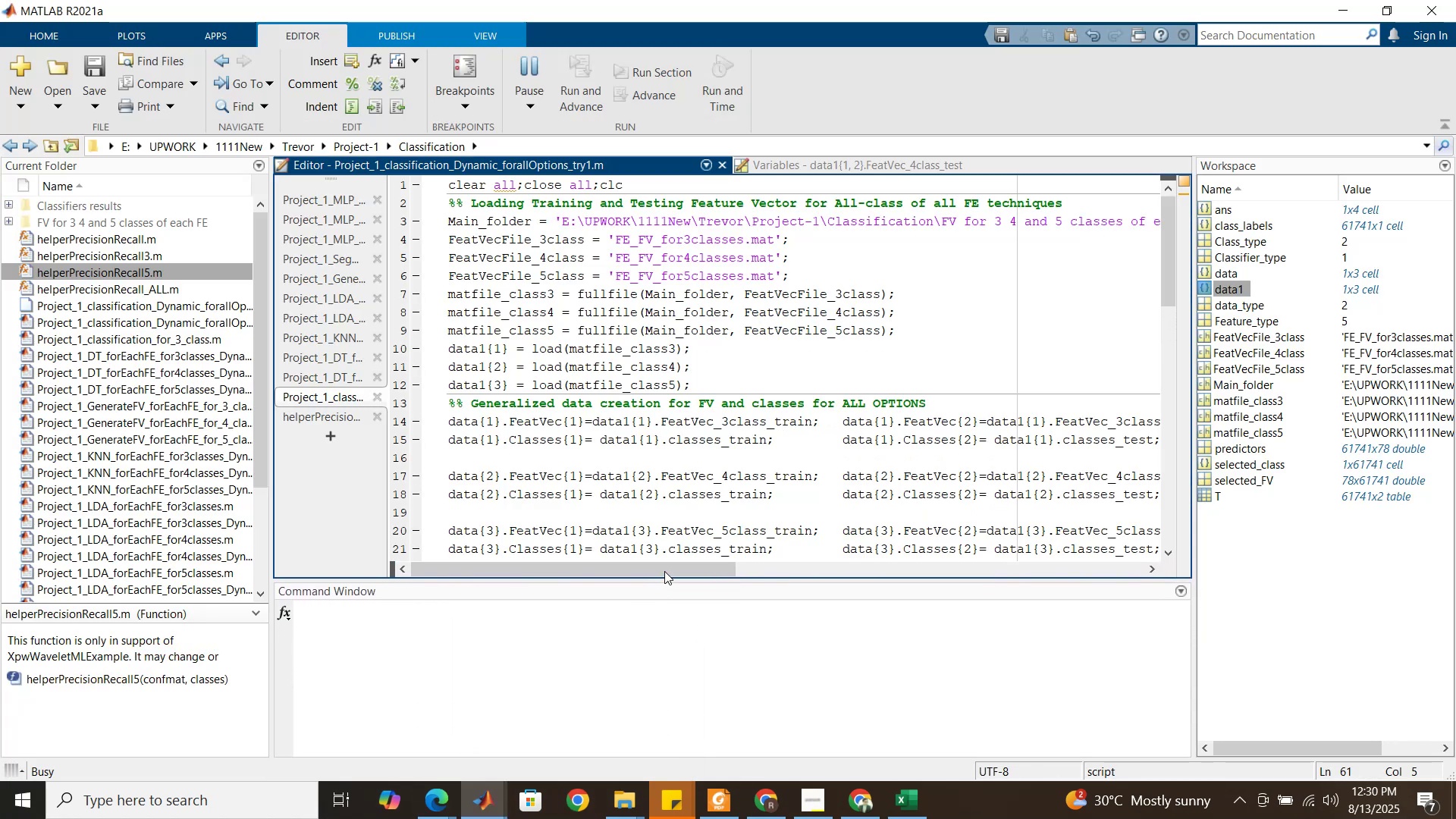 
wait(5.19)
 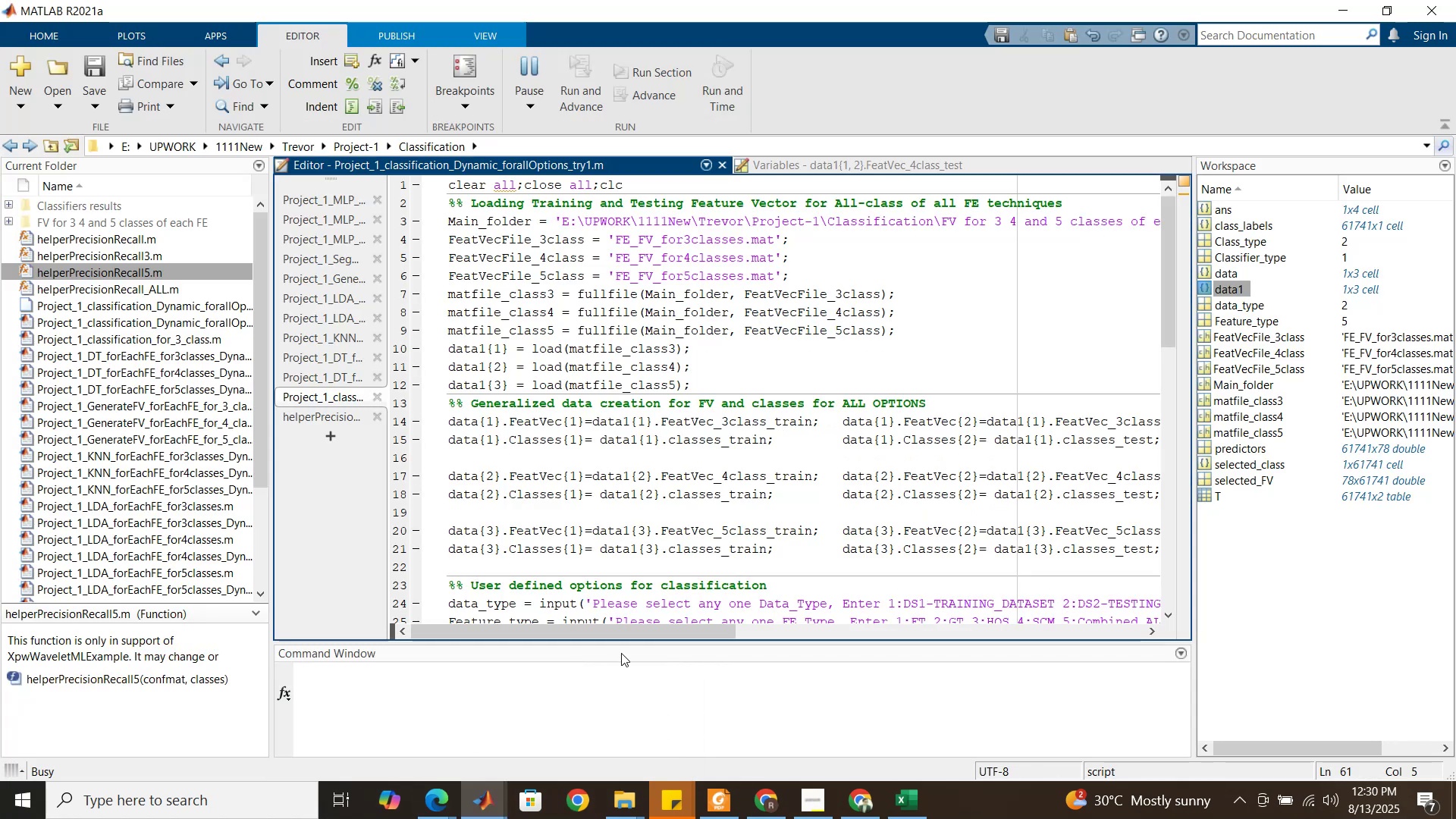 
scroll: coordinate [710, 380], scroll_direction: down, amount: 8.0
 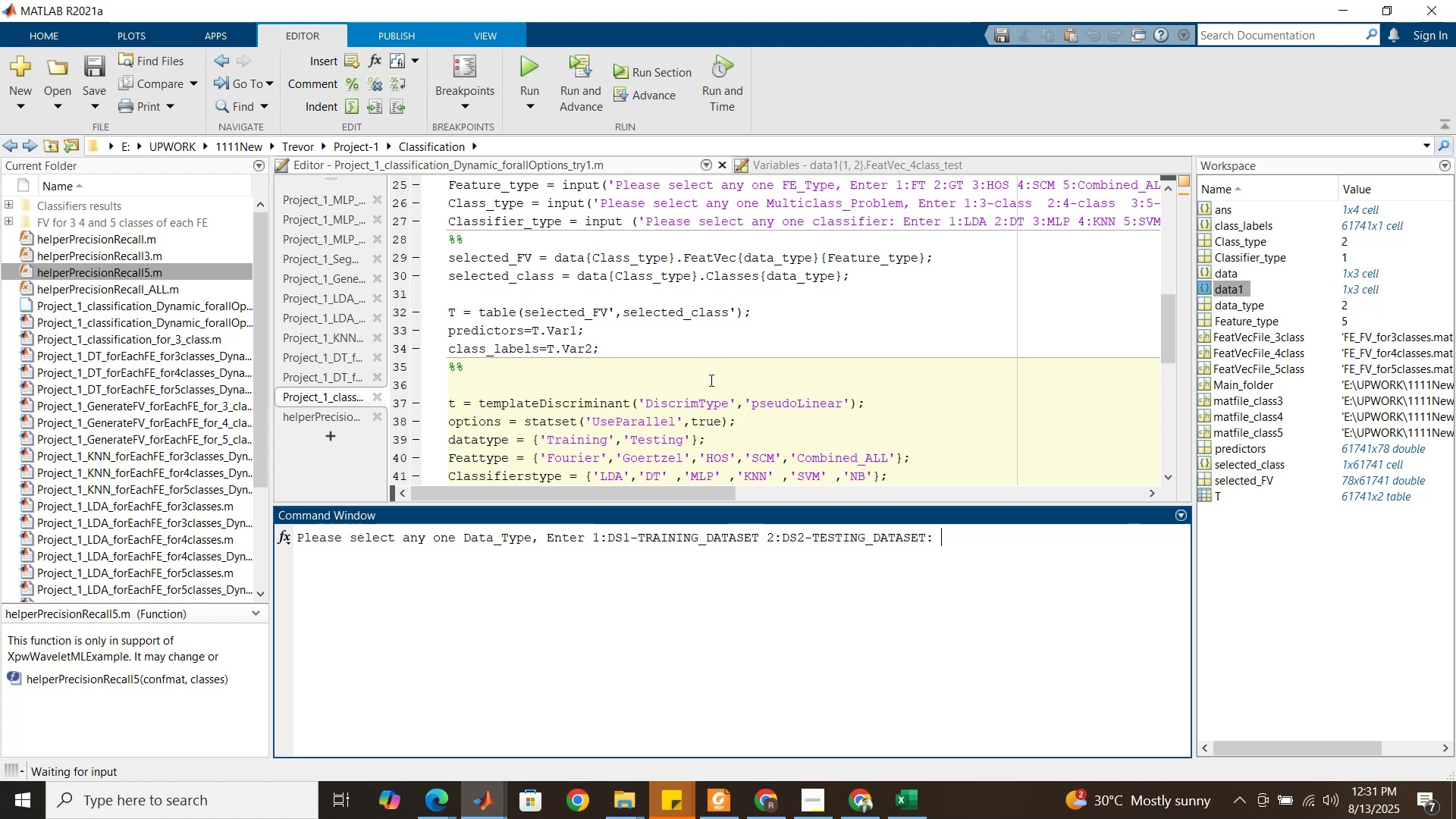 
wait(14.2)
 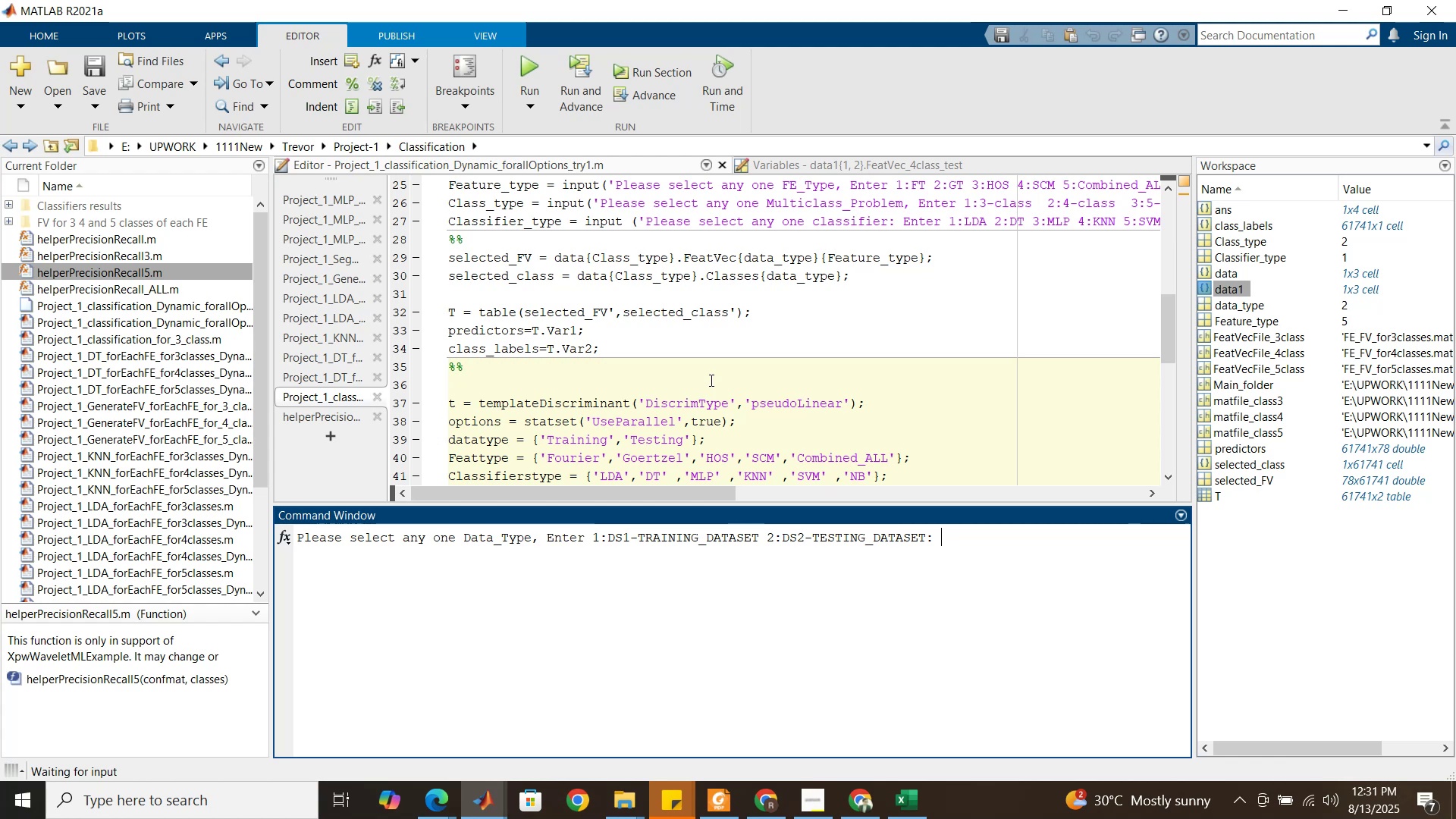 
key(2)
 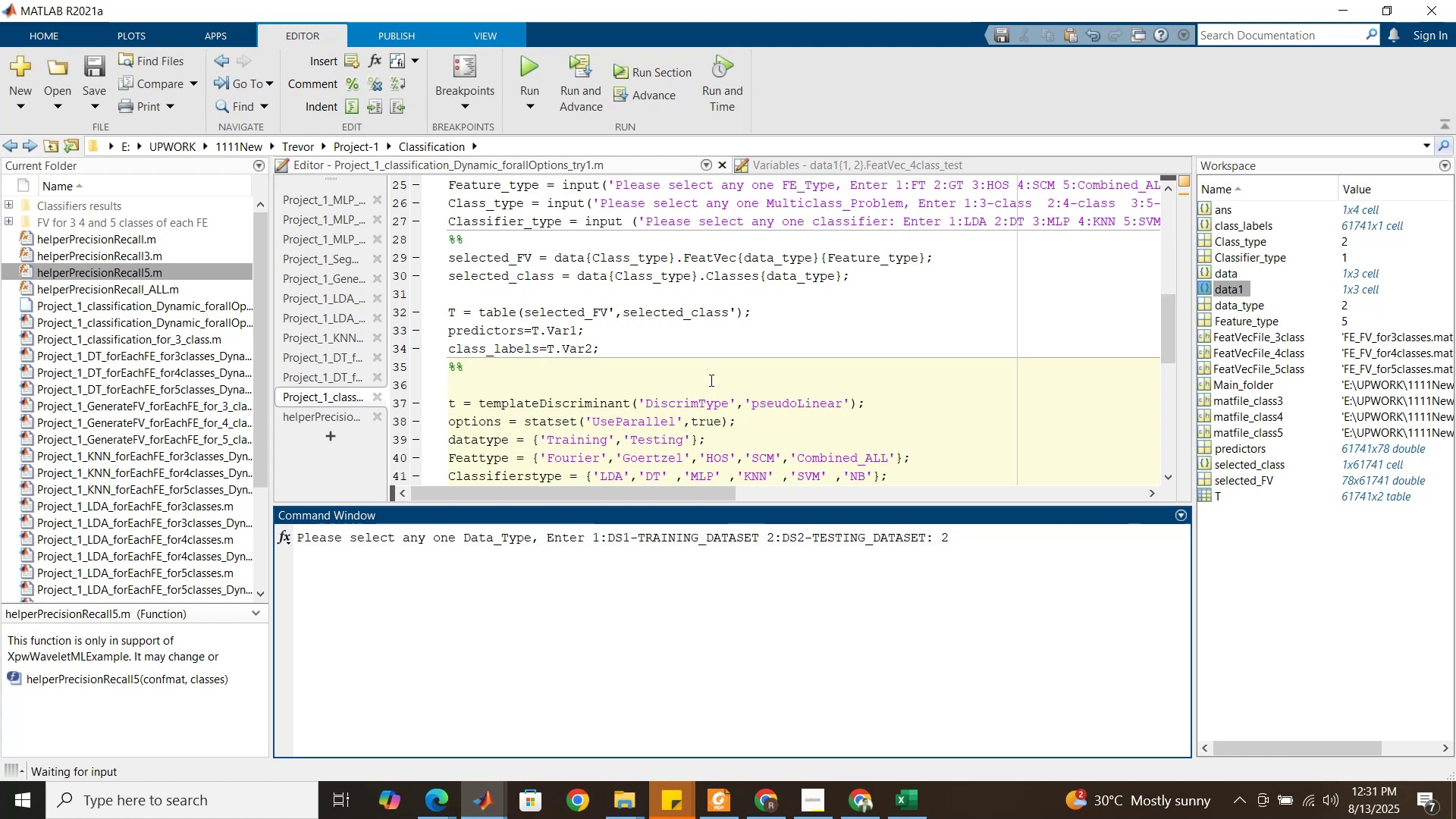 
key(Enter)
 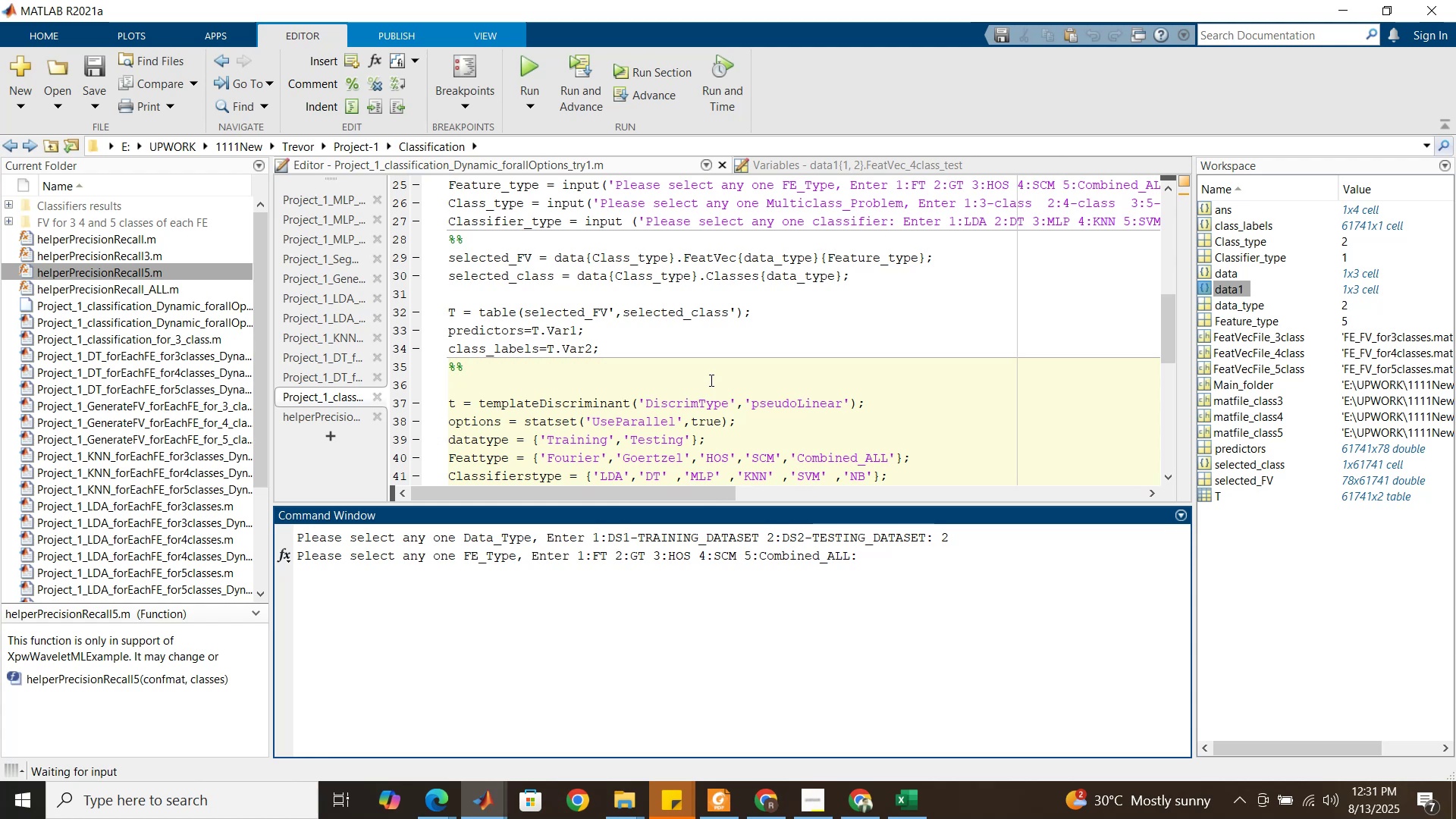 
wait(5.83)
 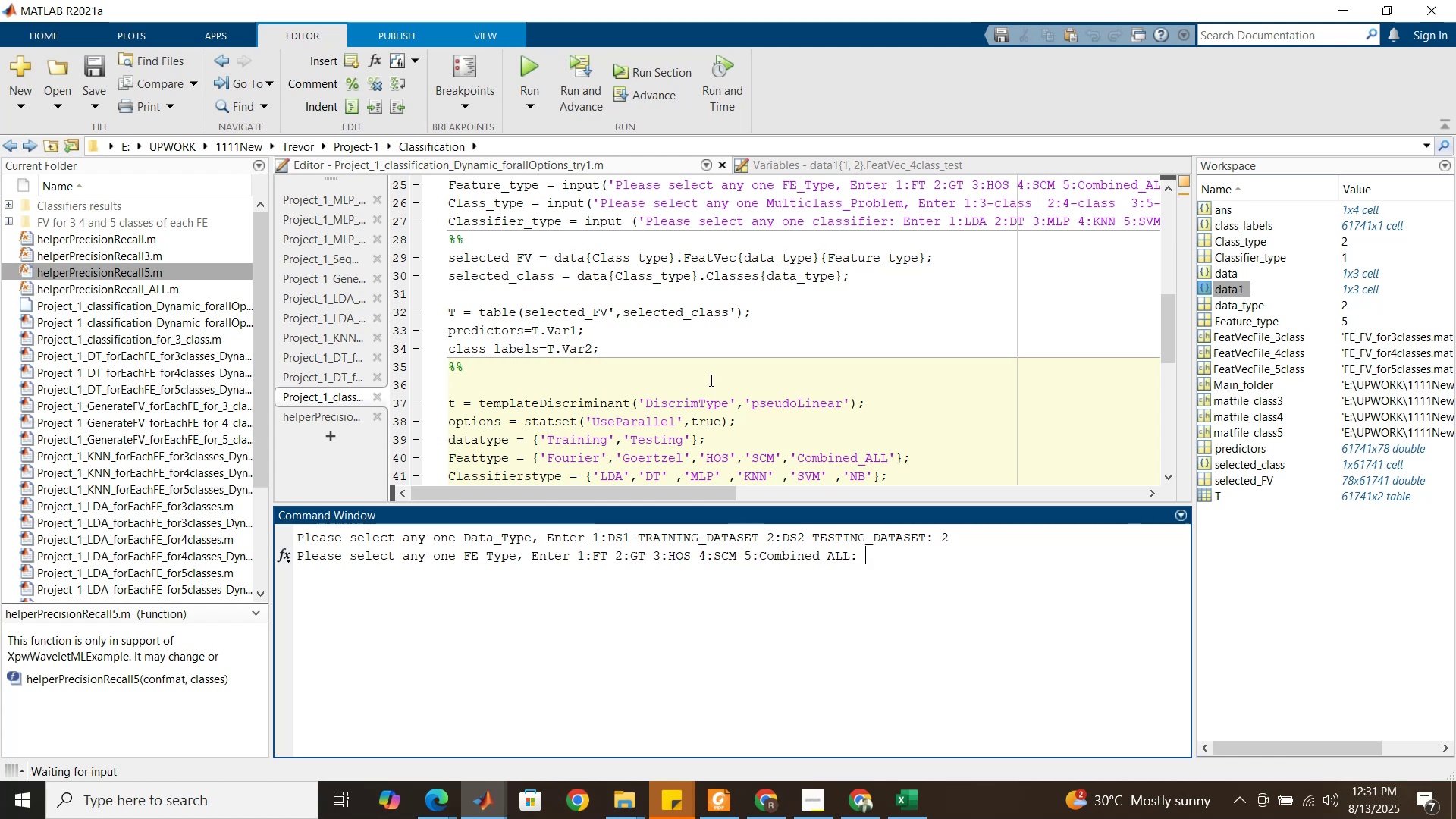 
key(3)
 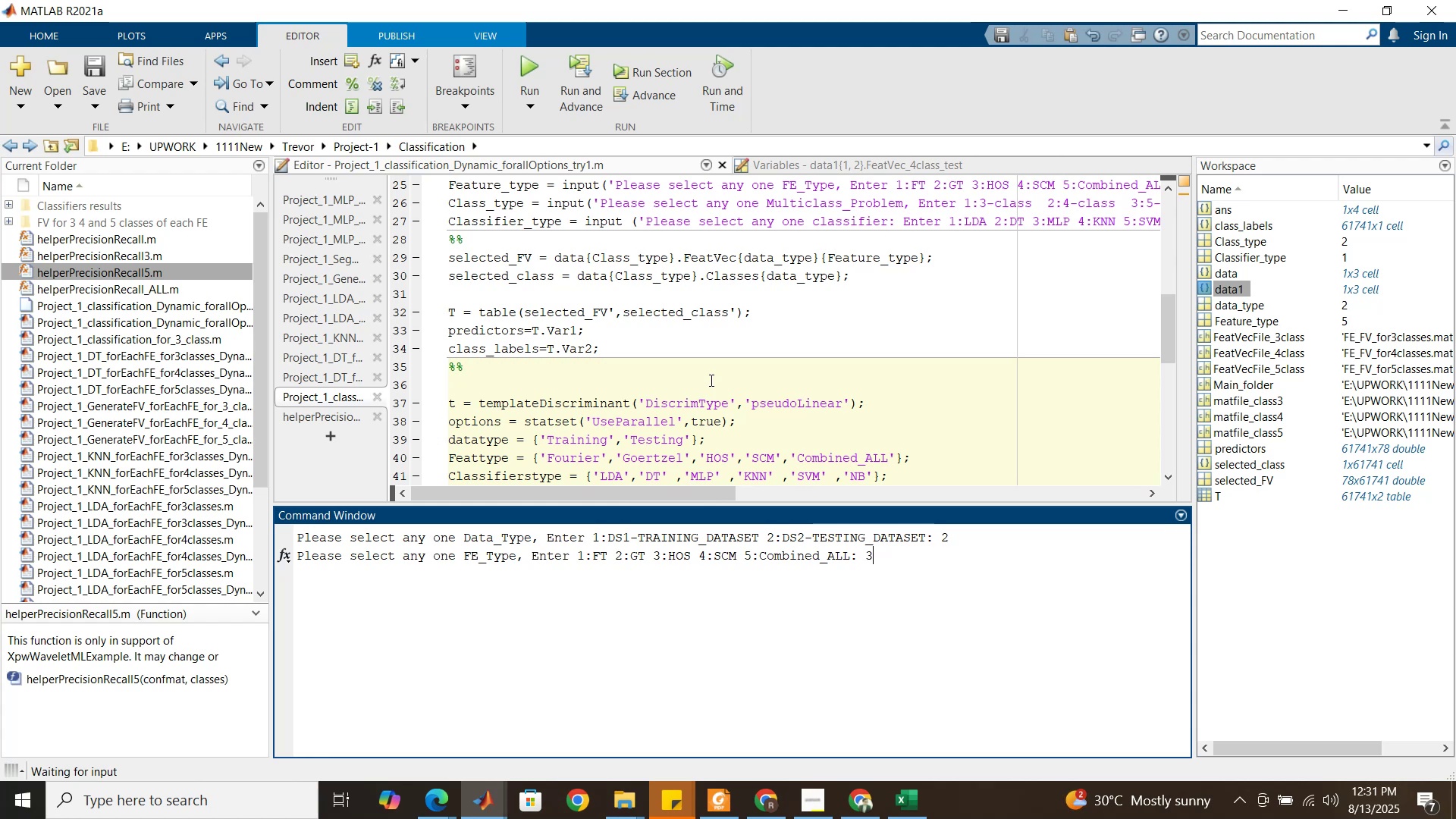 
key(Enter)
 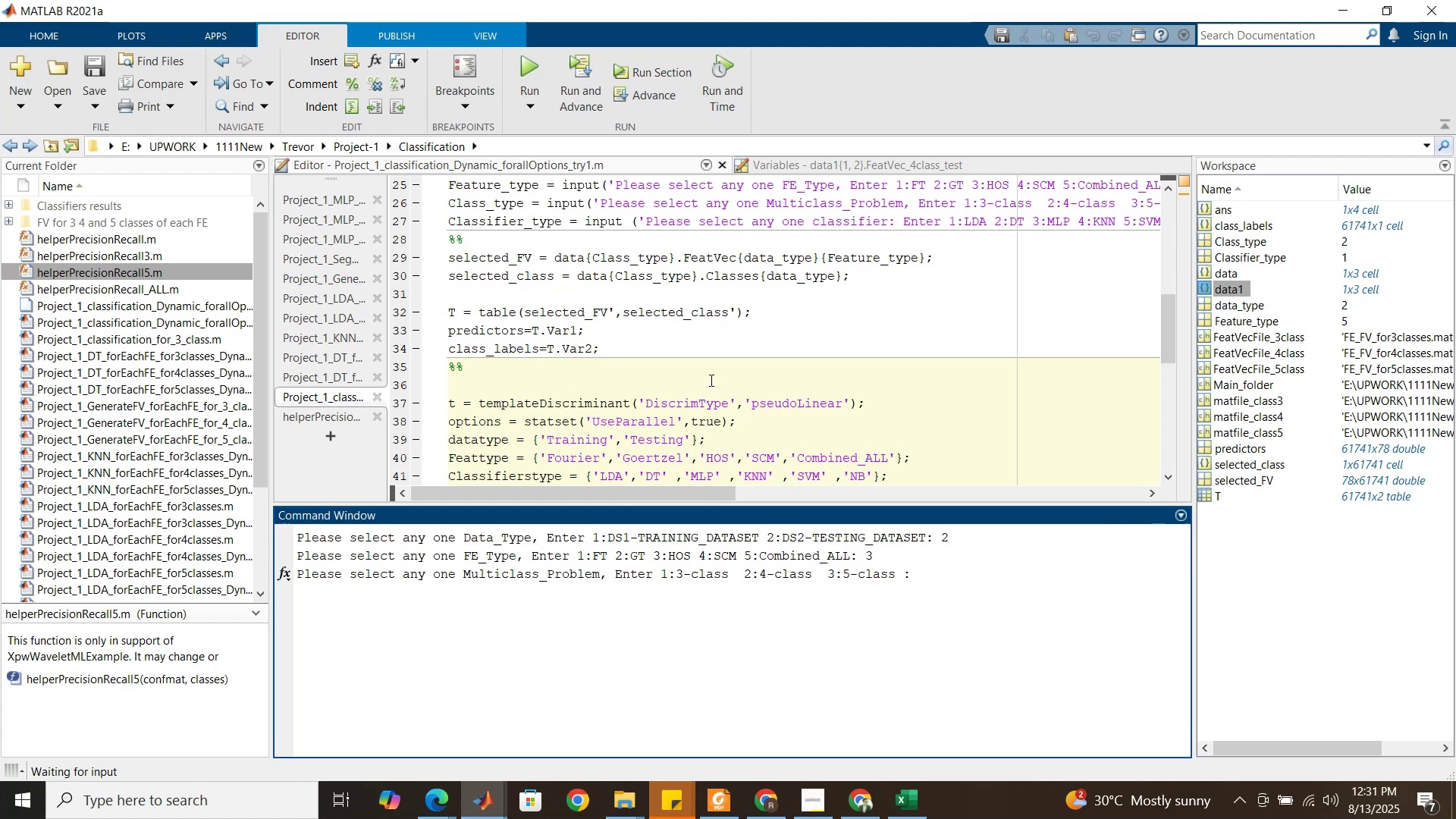 
wait(15.62)
 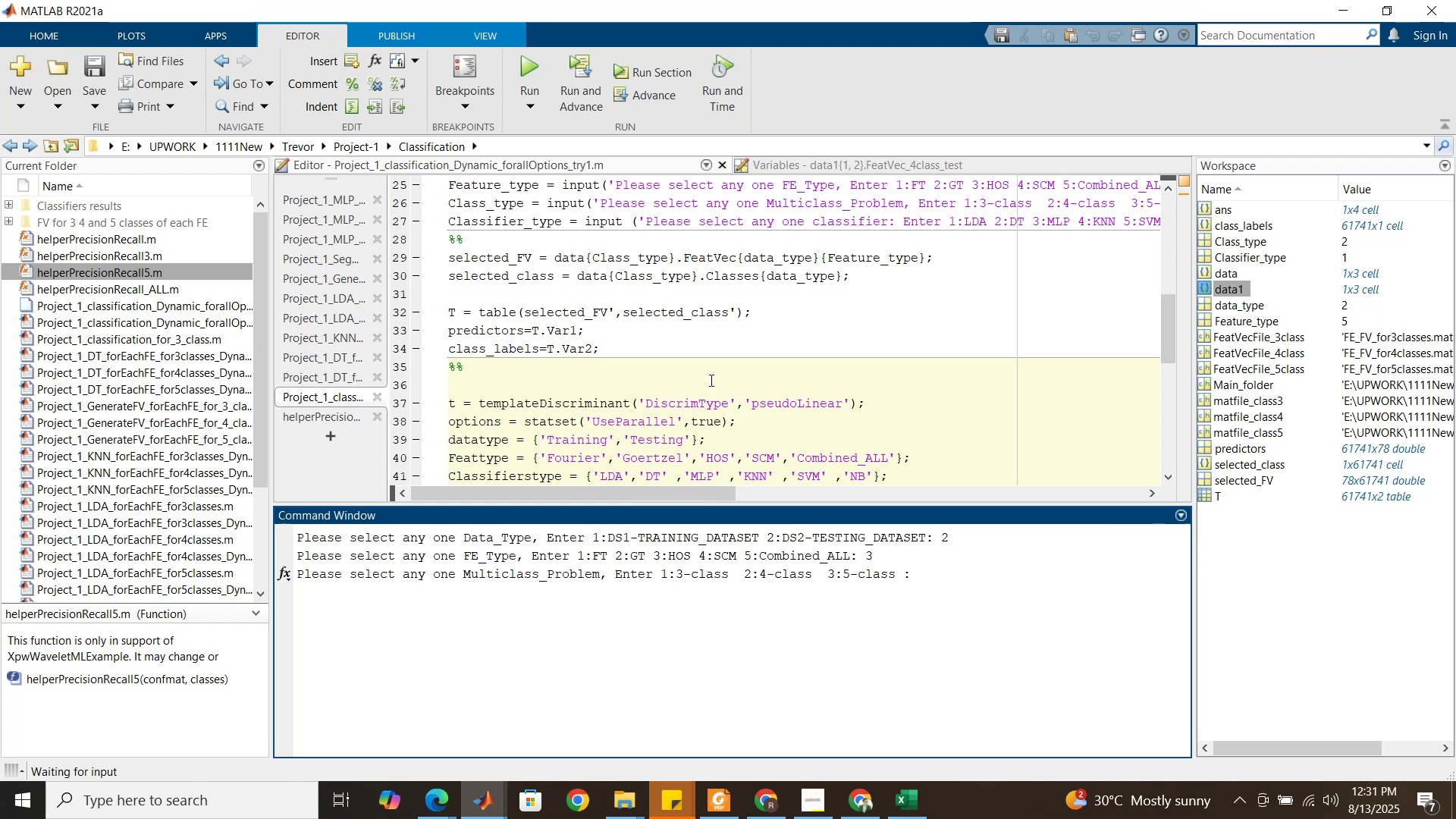 
key(4)
 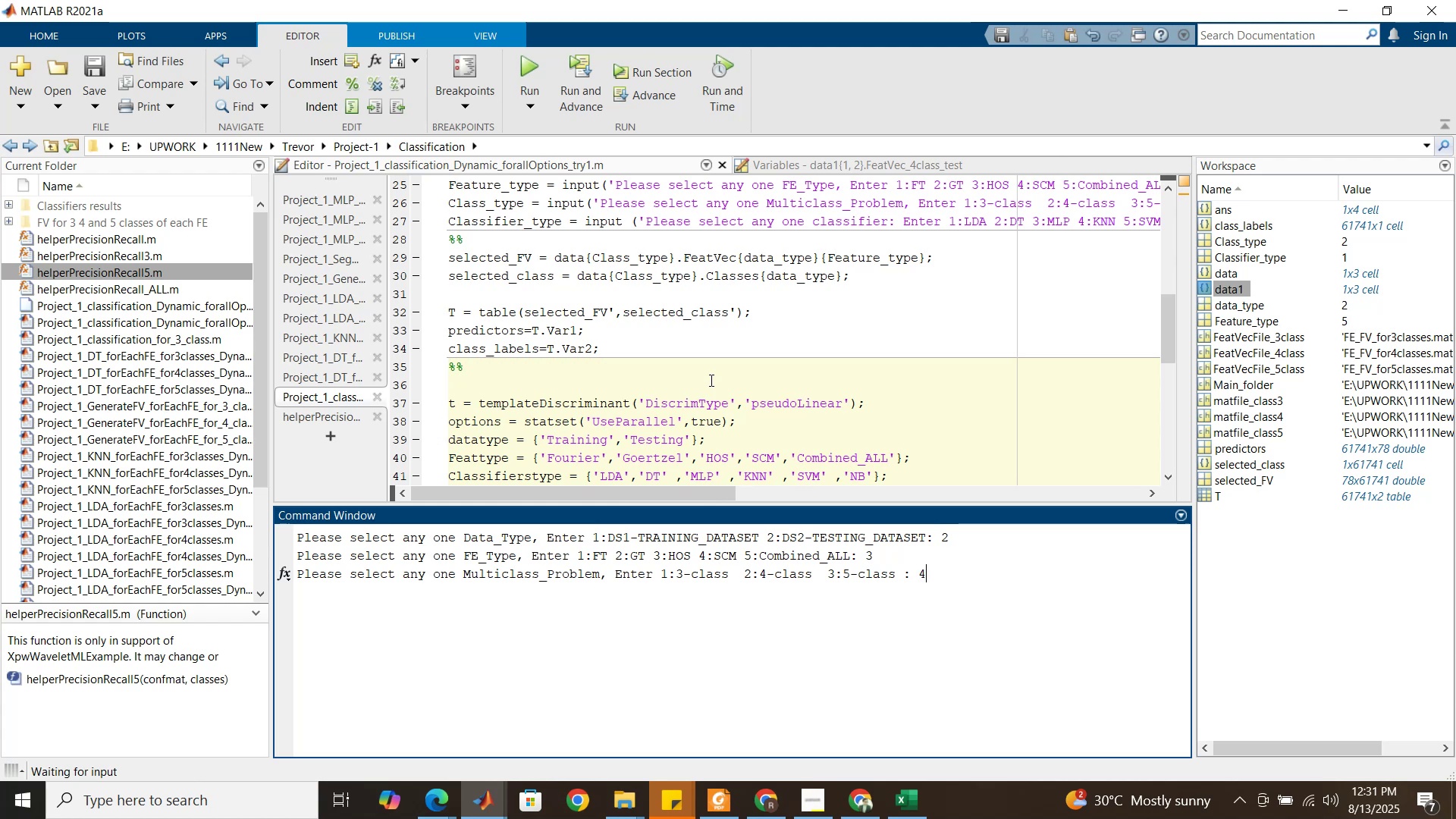 
key(Enter)
 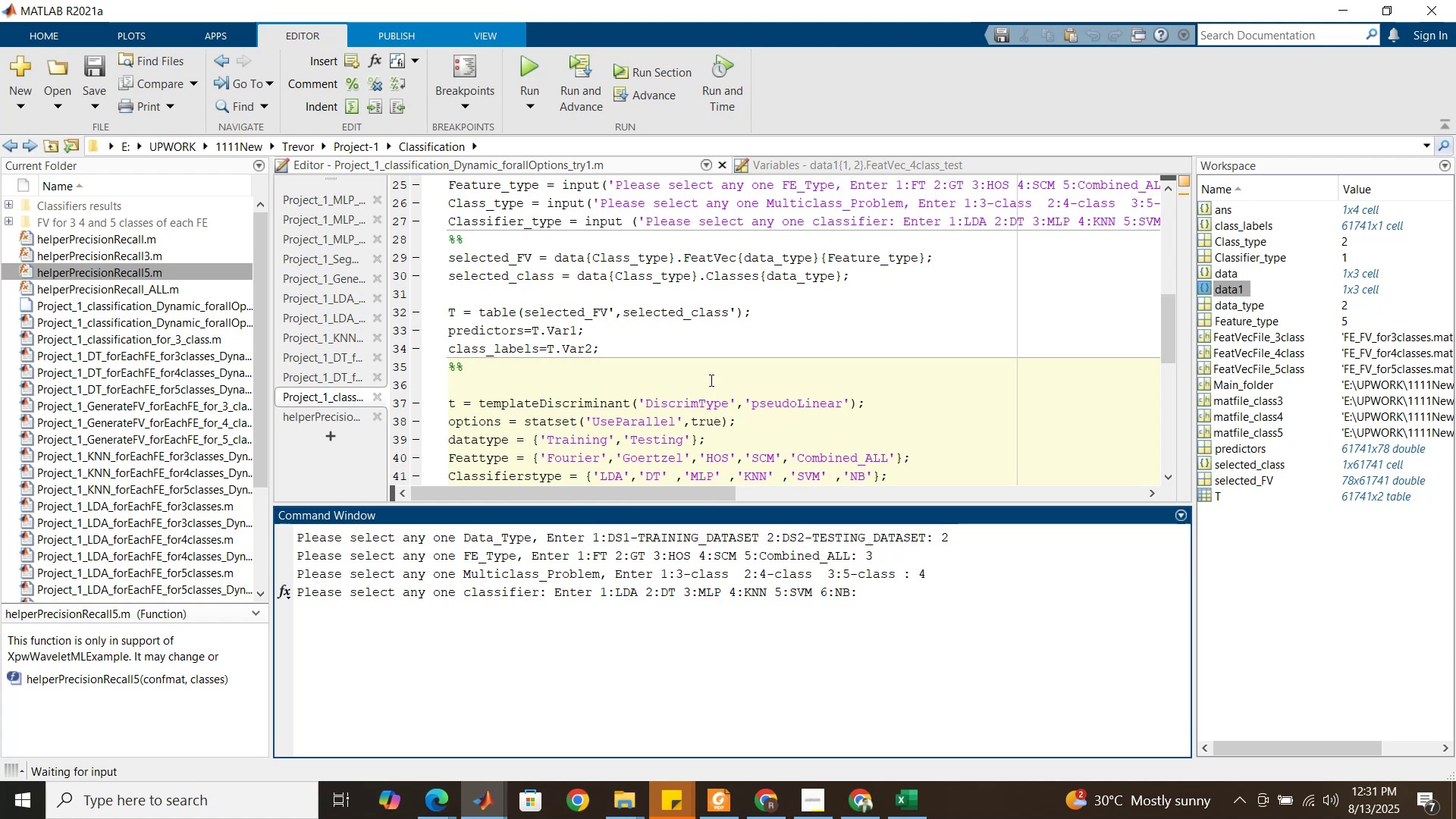 
key(1)
 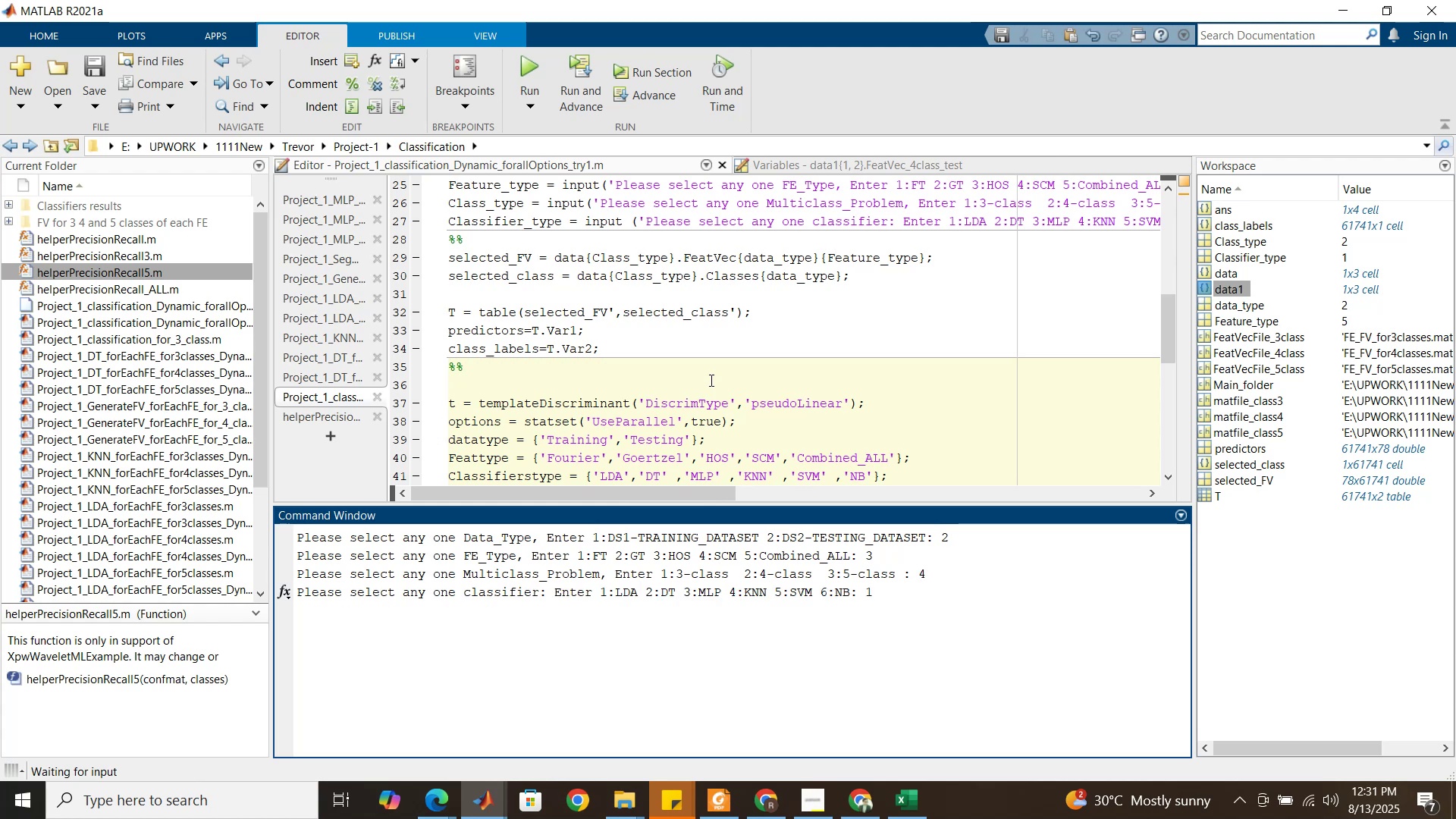 
key(Enter)
 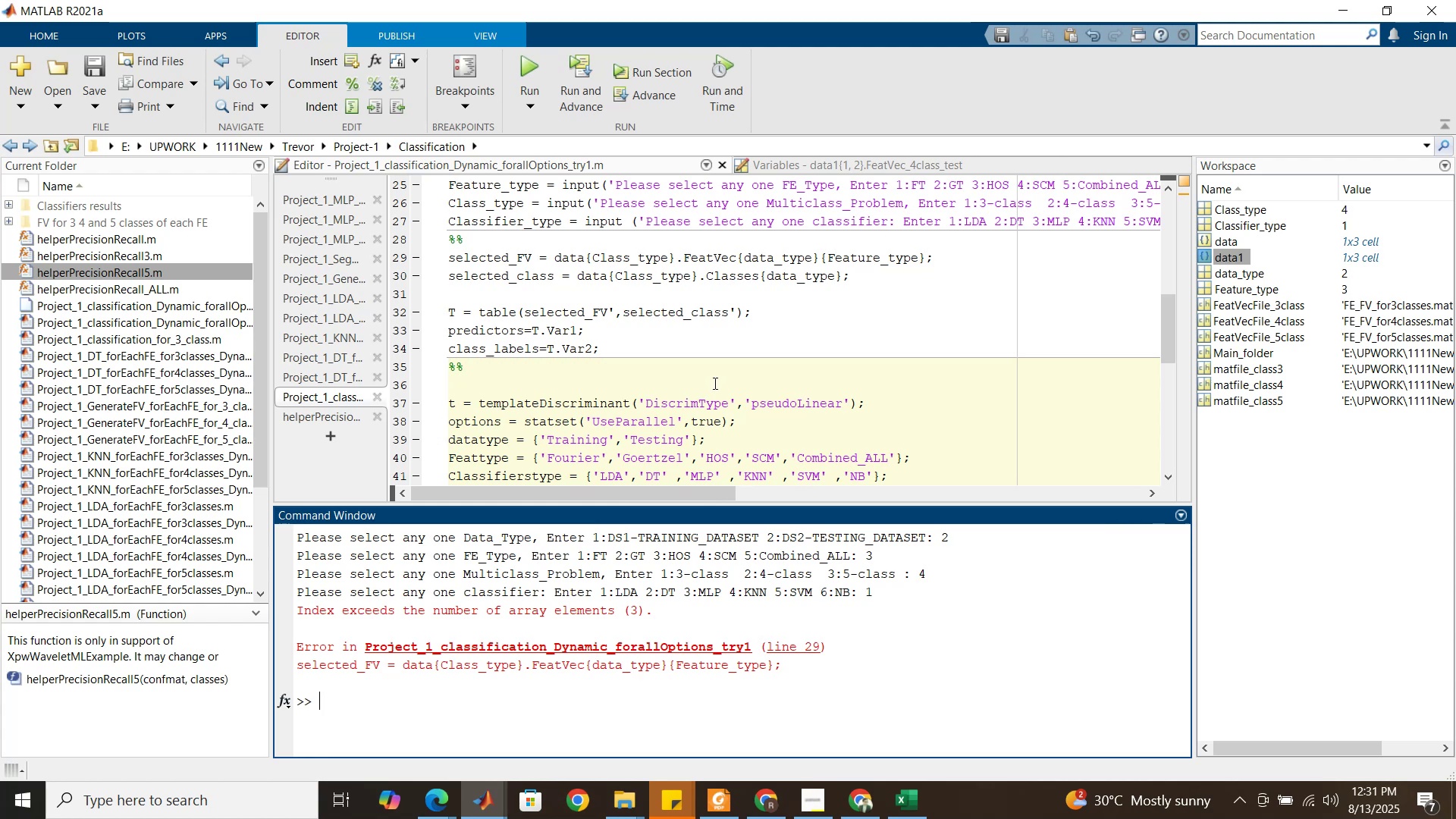 
wait(15.0)
 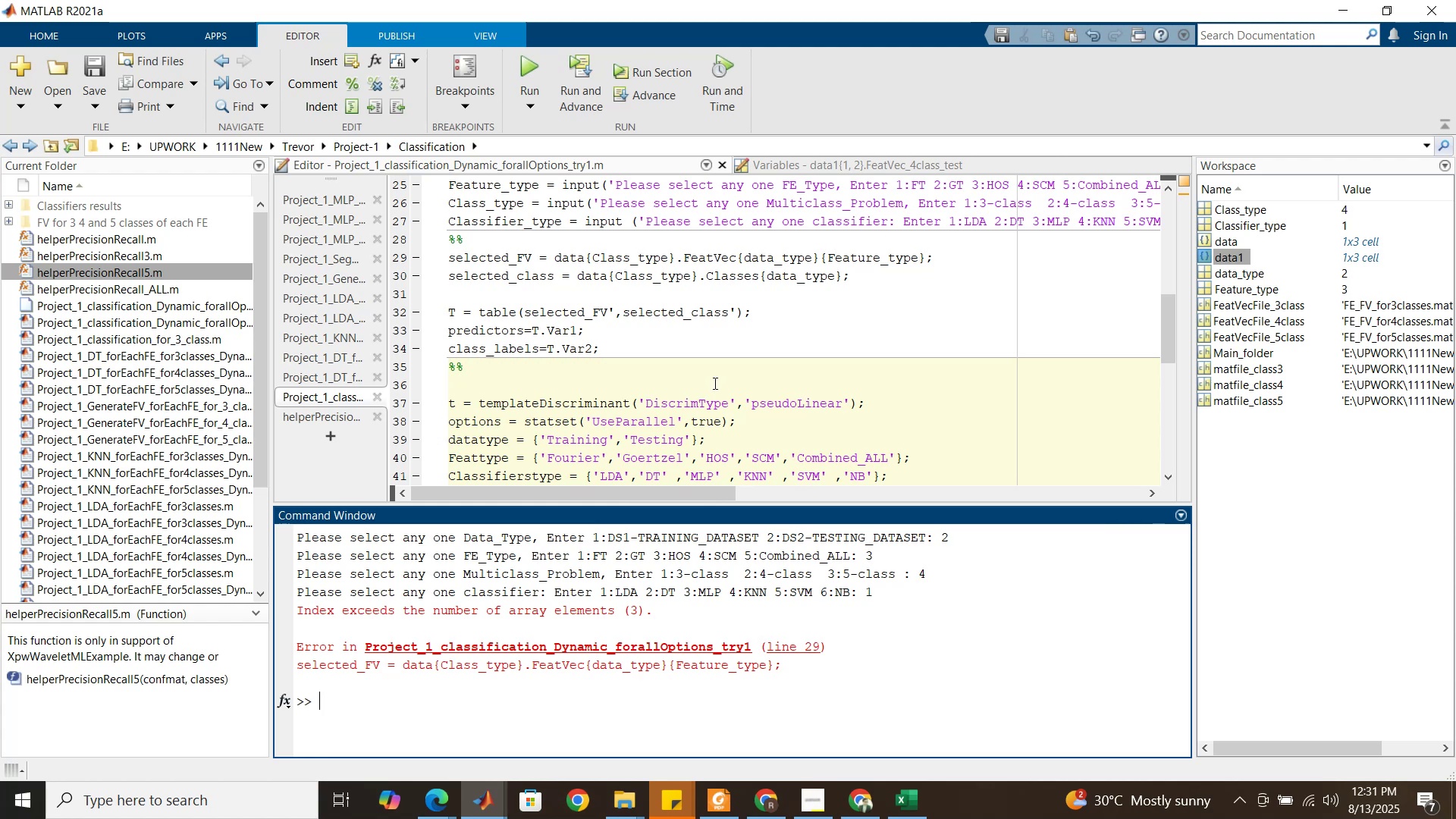 
scroll: coordinate [677, 373], scroll_direction: down, amount: 4.0
 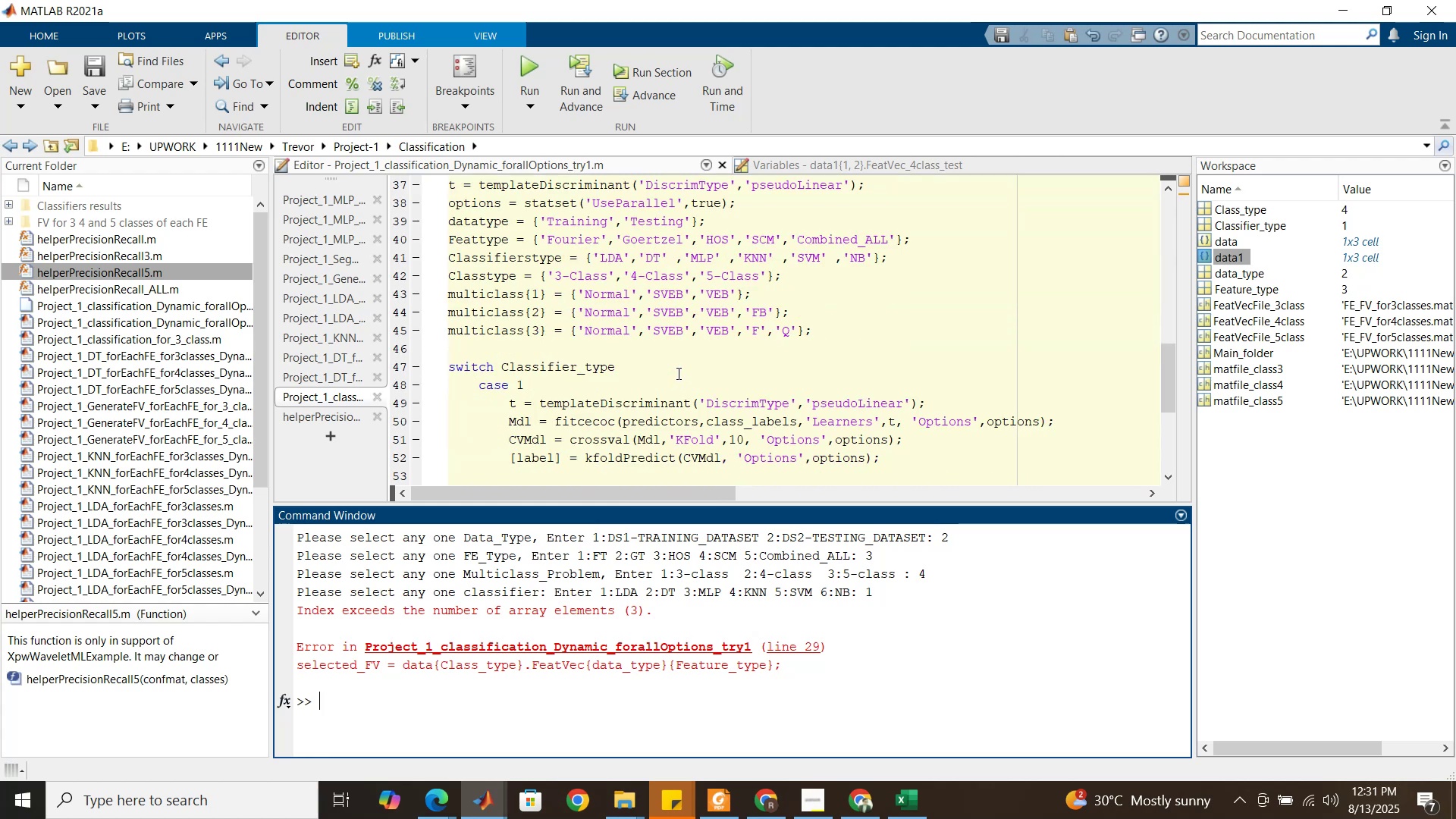 
scroll: coordinate [677, 373], scroll_direction: up, amount: 3.0
 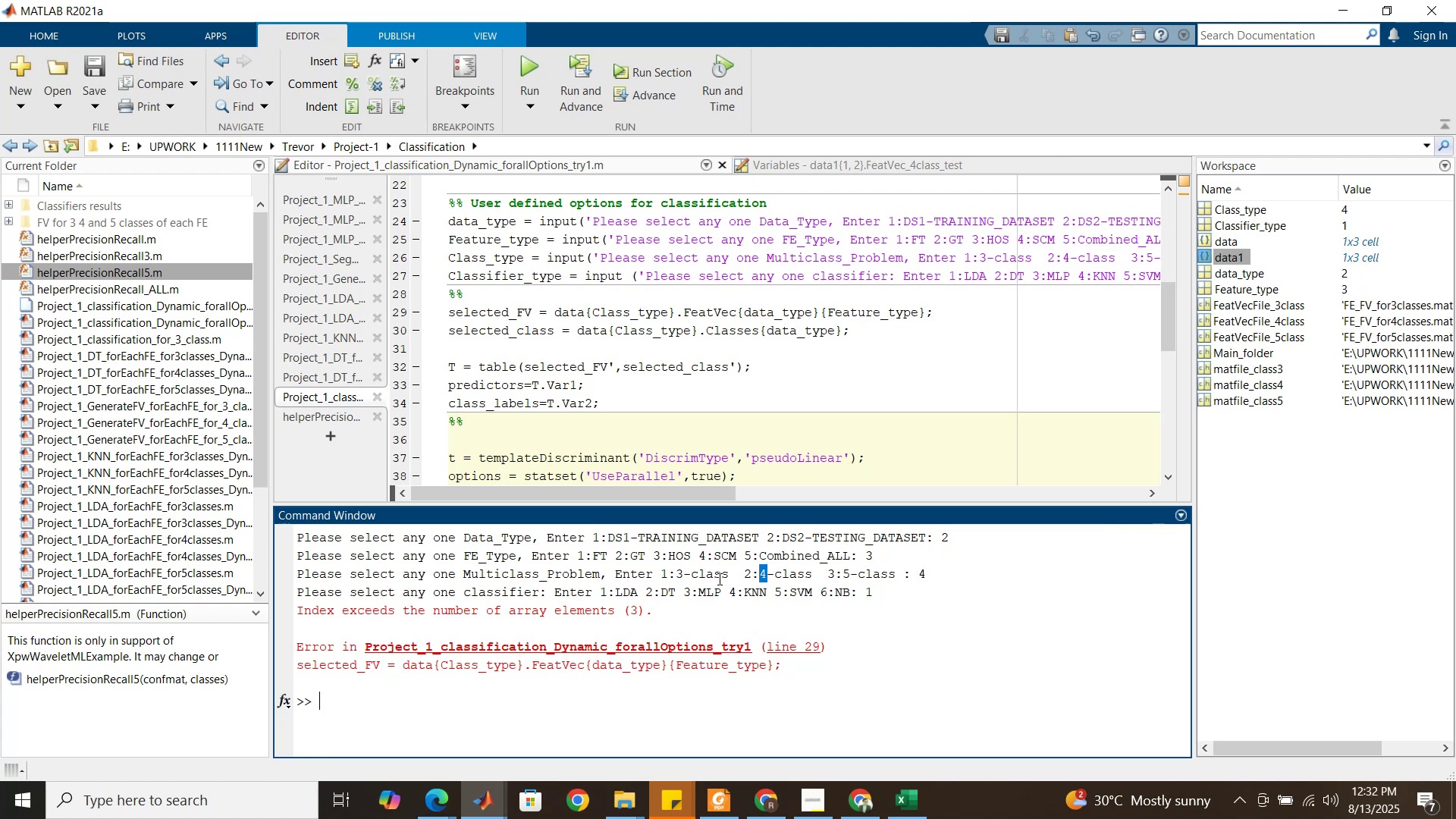 
wait(50.63)
 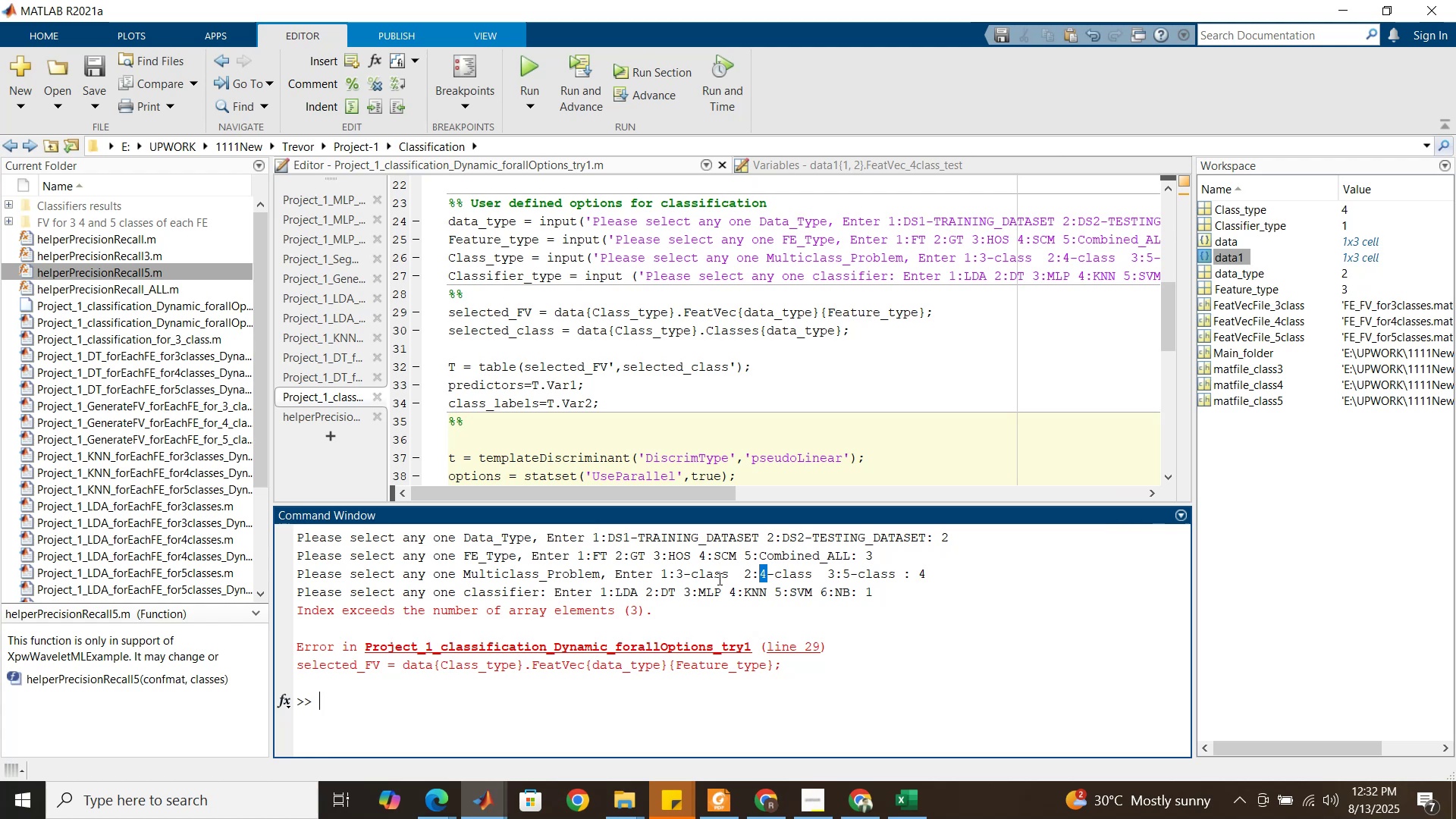 
left_click([425, 695])
 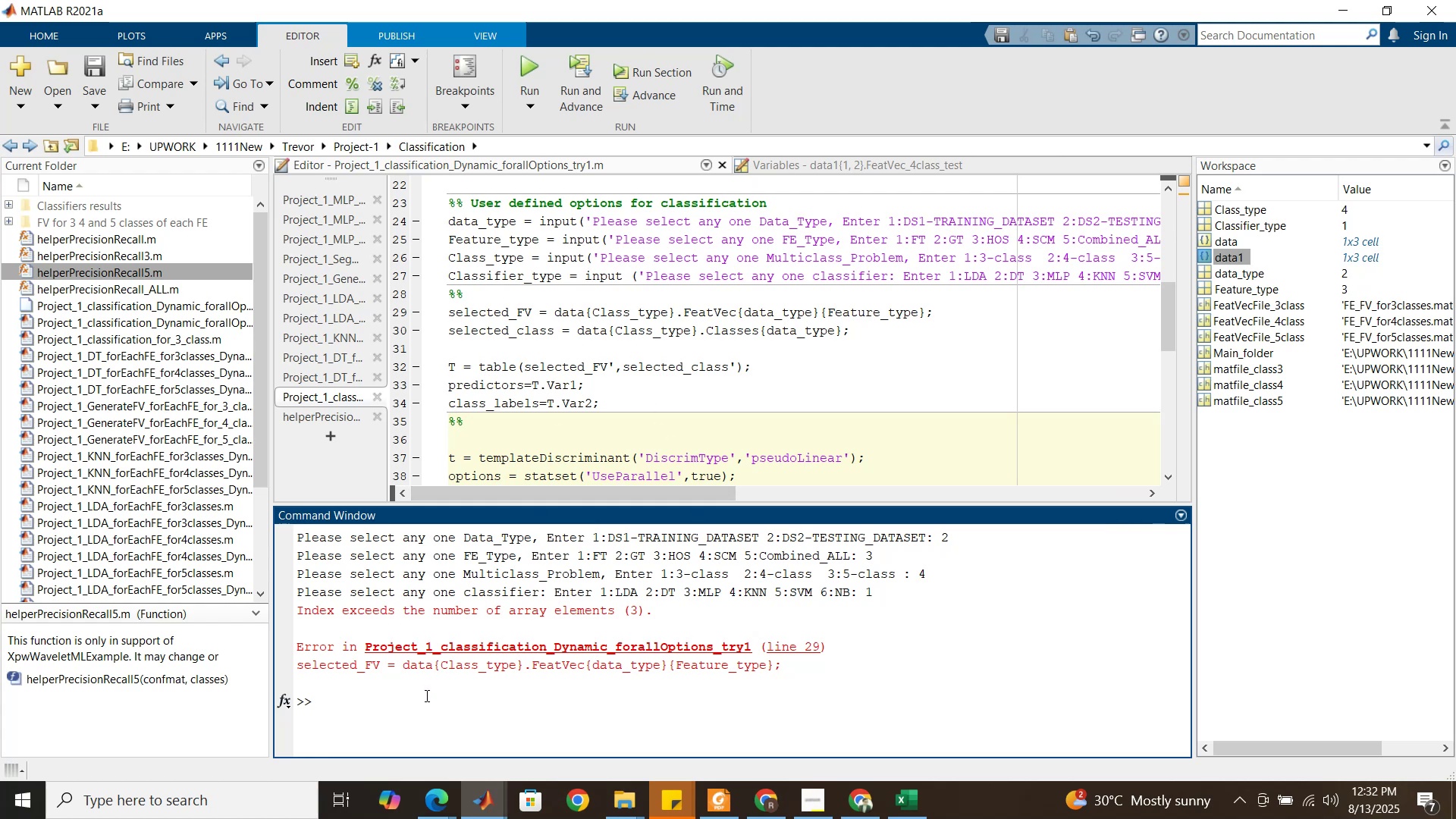 
type(clc)
 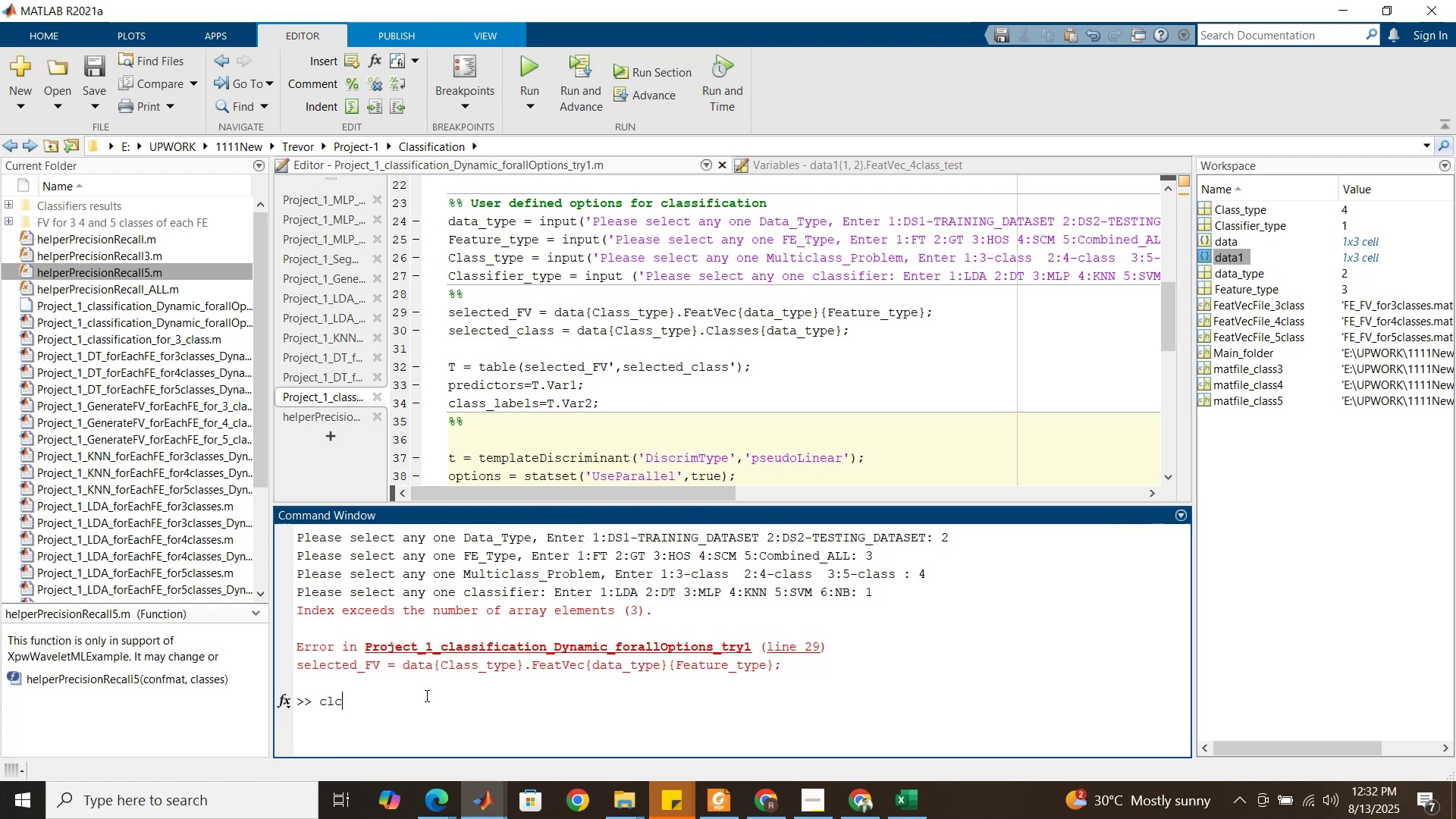 
key(Enter)
 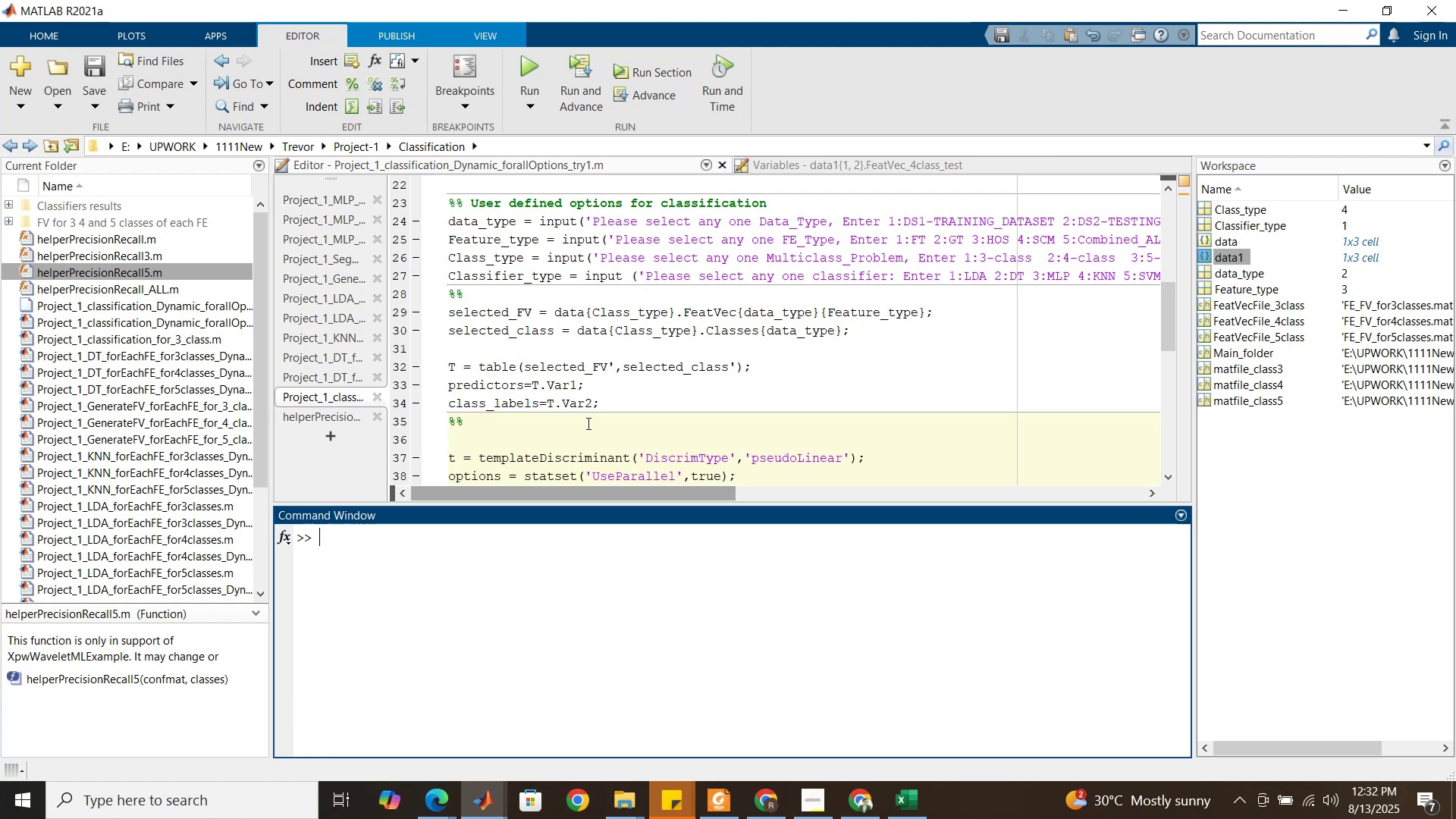 
left_click([583, 253])
 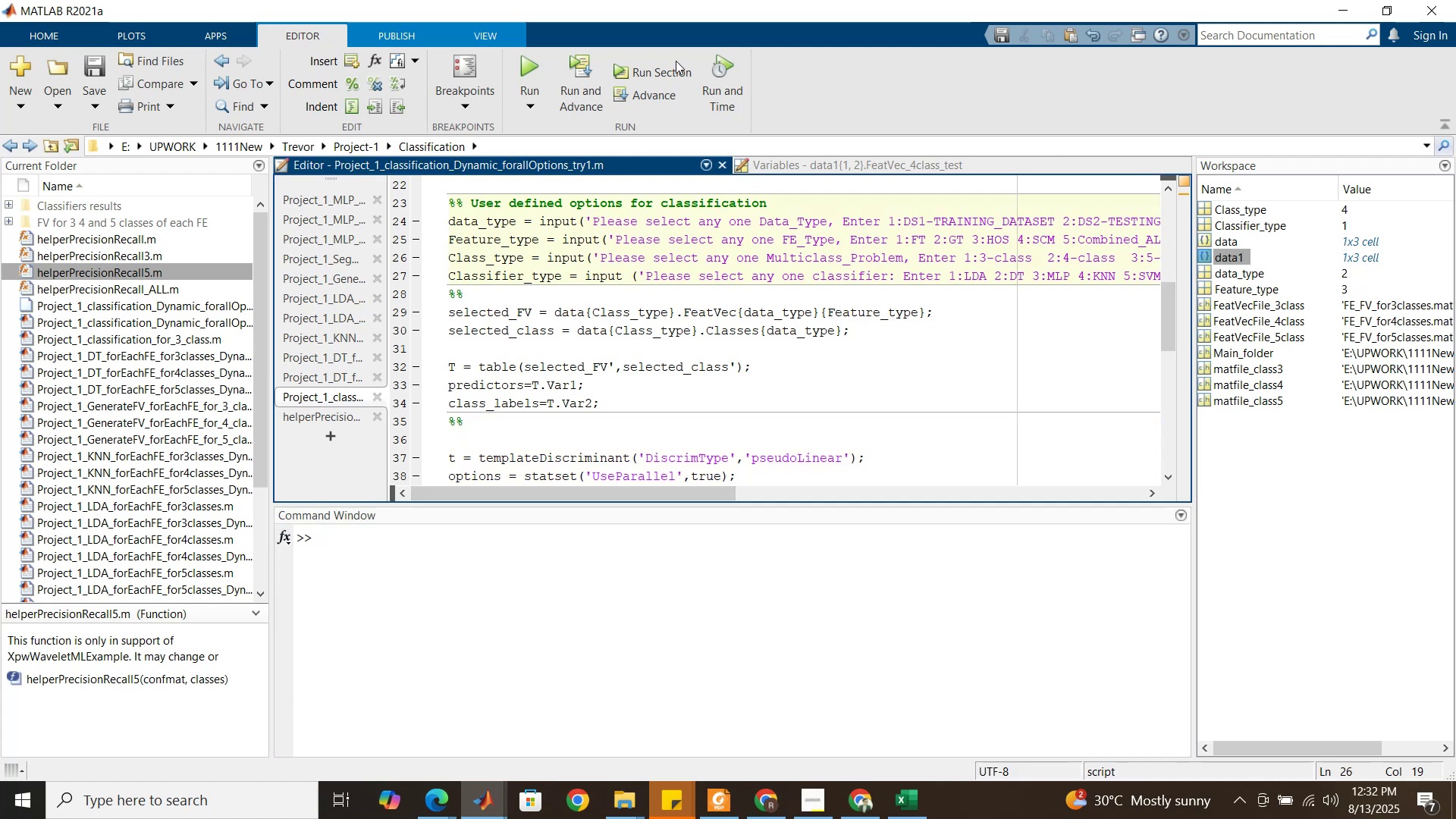 
left_click([673, 67])
 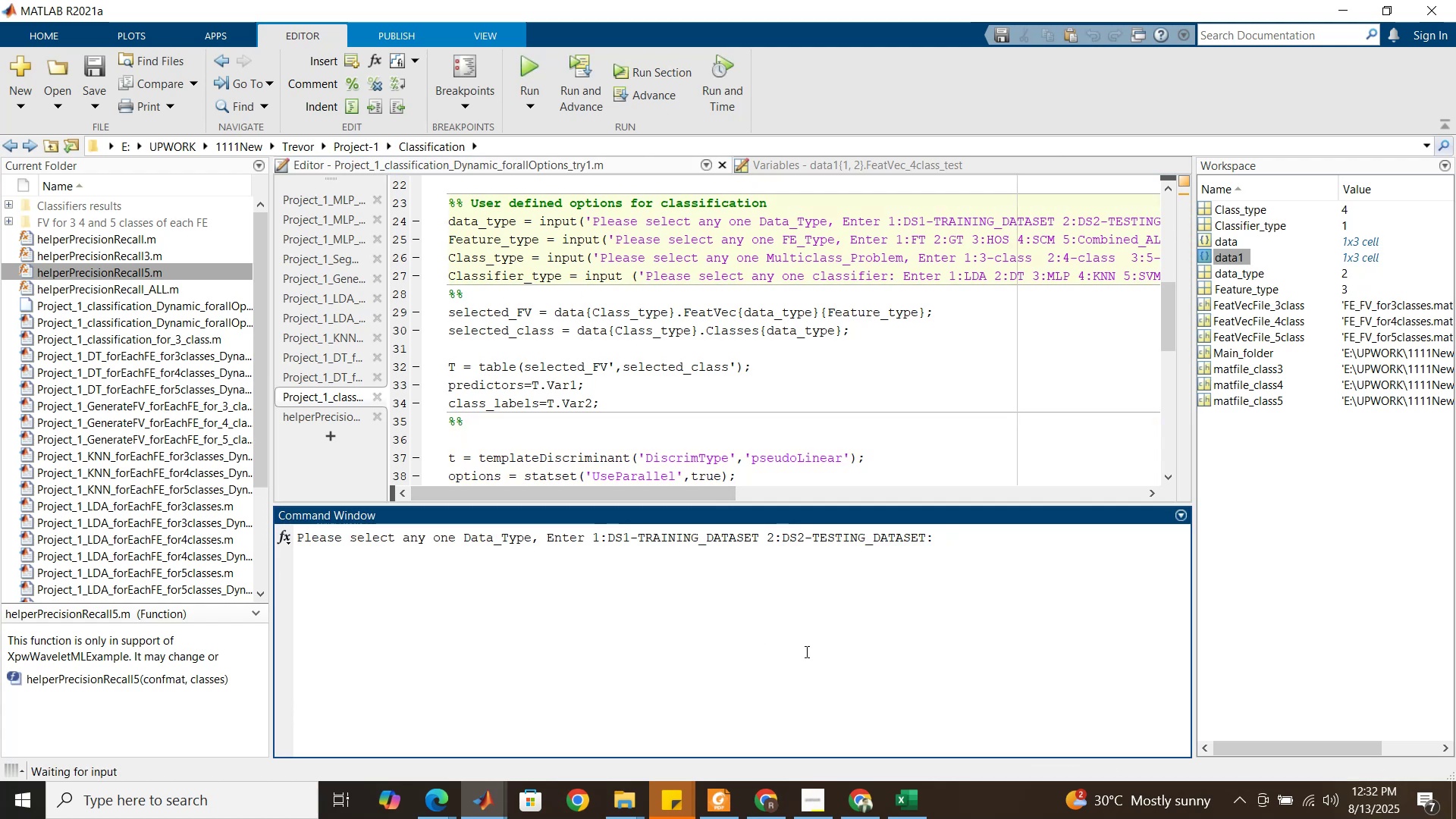 
key(2)
 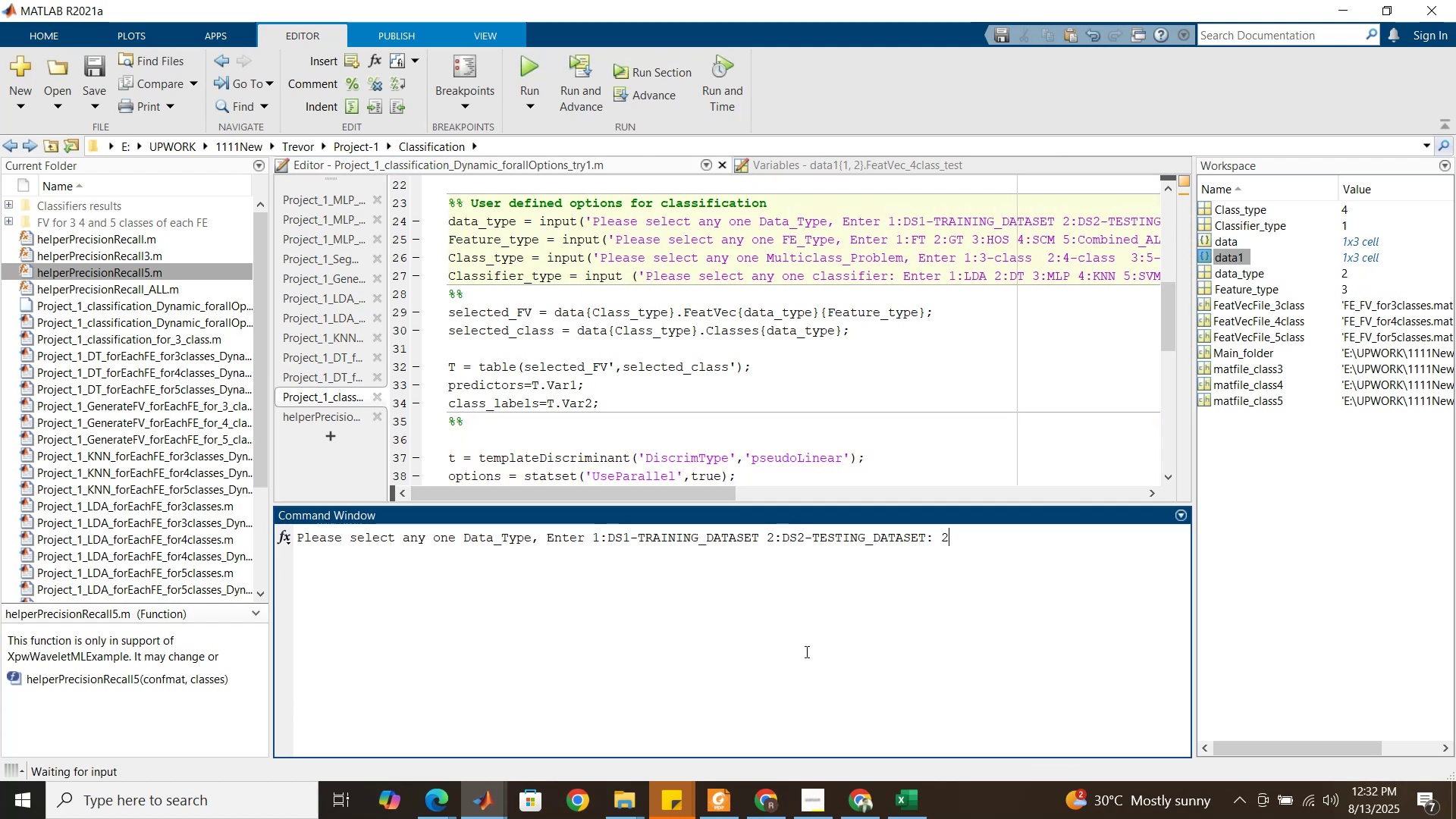 
key(Enter)
 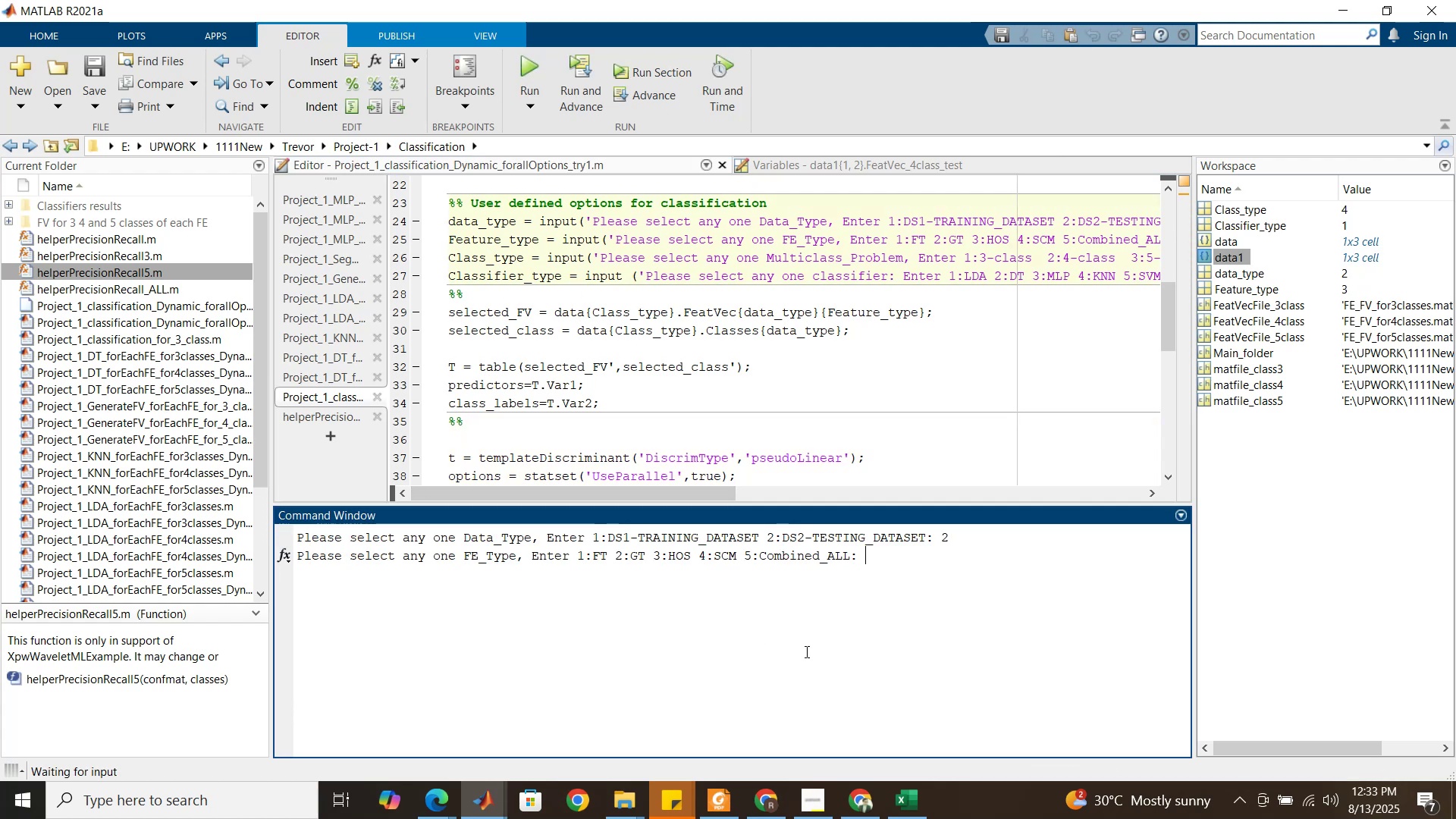 
key(3)
 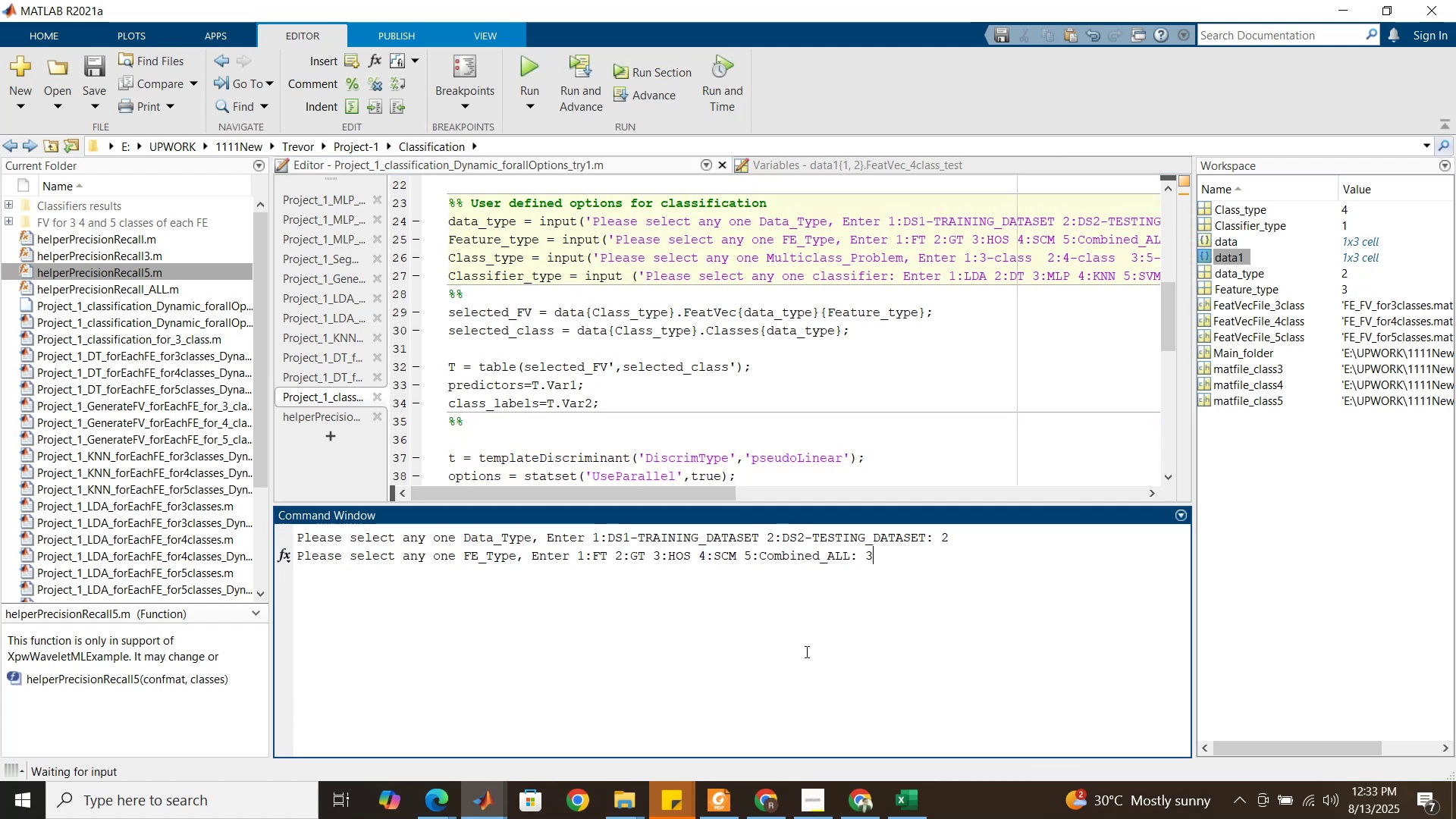 
key(Enter)
 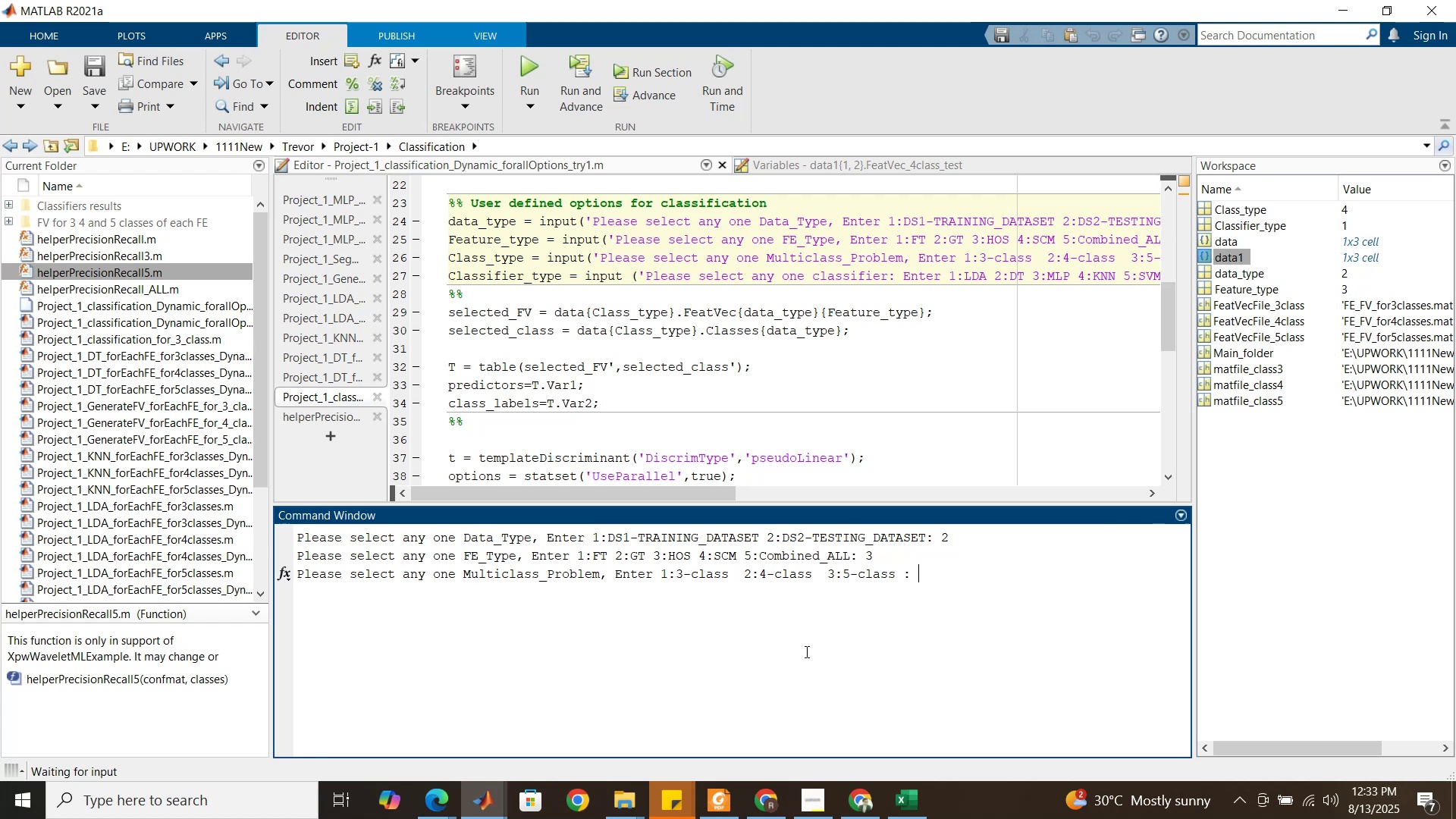 
key(2)
 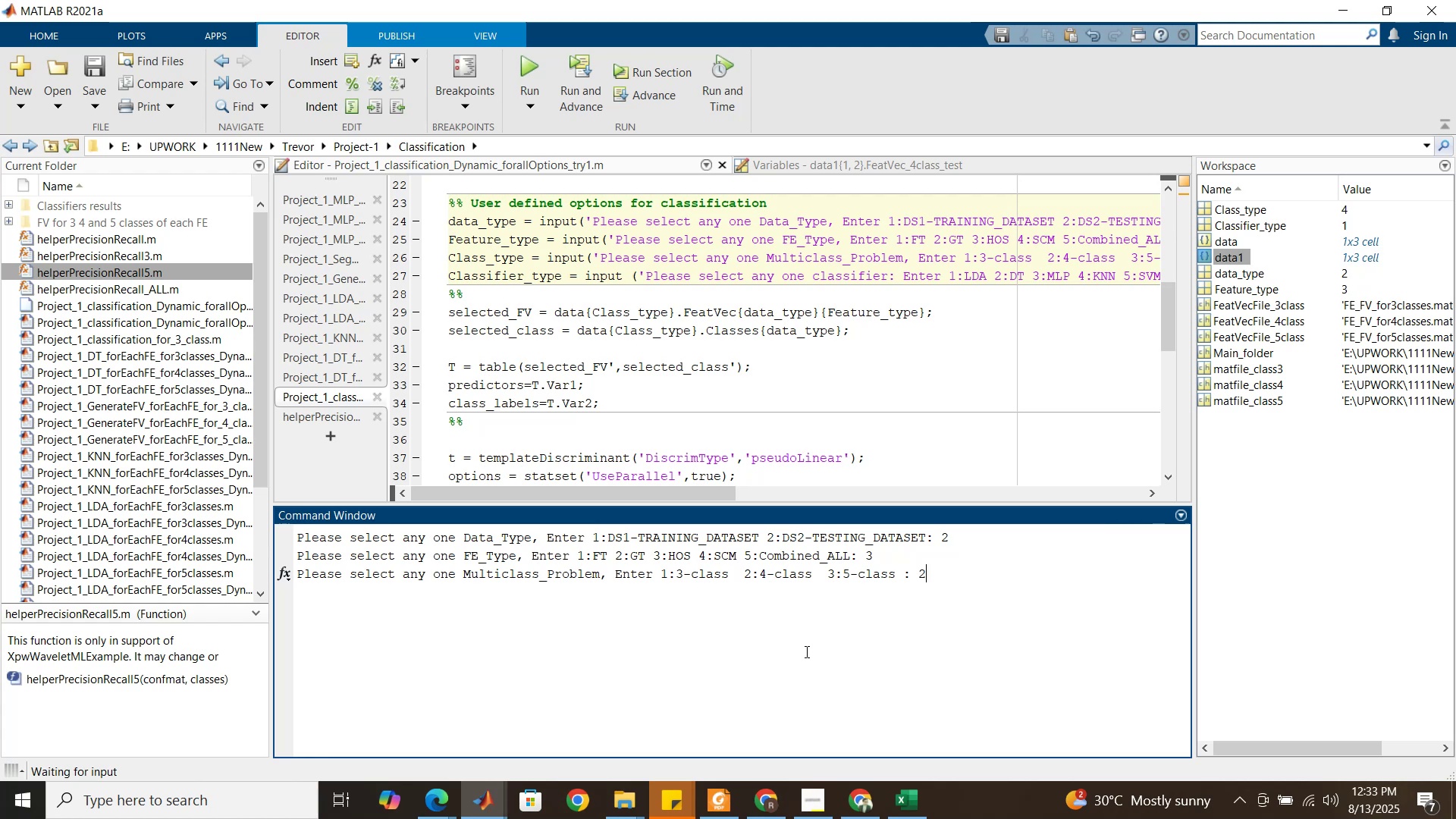 
key(Enter)
 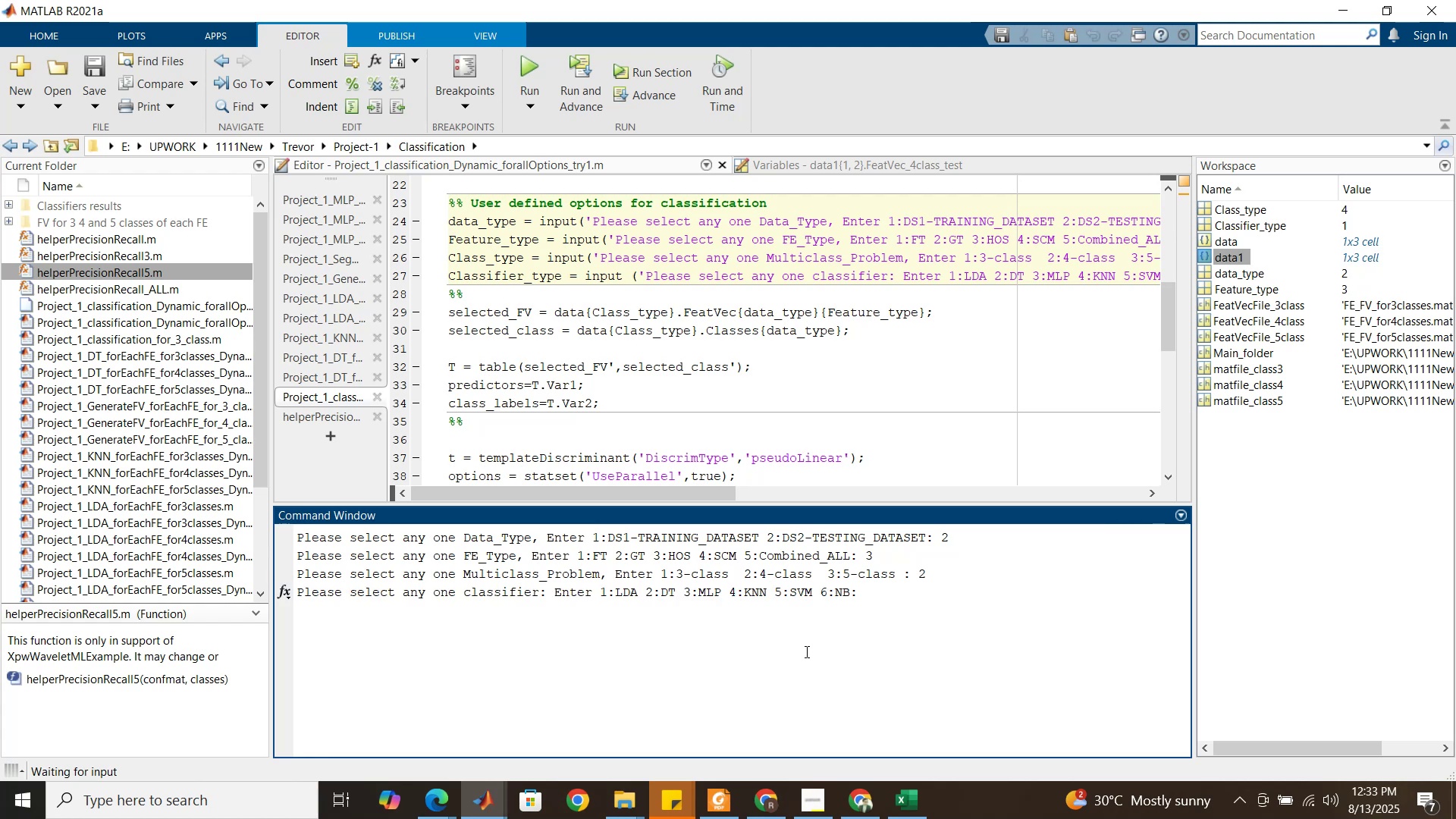 
key(1)
 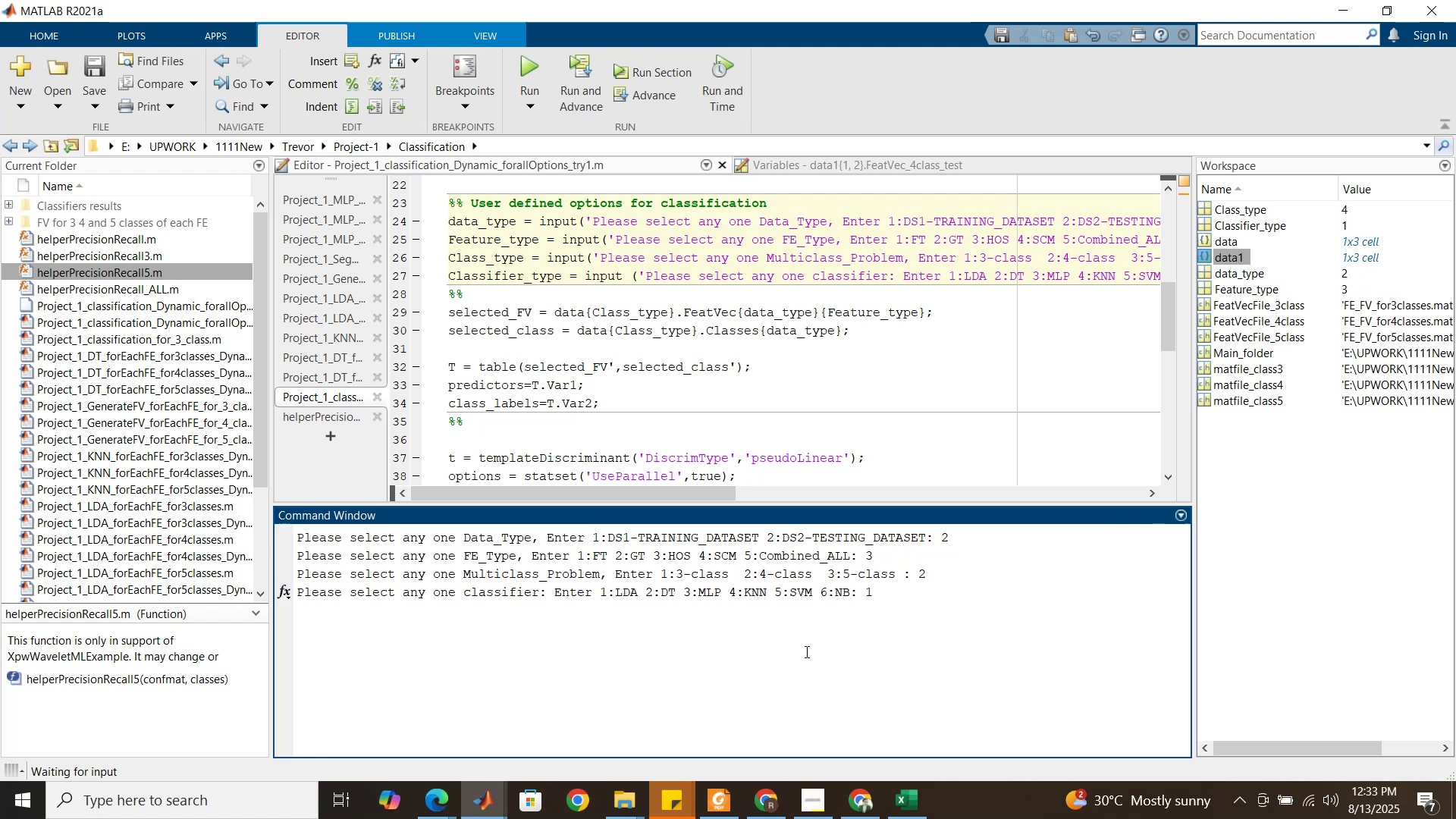 
key(Enter)
 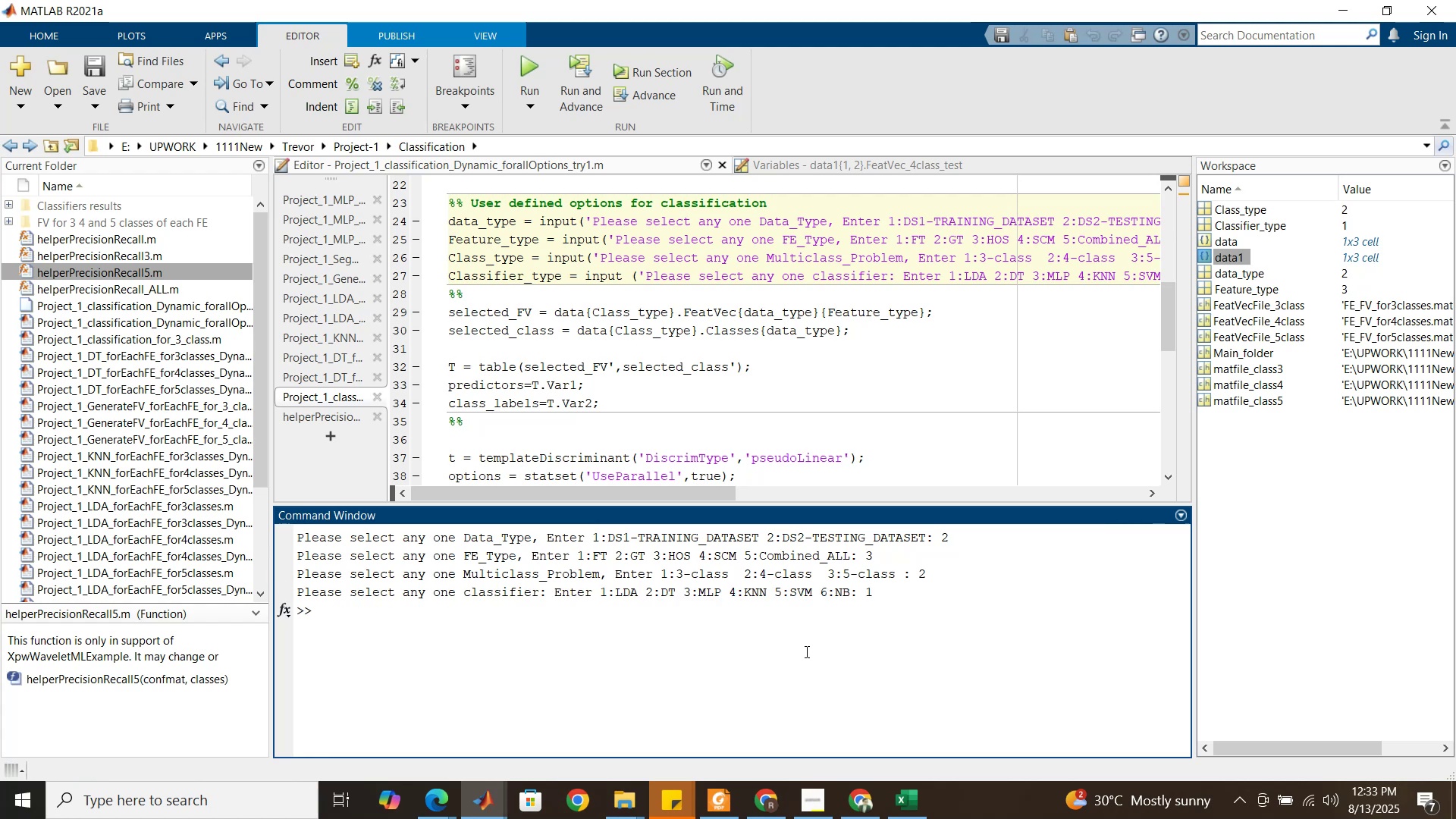 
wait(9.05)
 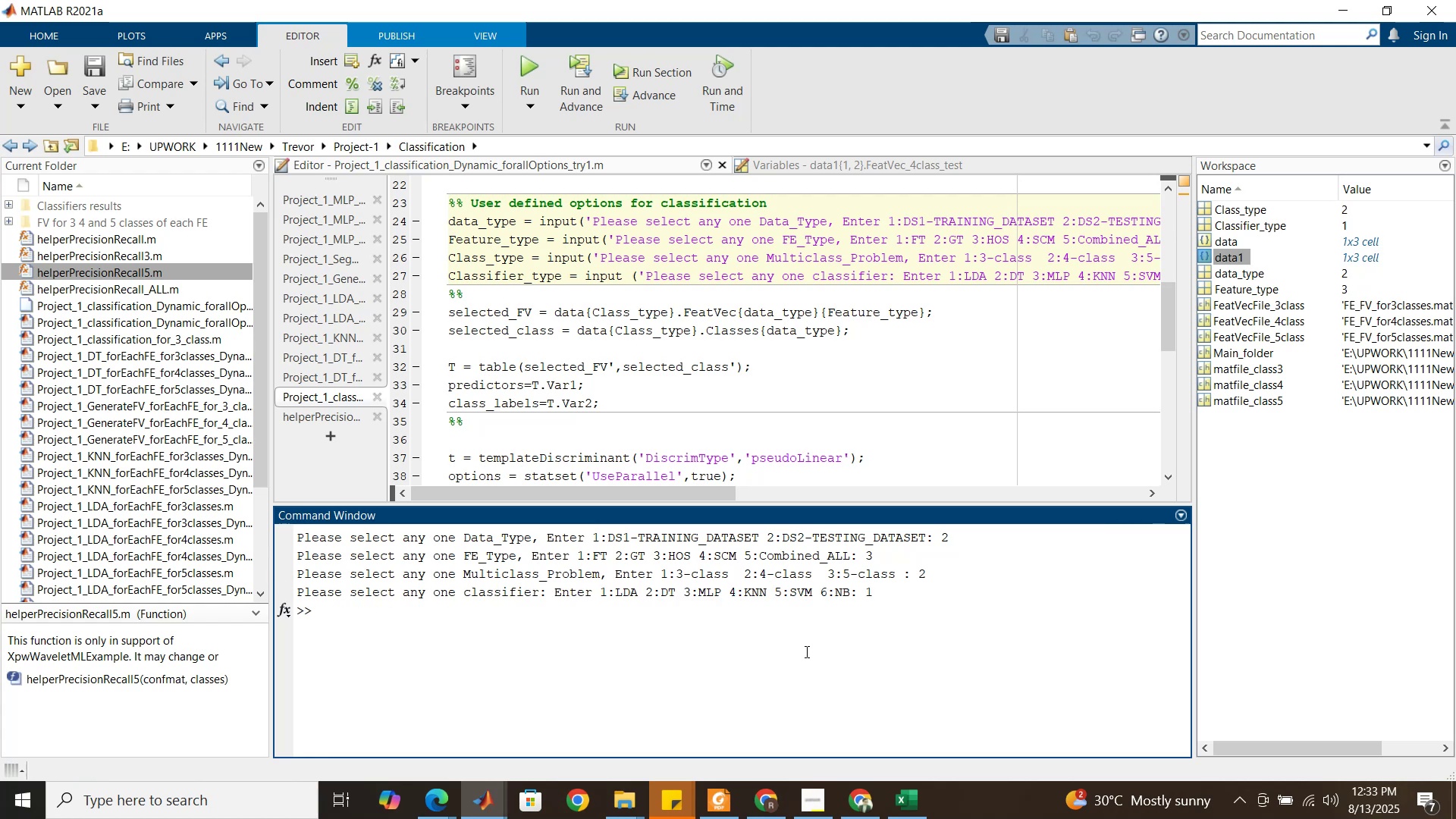 
left_click([733, 334])
 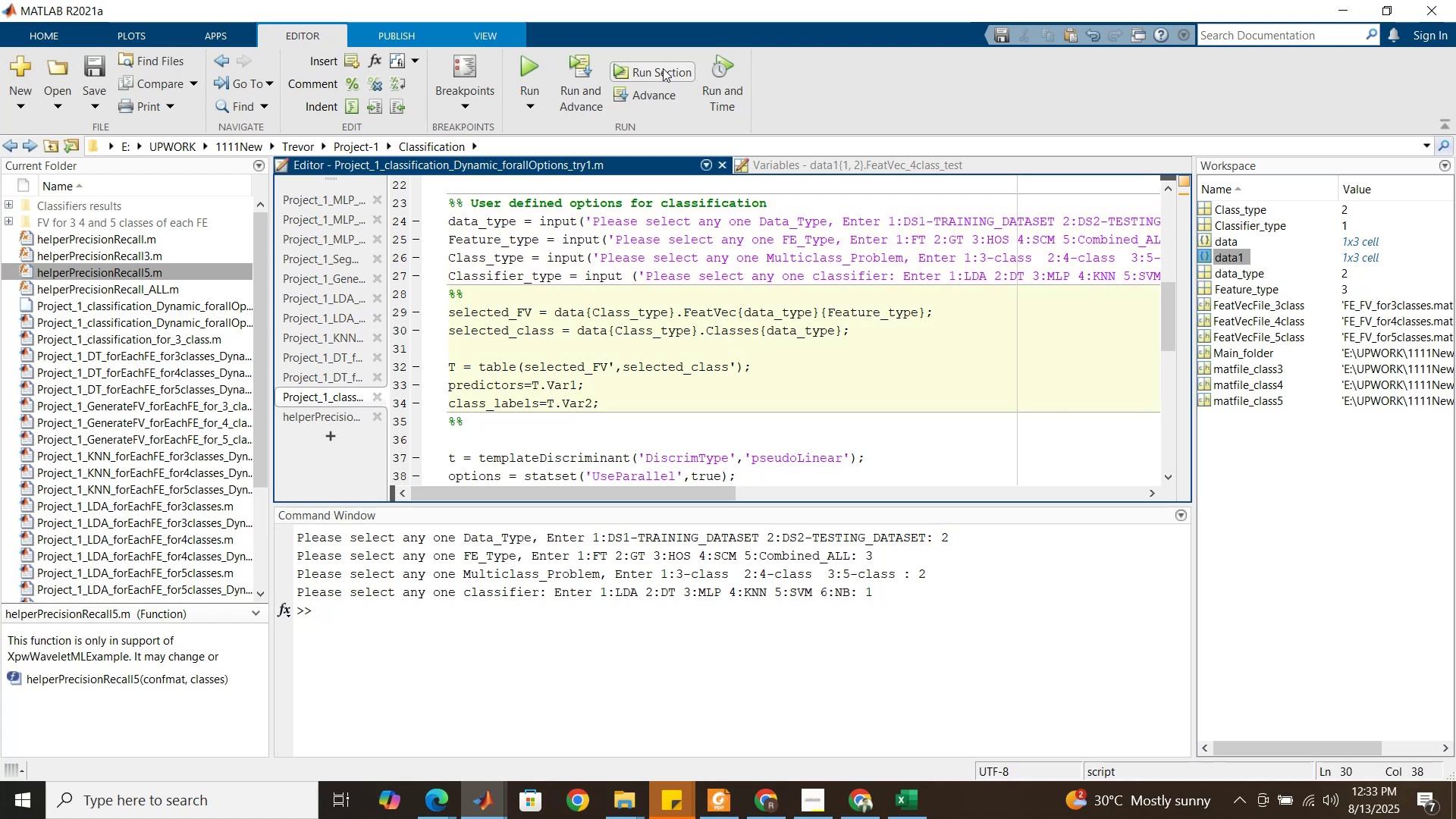 
left_click([663, 68])
 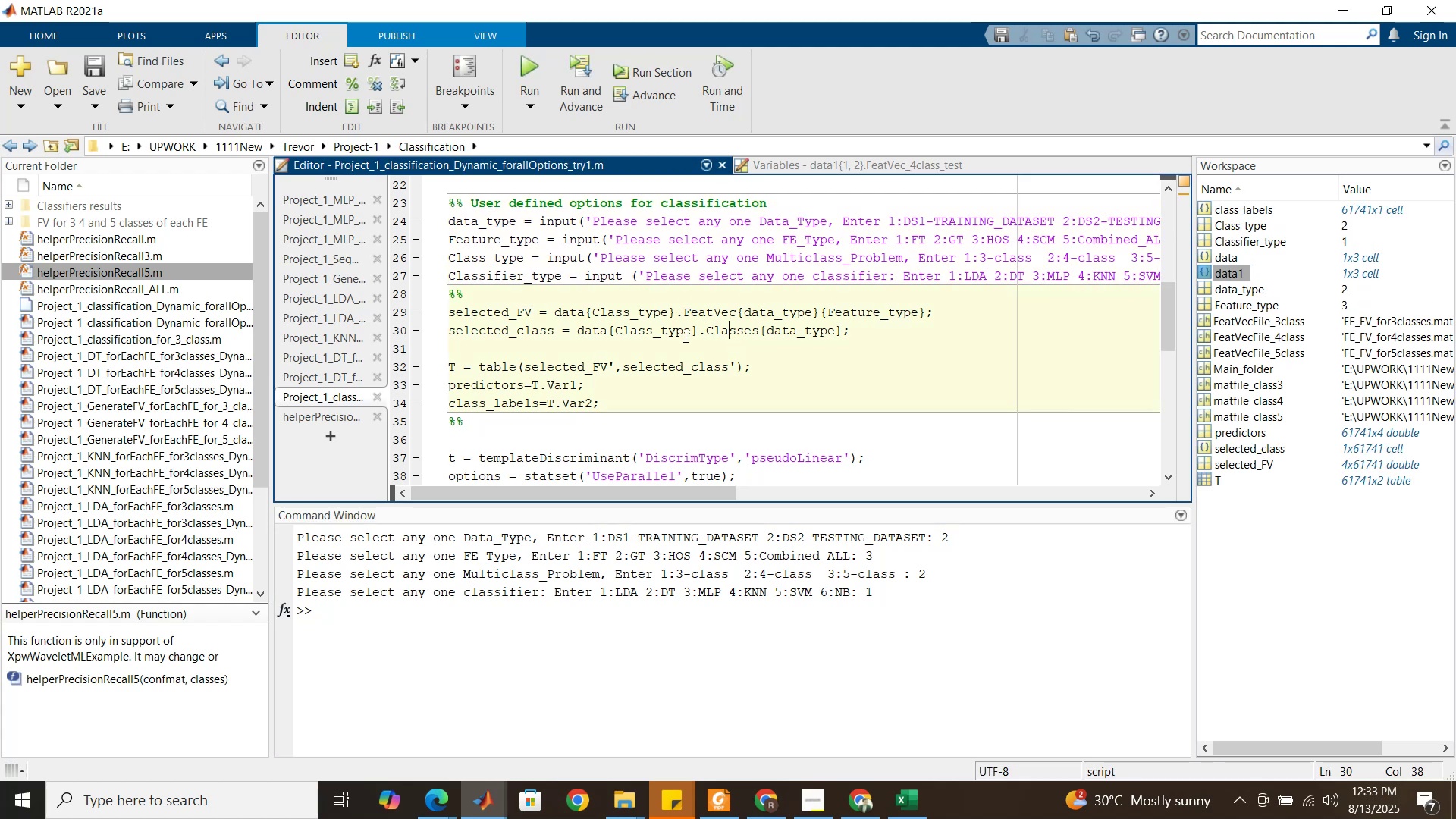 
scroll: coordinate [684, 336], scroll_direction: down, amount: 4.0
 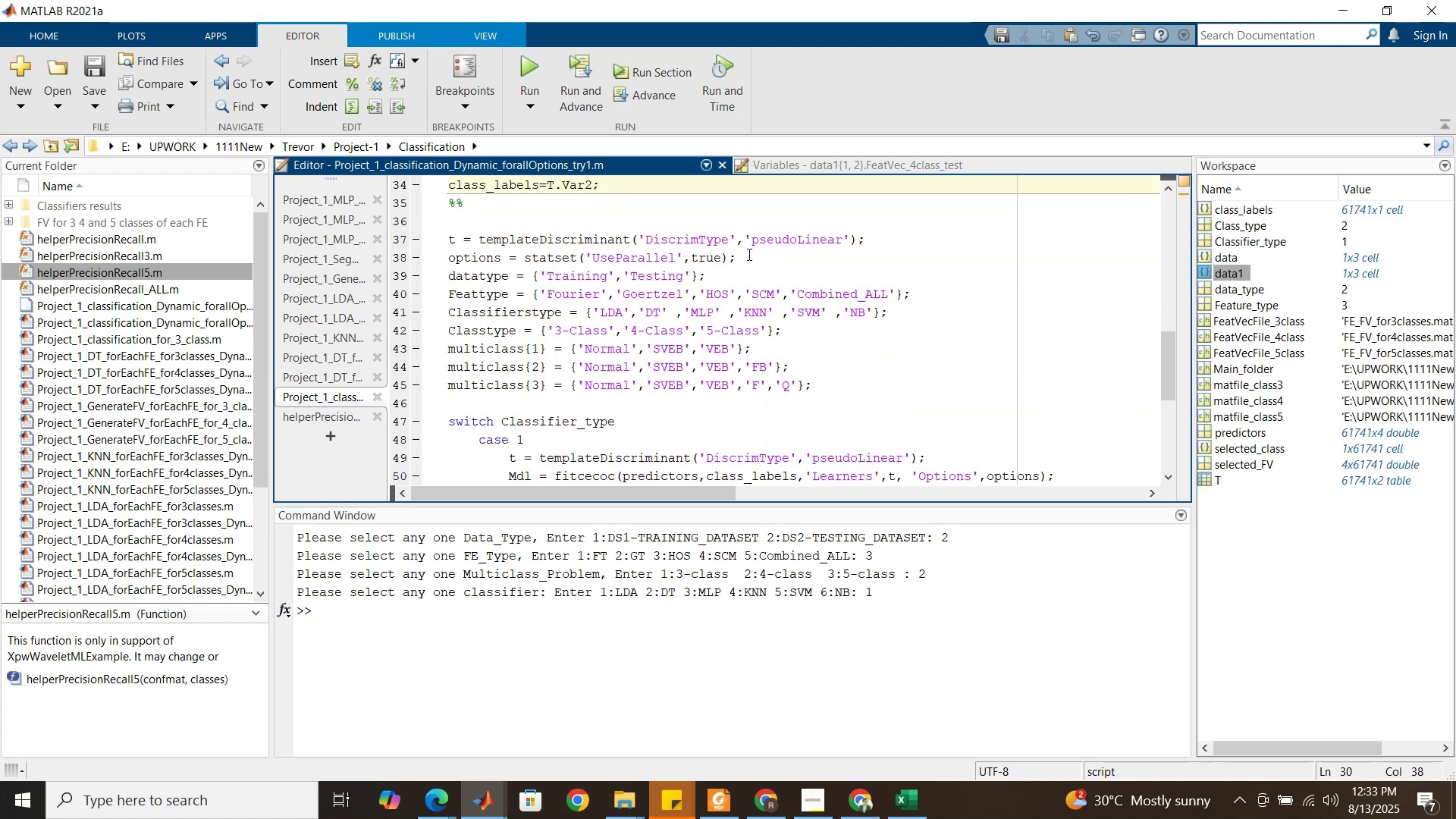 
left_click([755, 247])
 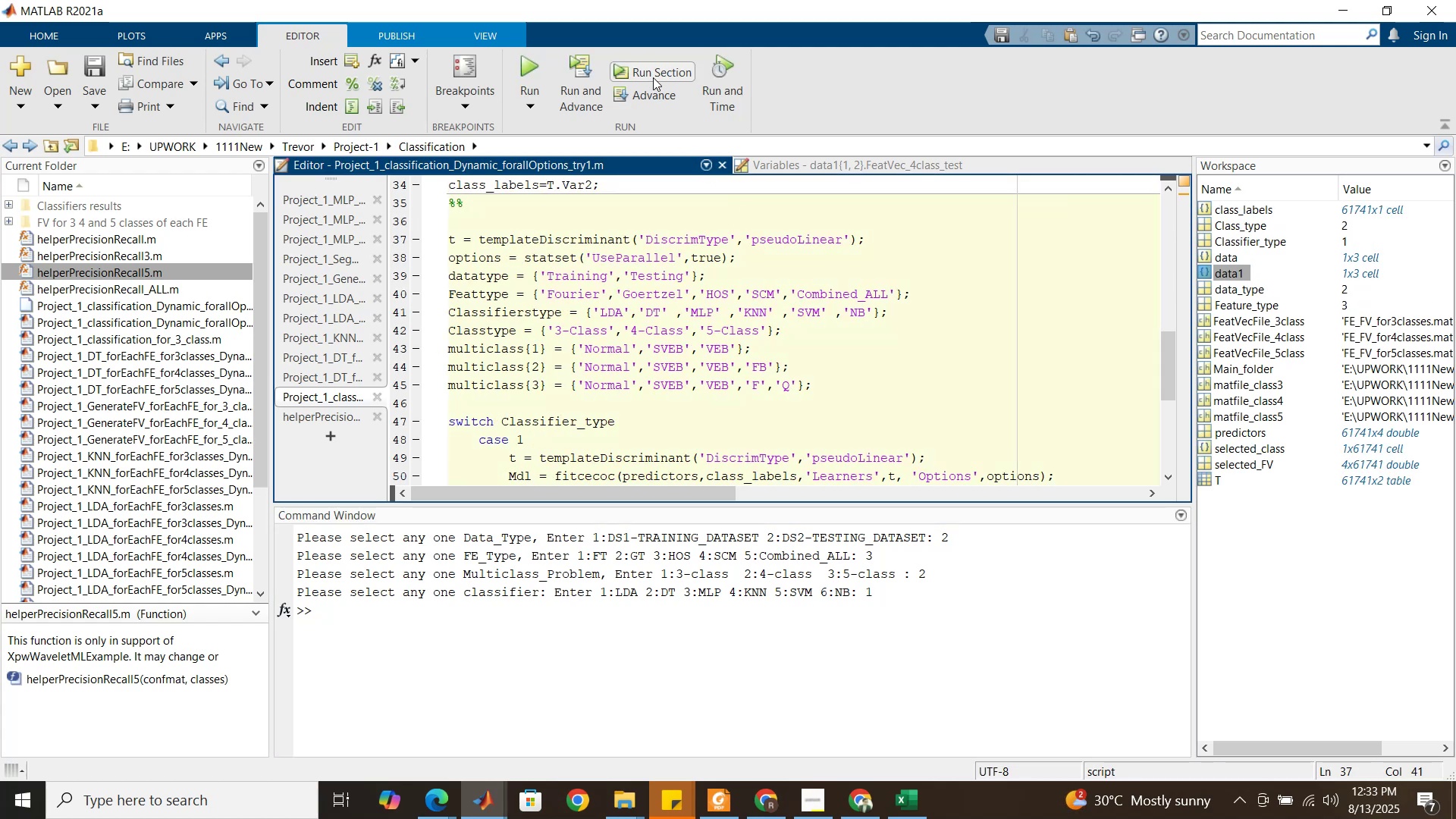 
left_click([653, 77])
 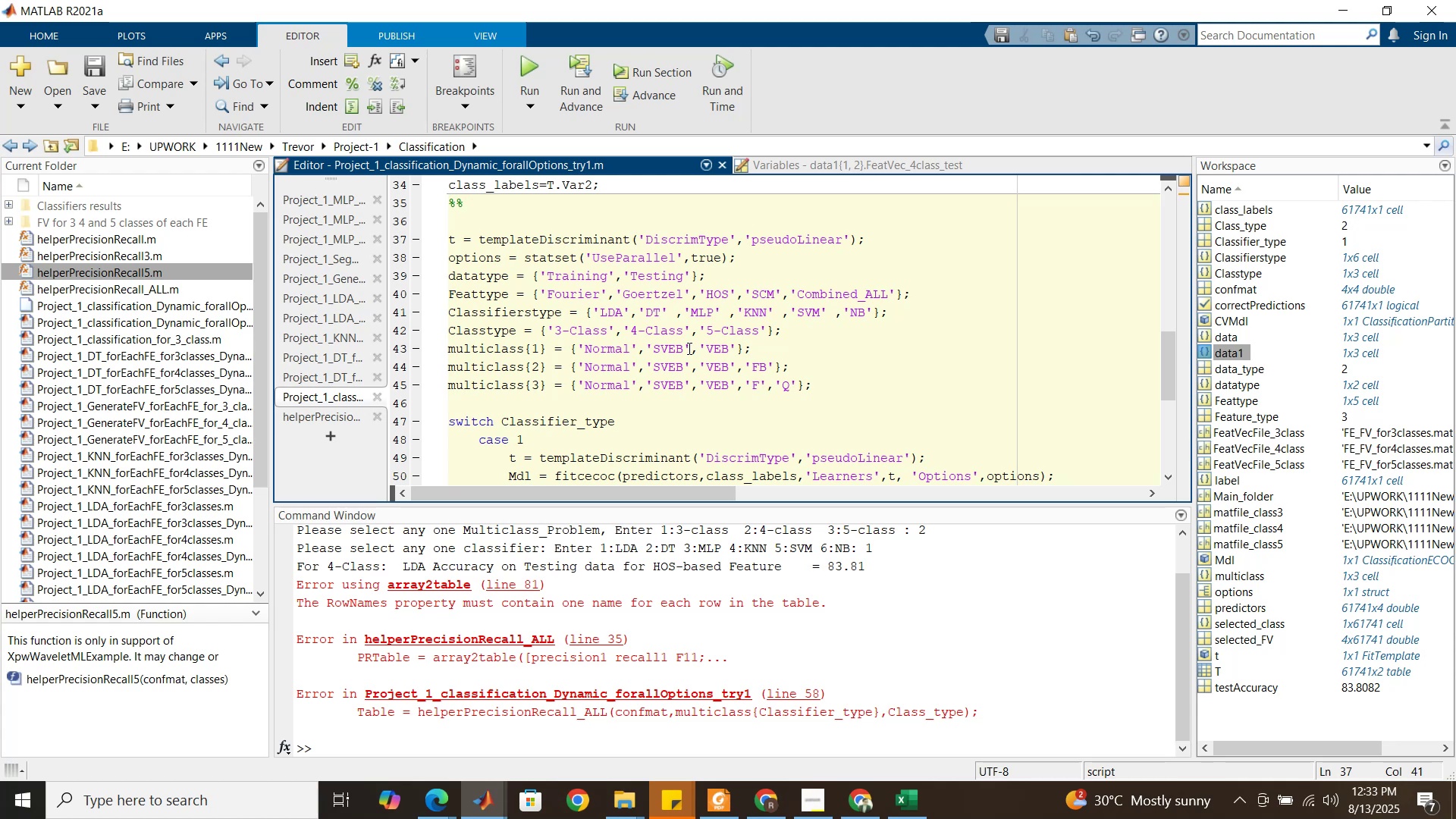 
wait(29.44)
 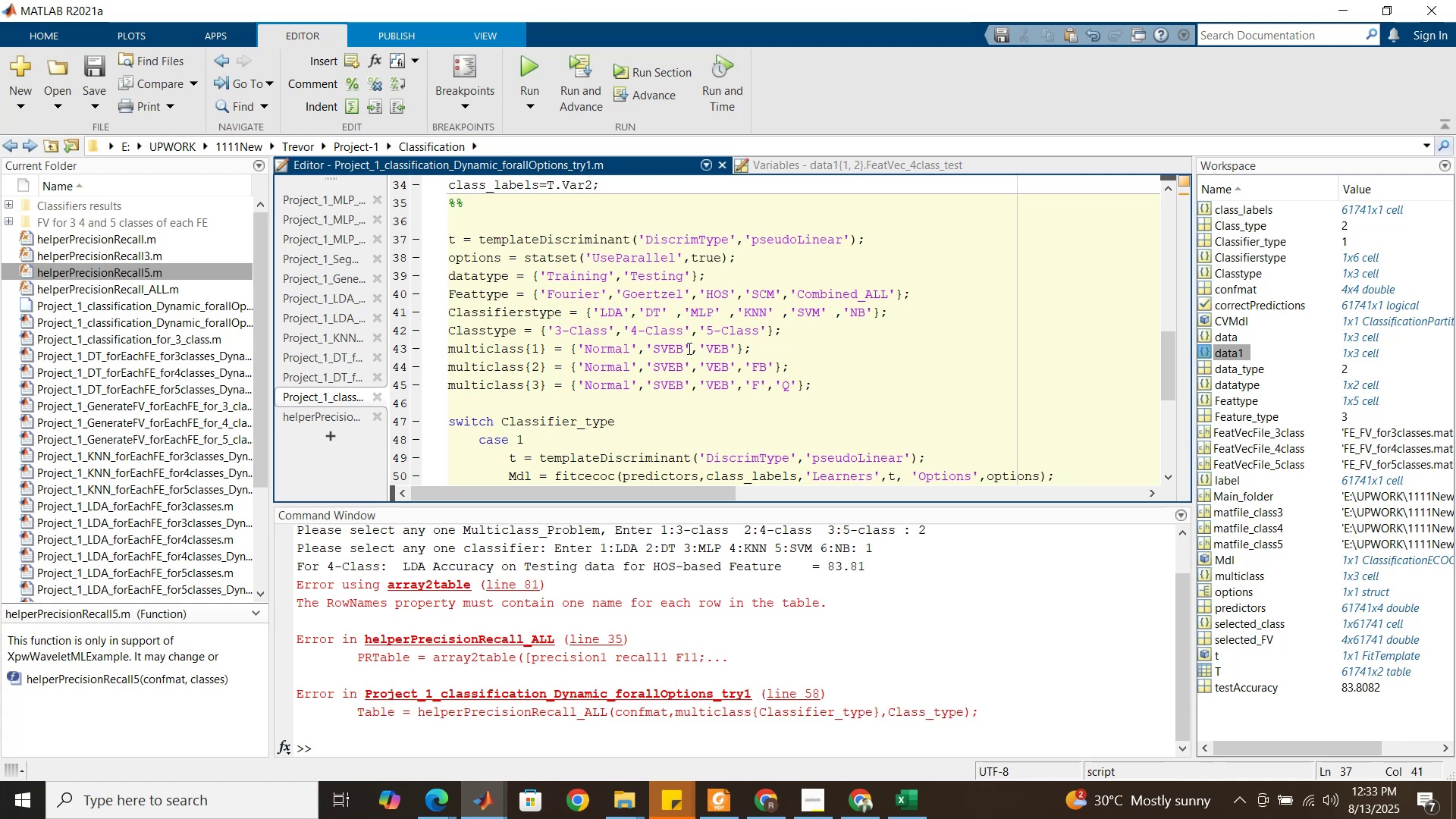 
scroll: coordinate [694, 405], scroll_direction: down, amount: 4.0
 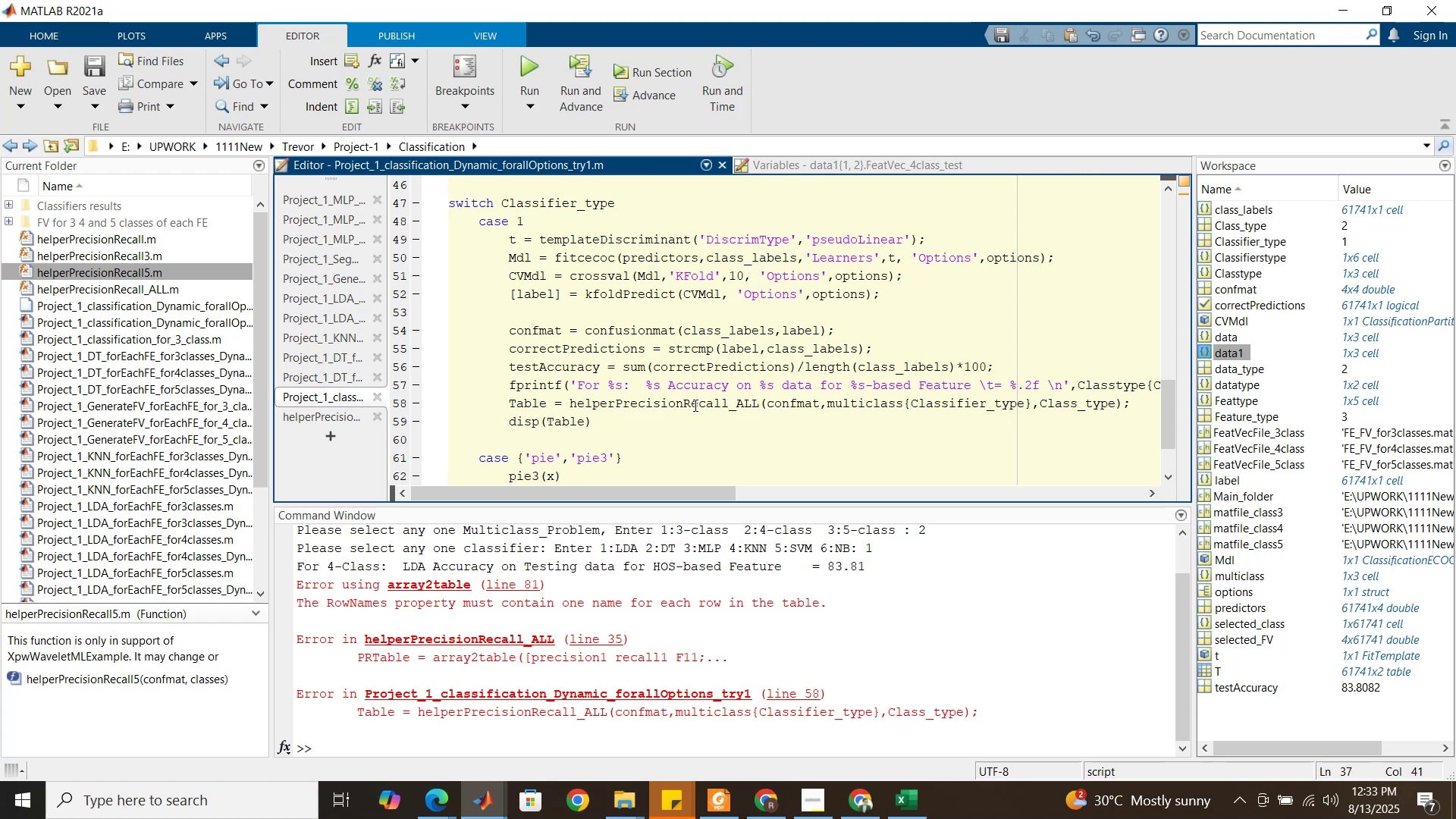 
wait(9.43)
 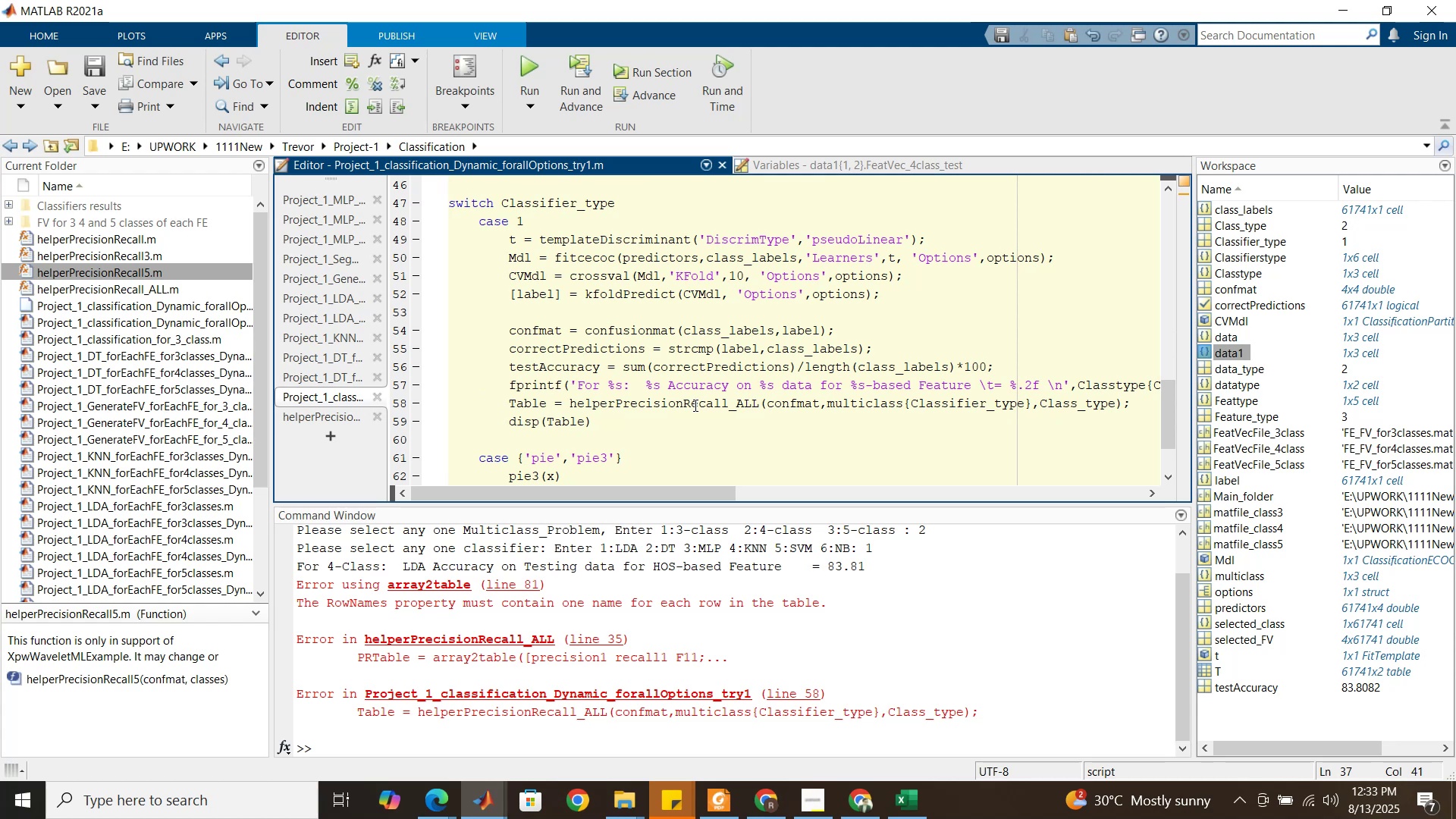 
scroll: coordinate [501, 589], scroll_direction: up, amount: 1.0
 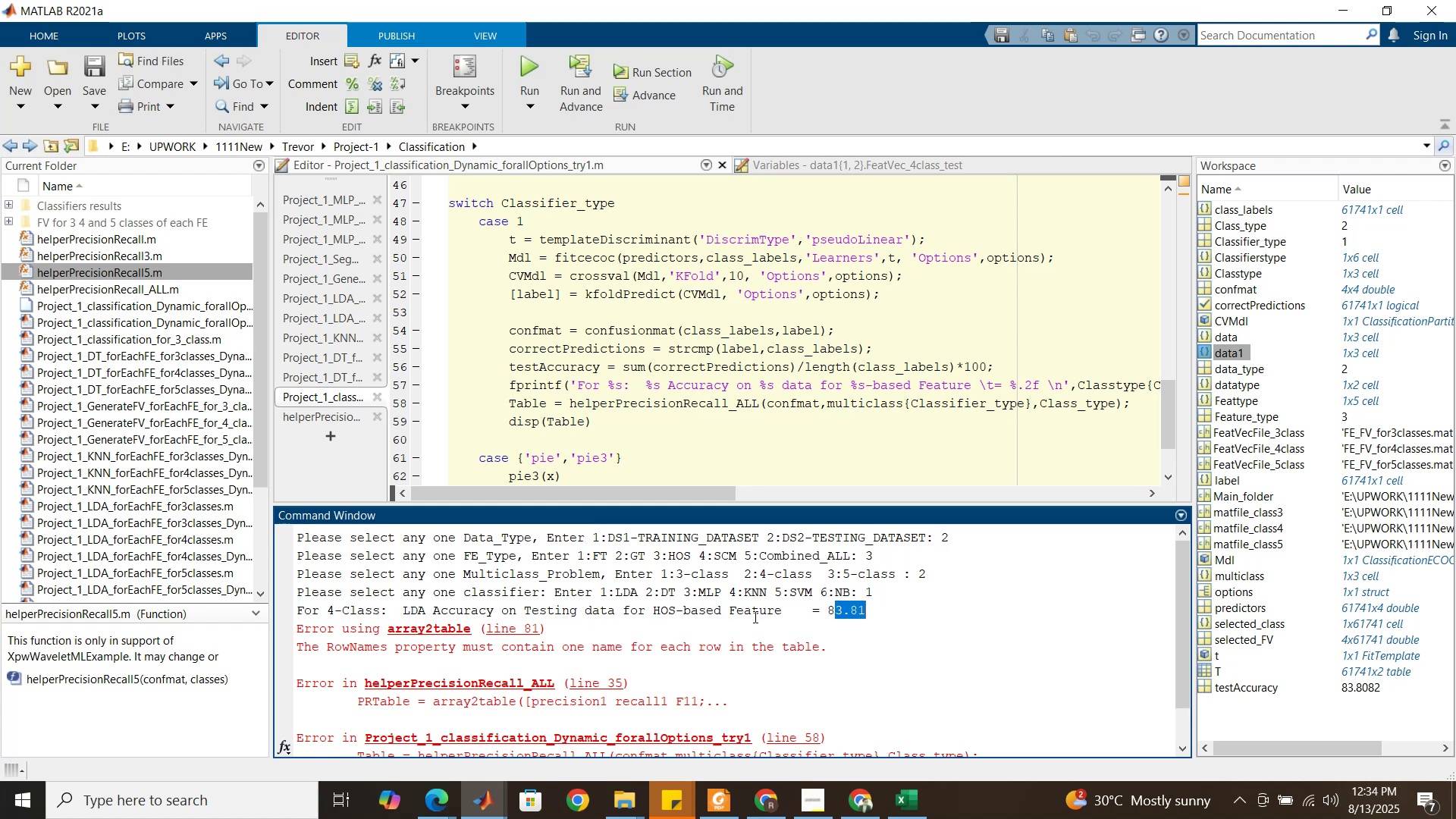 
wait(24.43)
 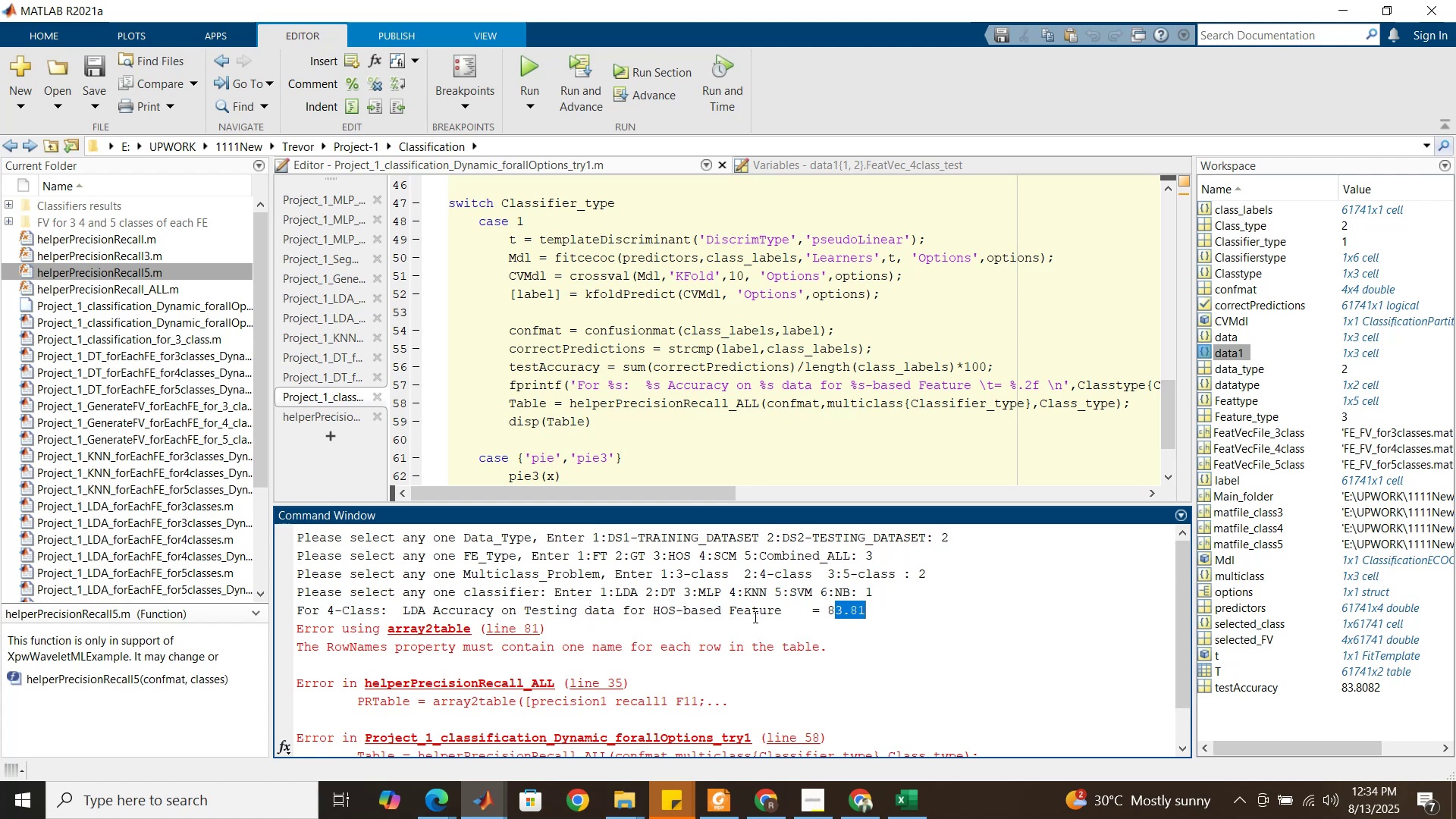 
scroll: coordinate [644, 436], scroll_direction: up, amount: 1.0
 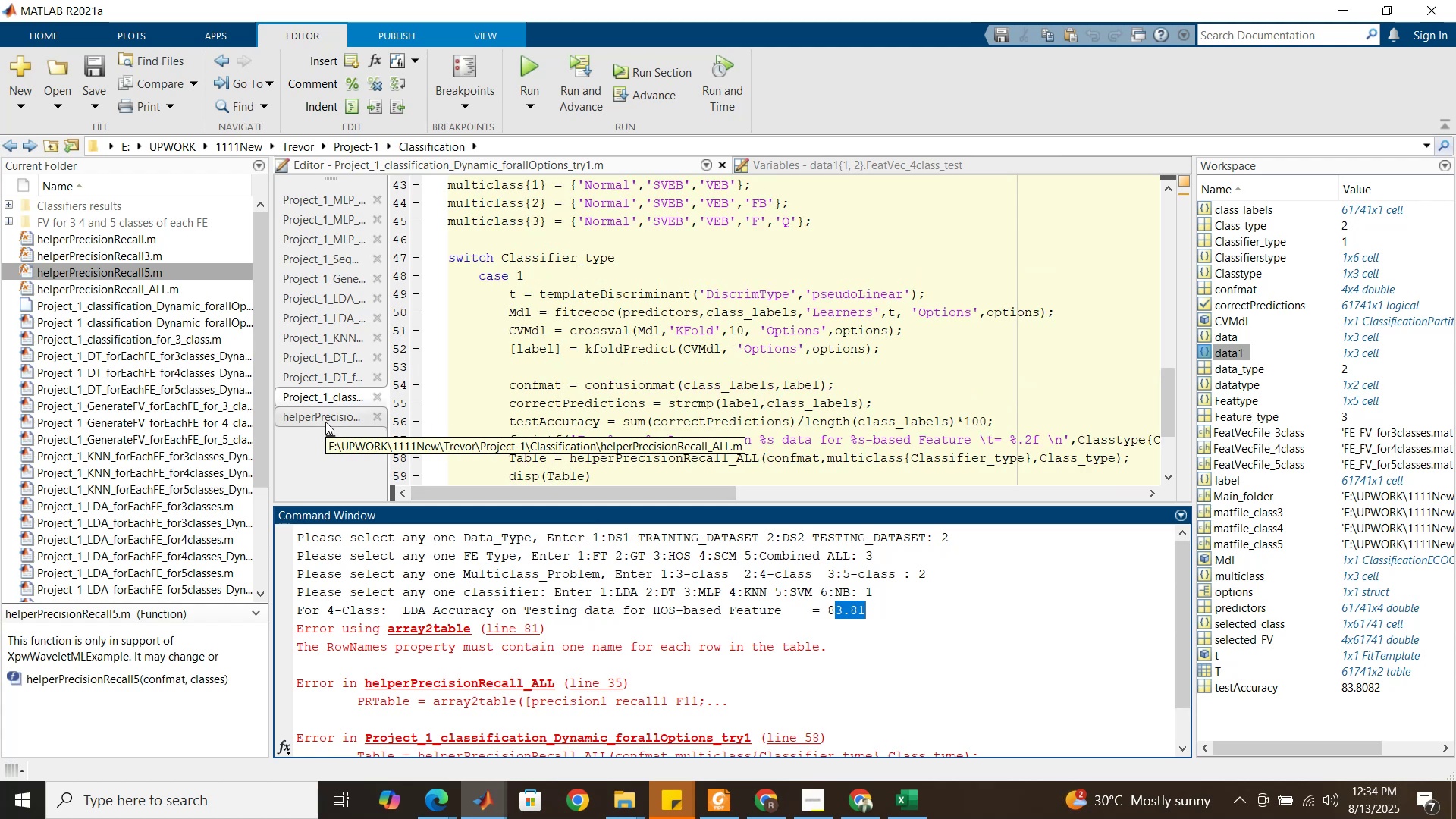 
wait(7.76)
 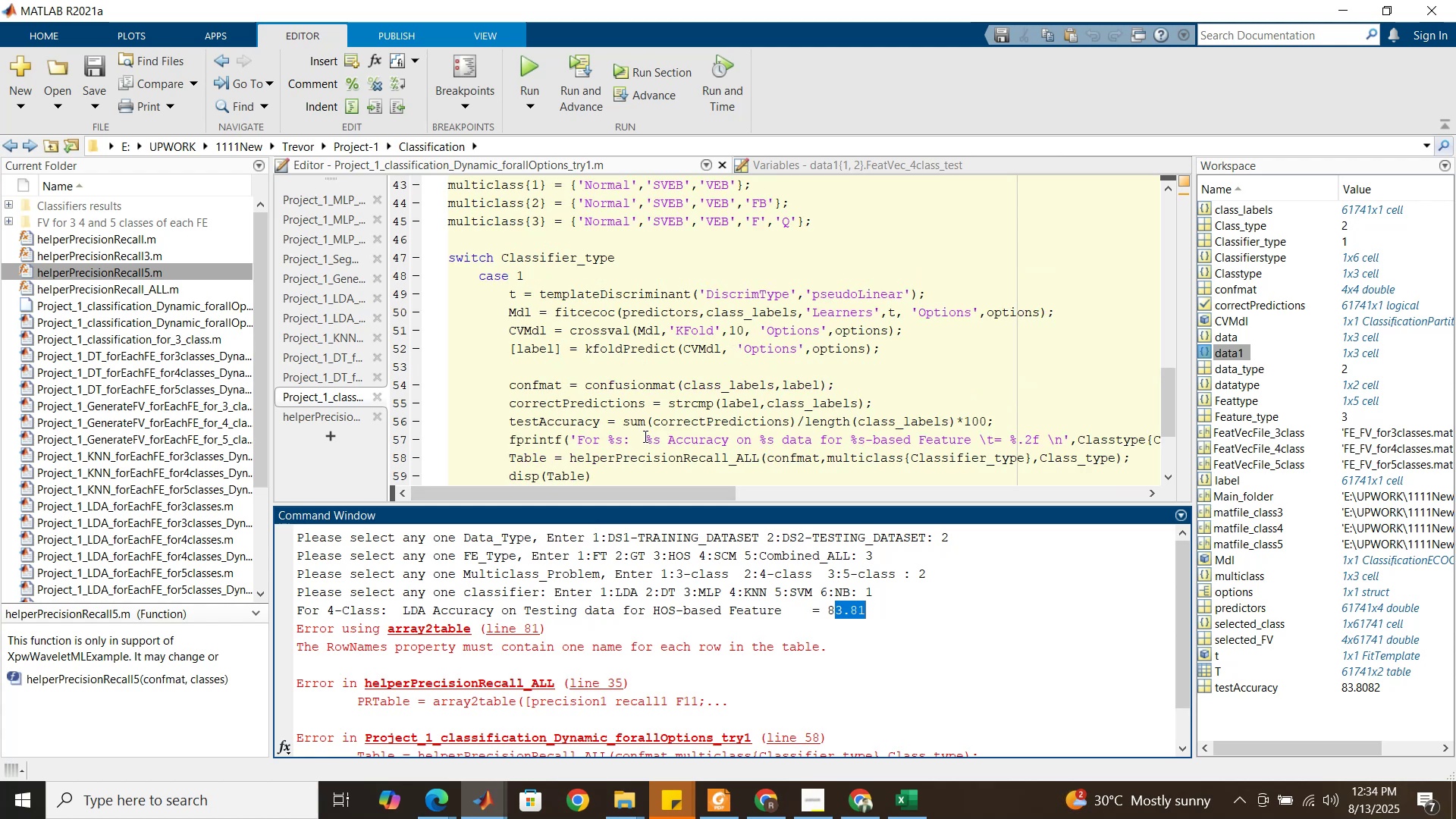 
left_click([323, 416])
 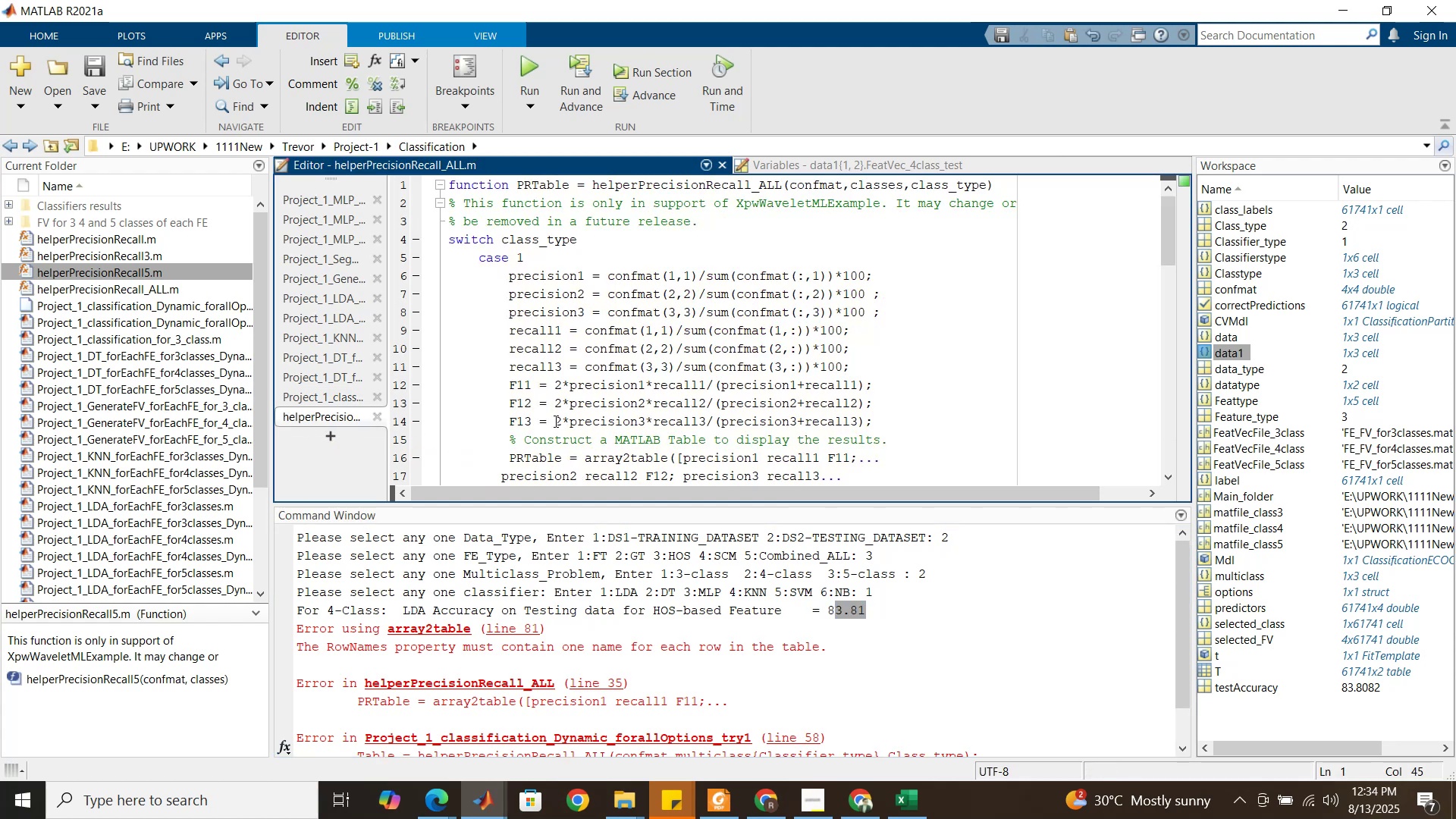 
scroll: coordinate [558, 416], scroll_direction: down, amount: 2.0
 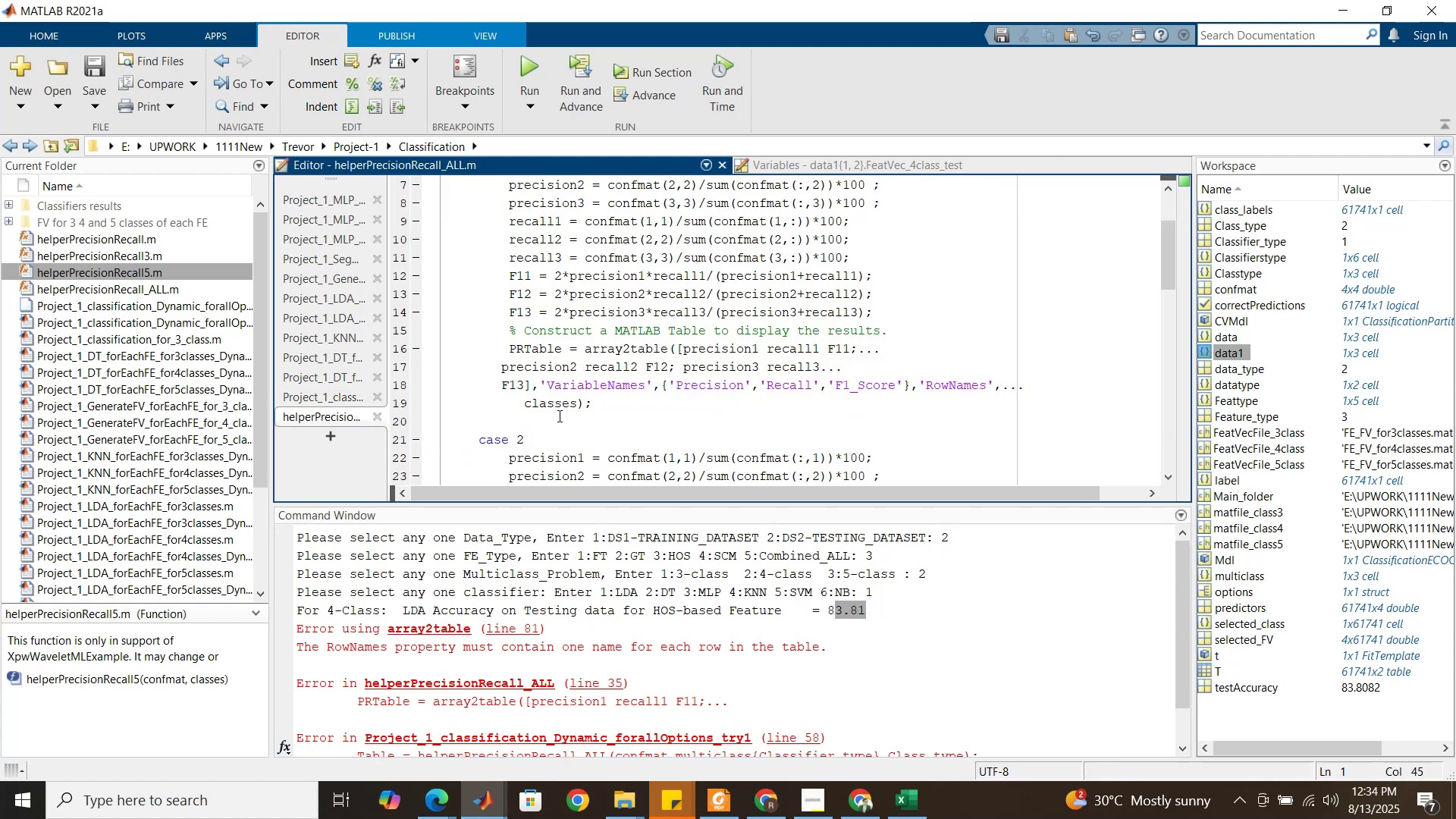 
scroll: coordinate [559, 415], scroll_direction: up, amount: 5.0
 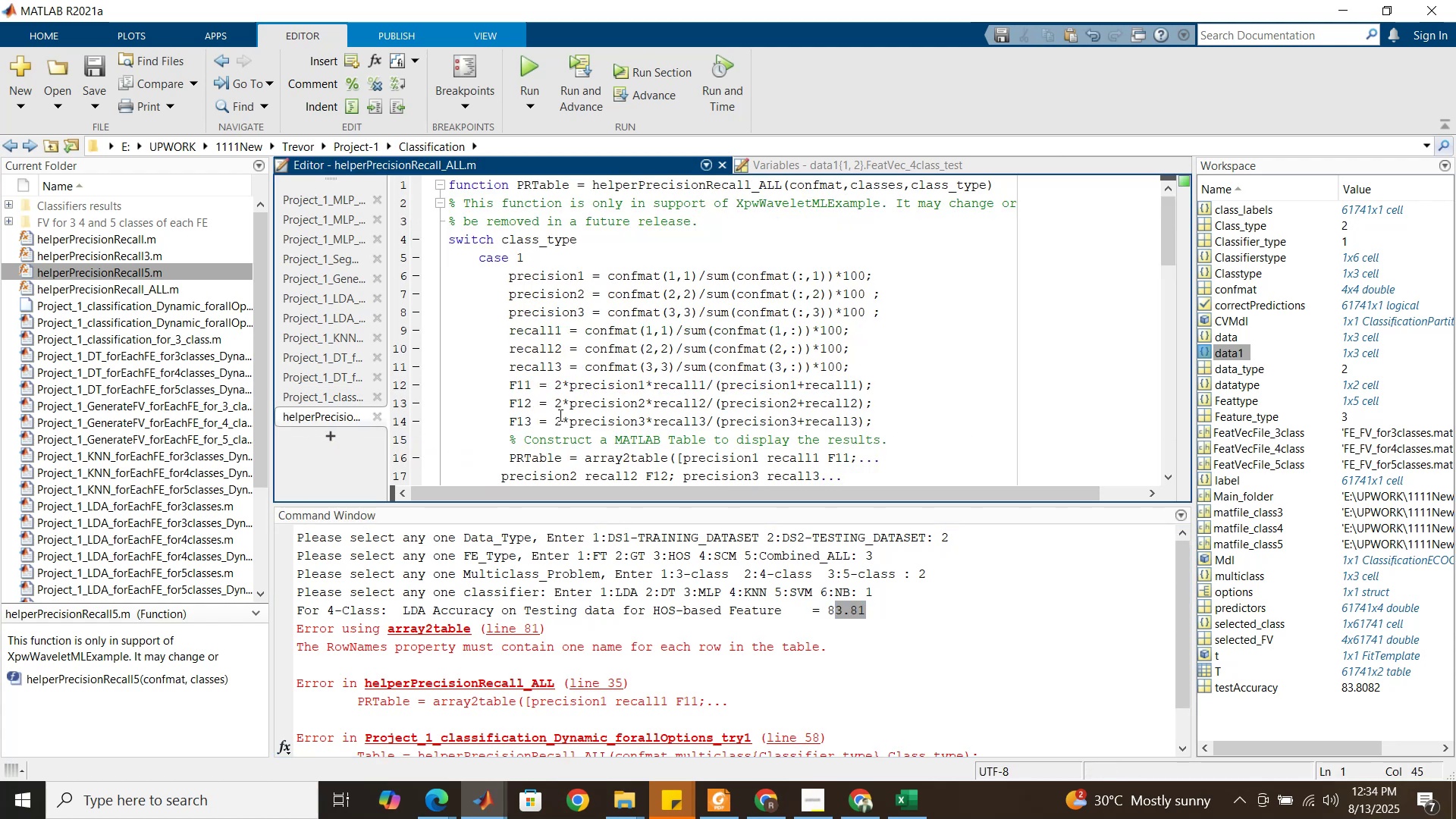 
scroll: coordinate [545, 437], scroll_direction: down, amount: 5.0
 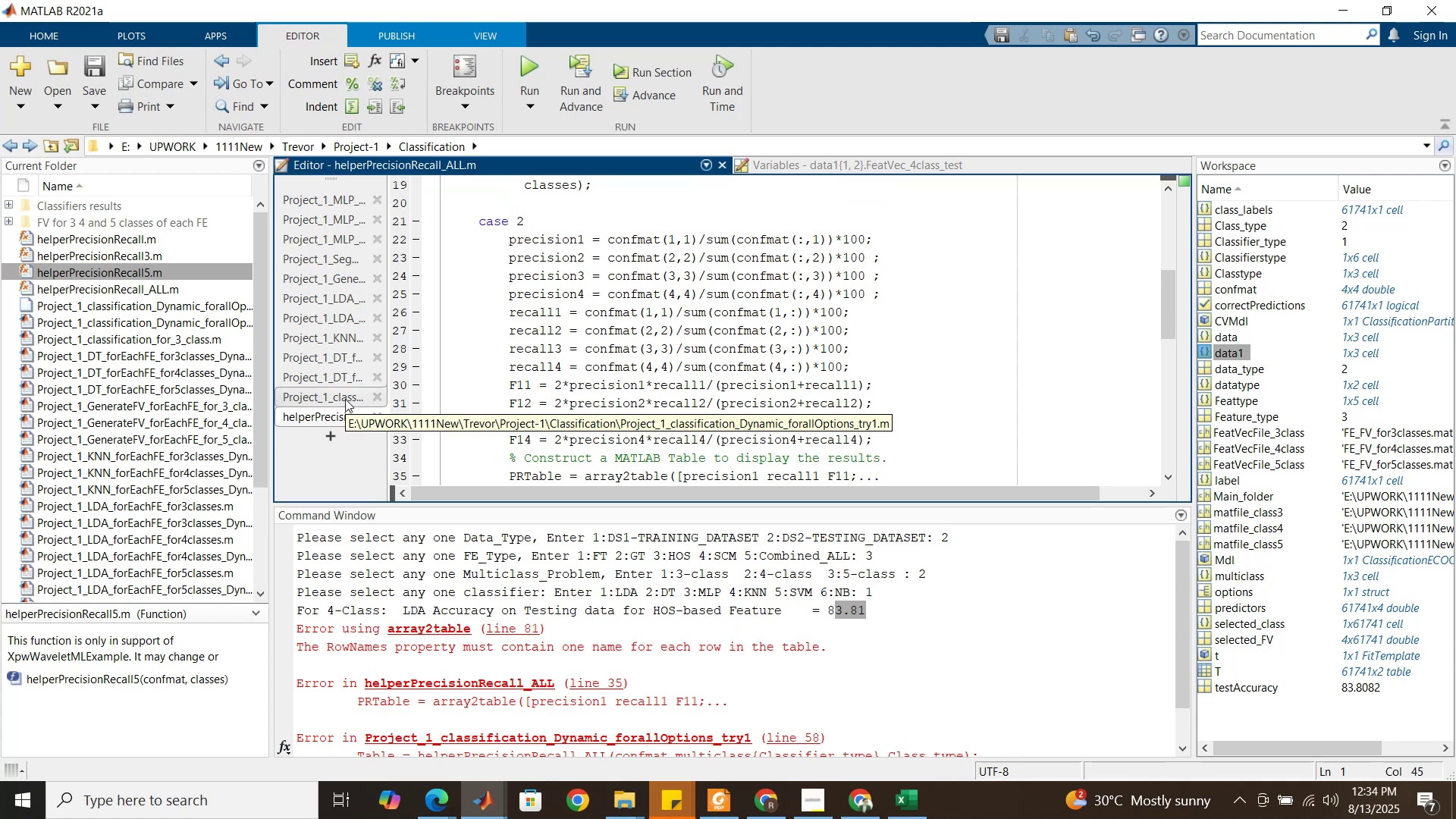 
left_click([345, 399])
 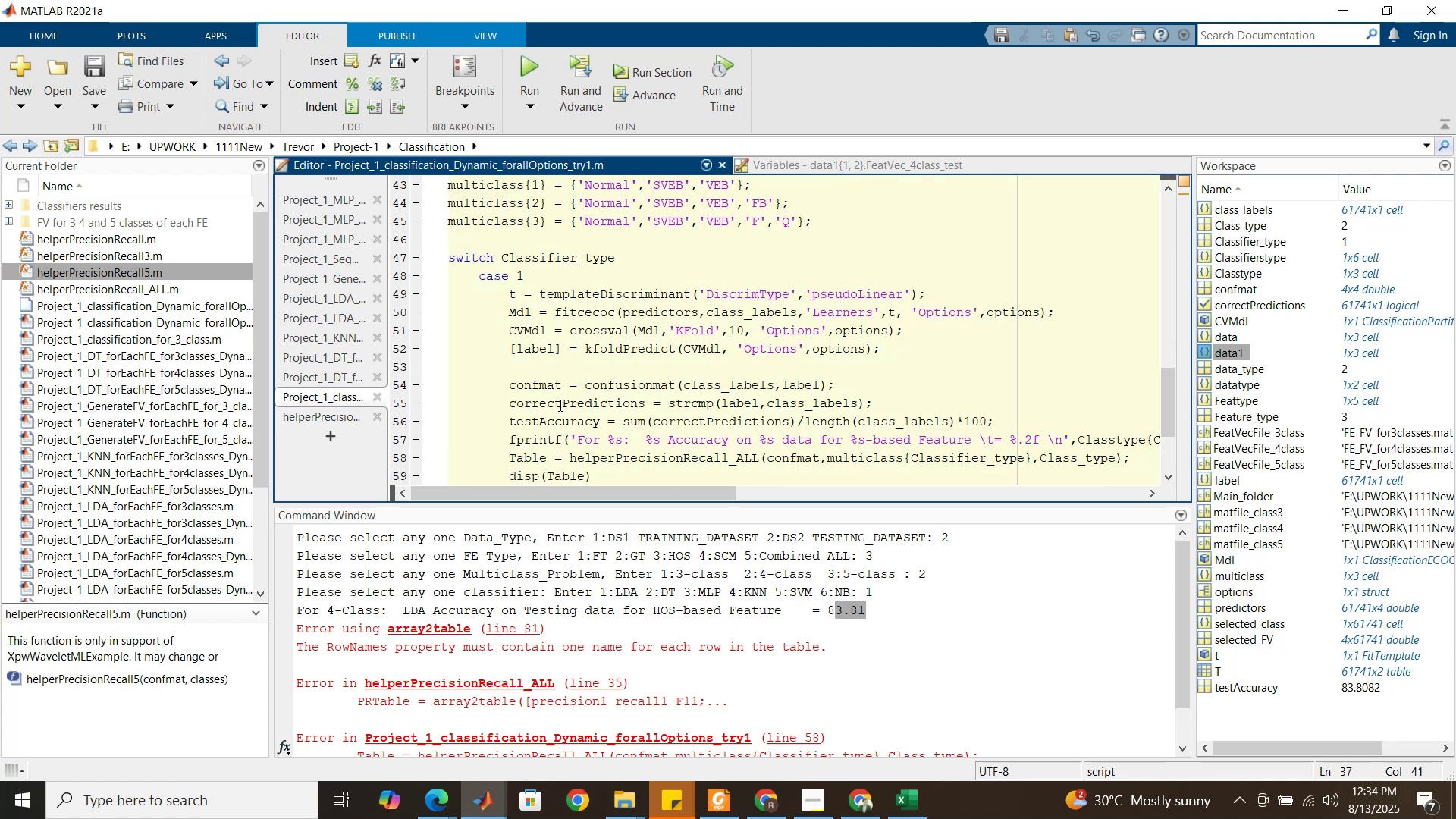 
scroll: coordinate [567, 405], scroll_direction: up, amount: 2.0
 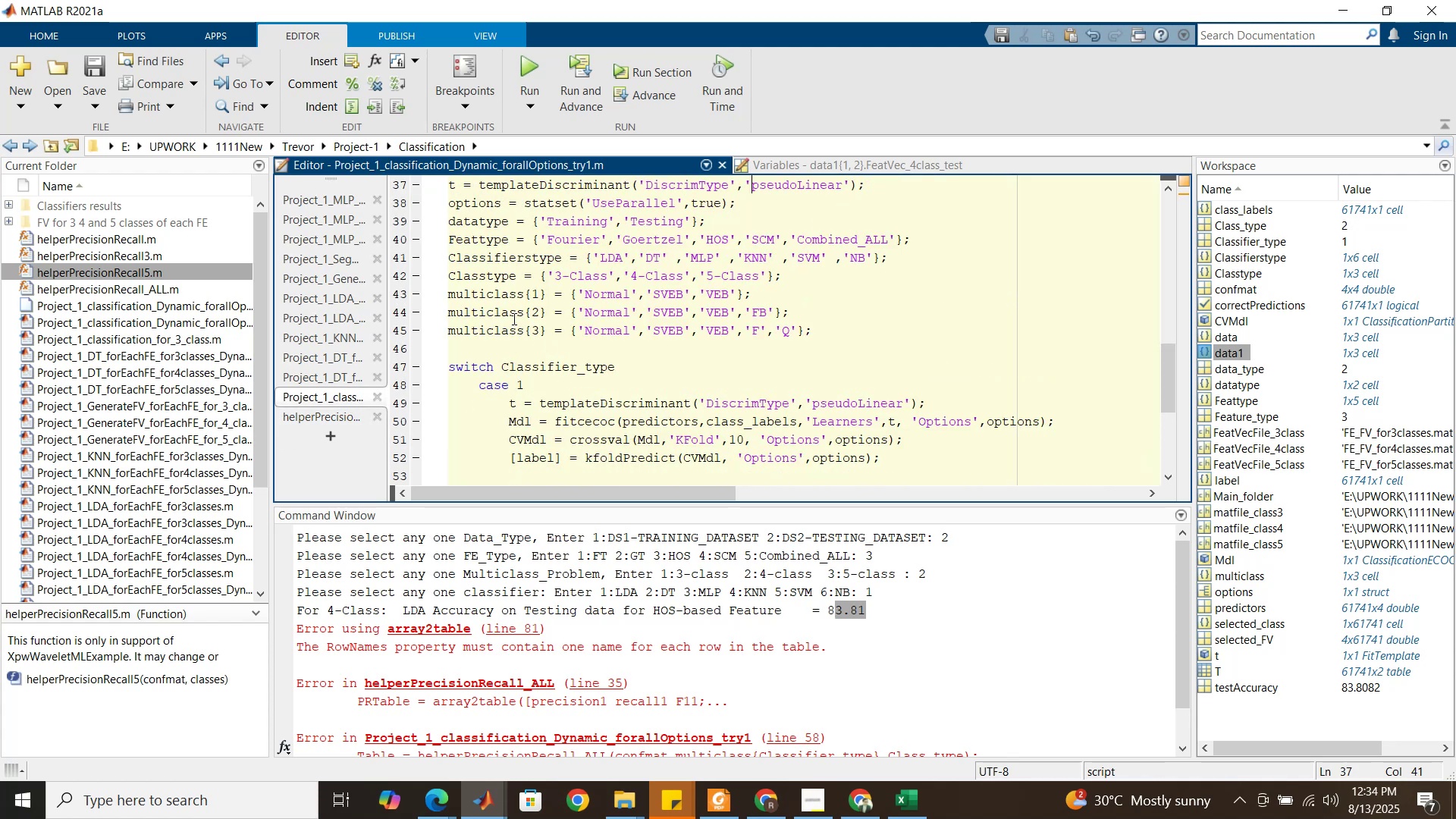 
left_click([512, 317])
 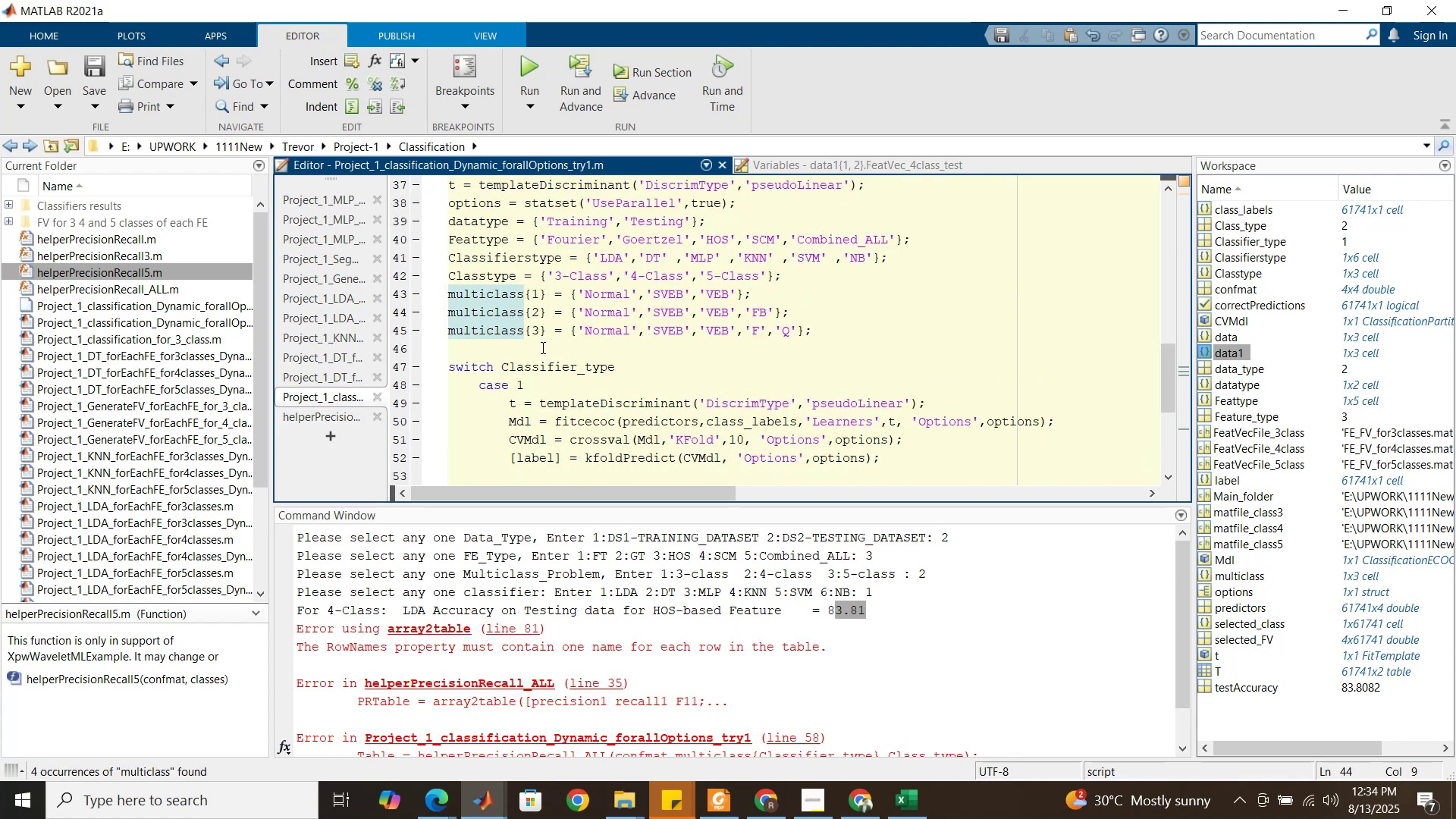 
scroll: coordinate [634, 424], scroll_direction: down, amount: 4.0
 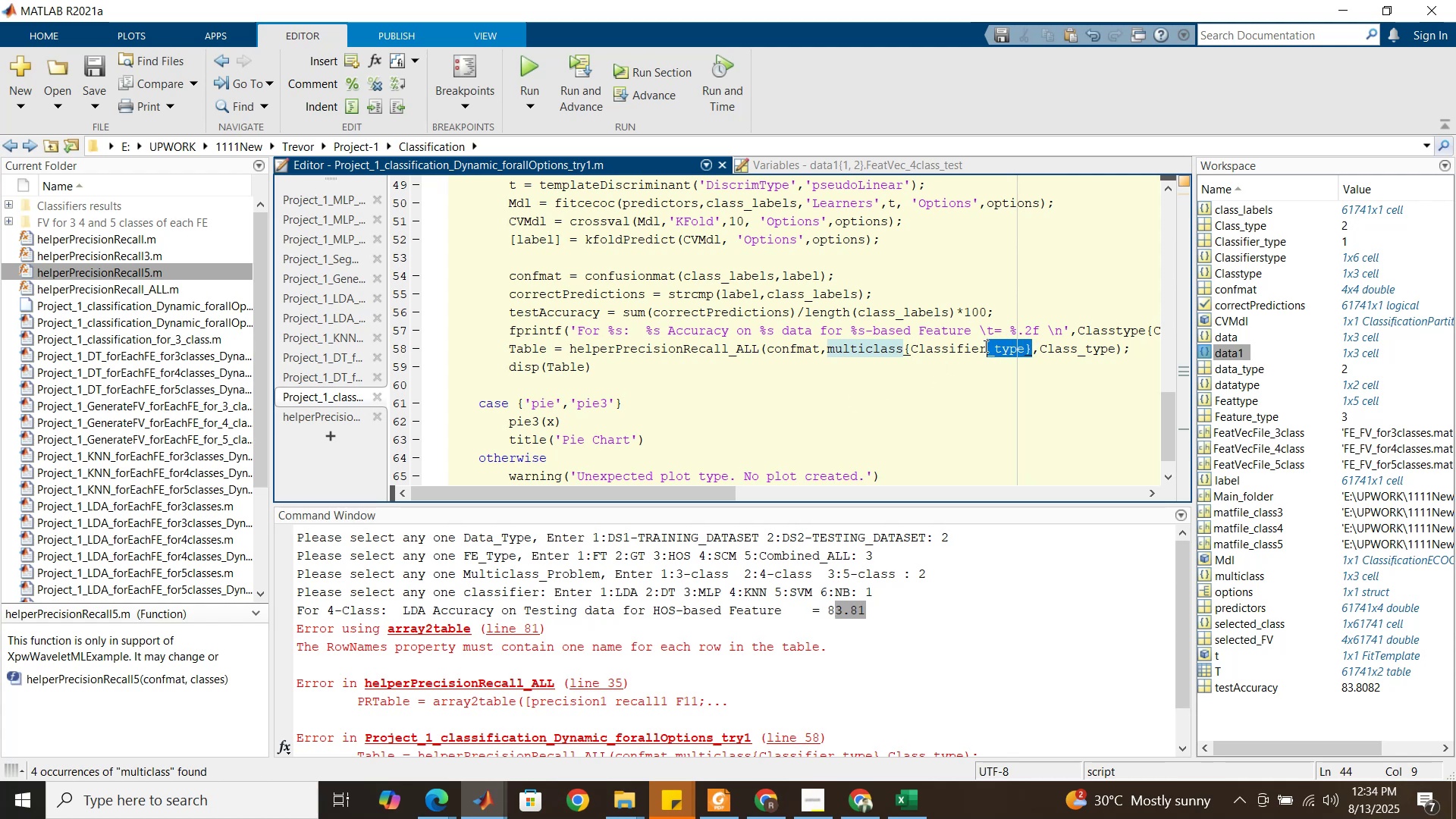 
wait(7.74)
 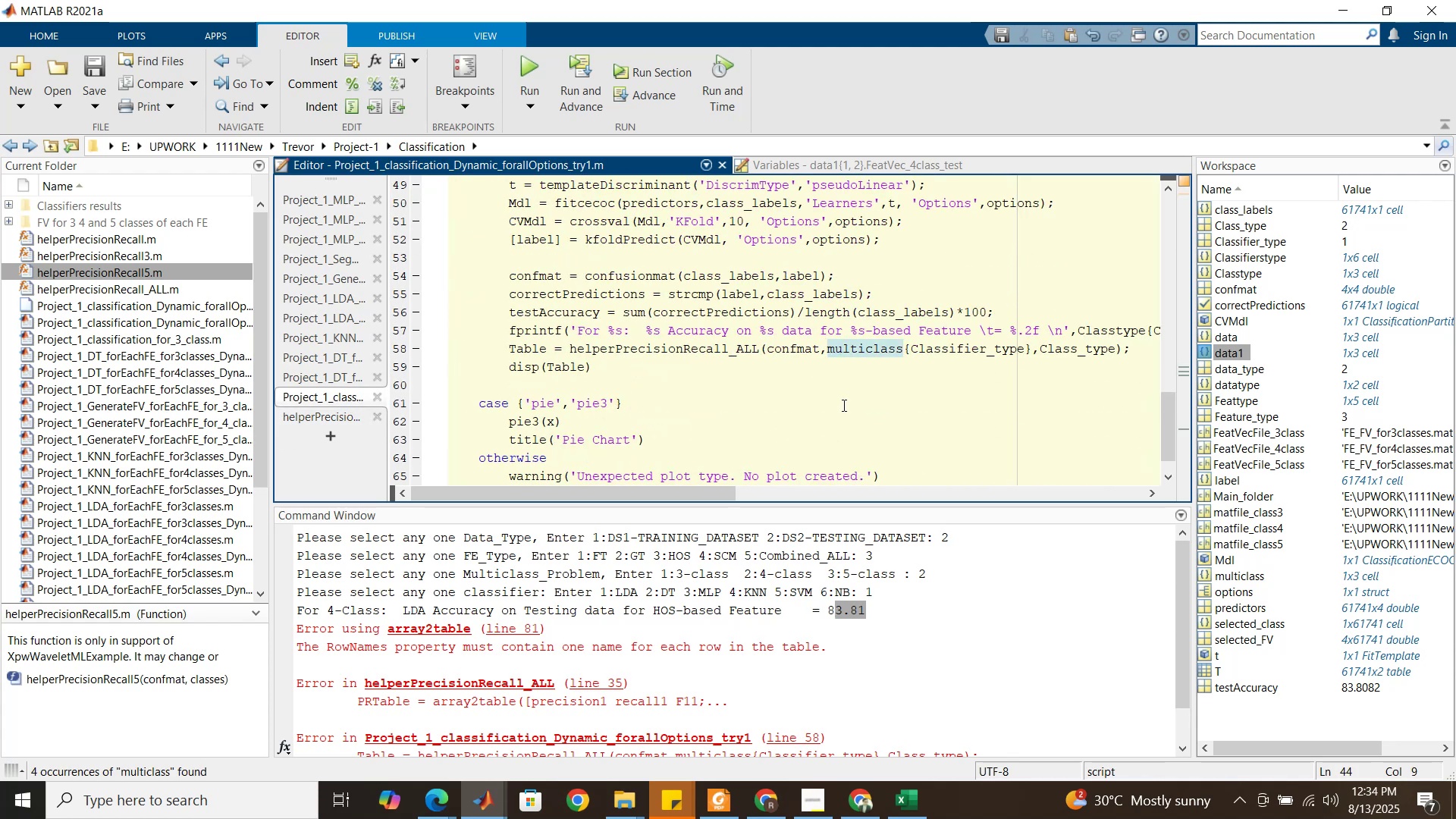 
hold_key(key=ControlLeft, duration=0.82)
 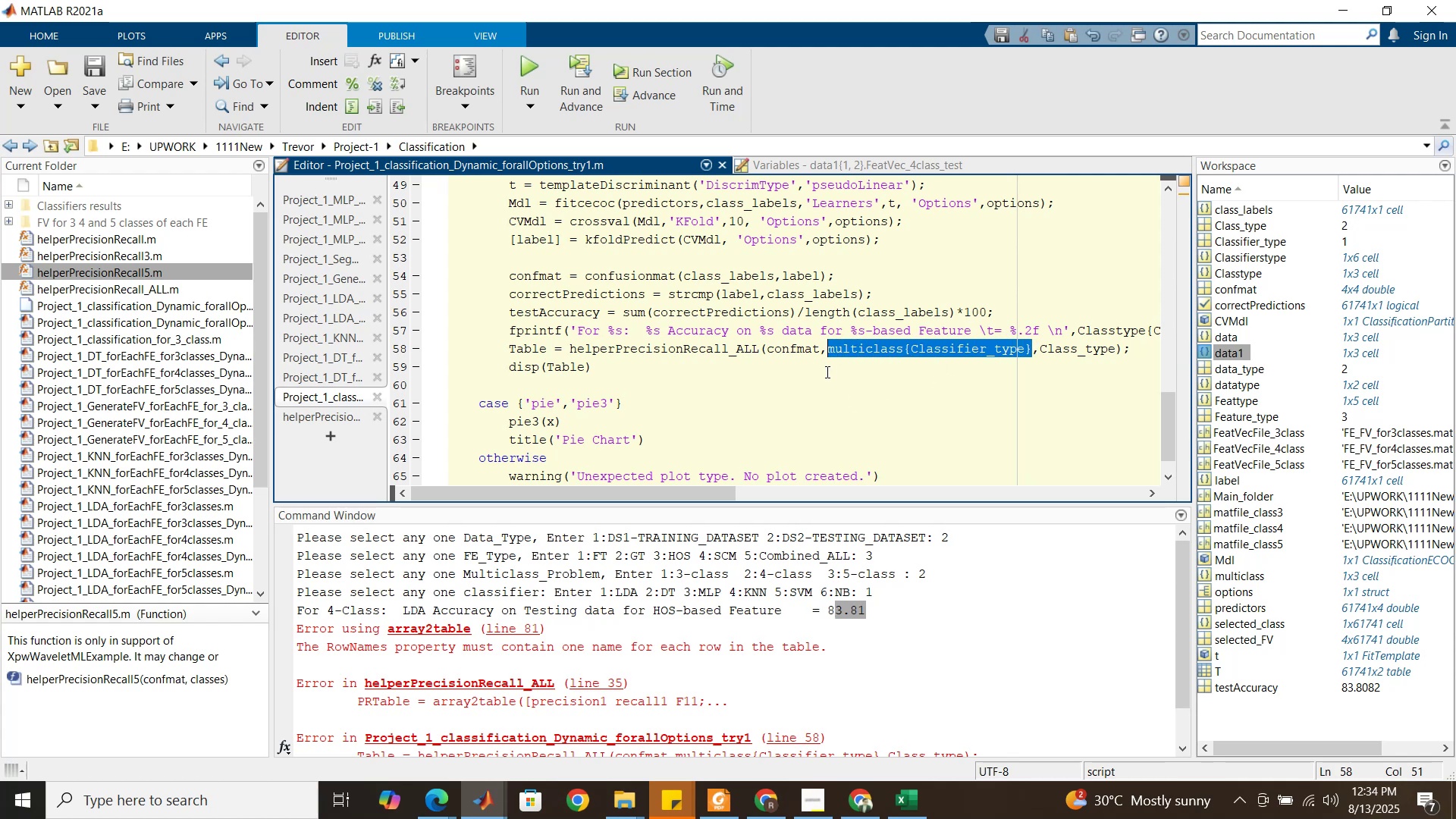 
hold_key(key=C, duration=0.31)
 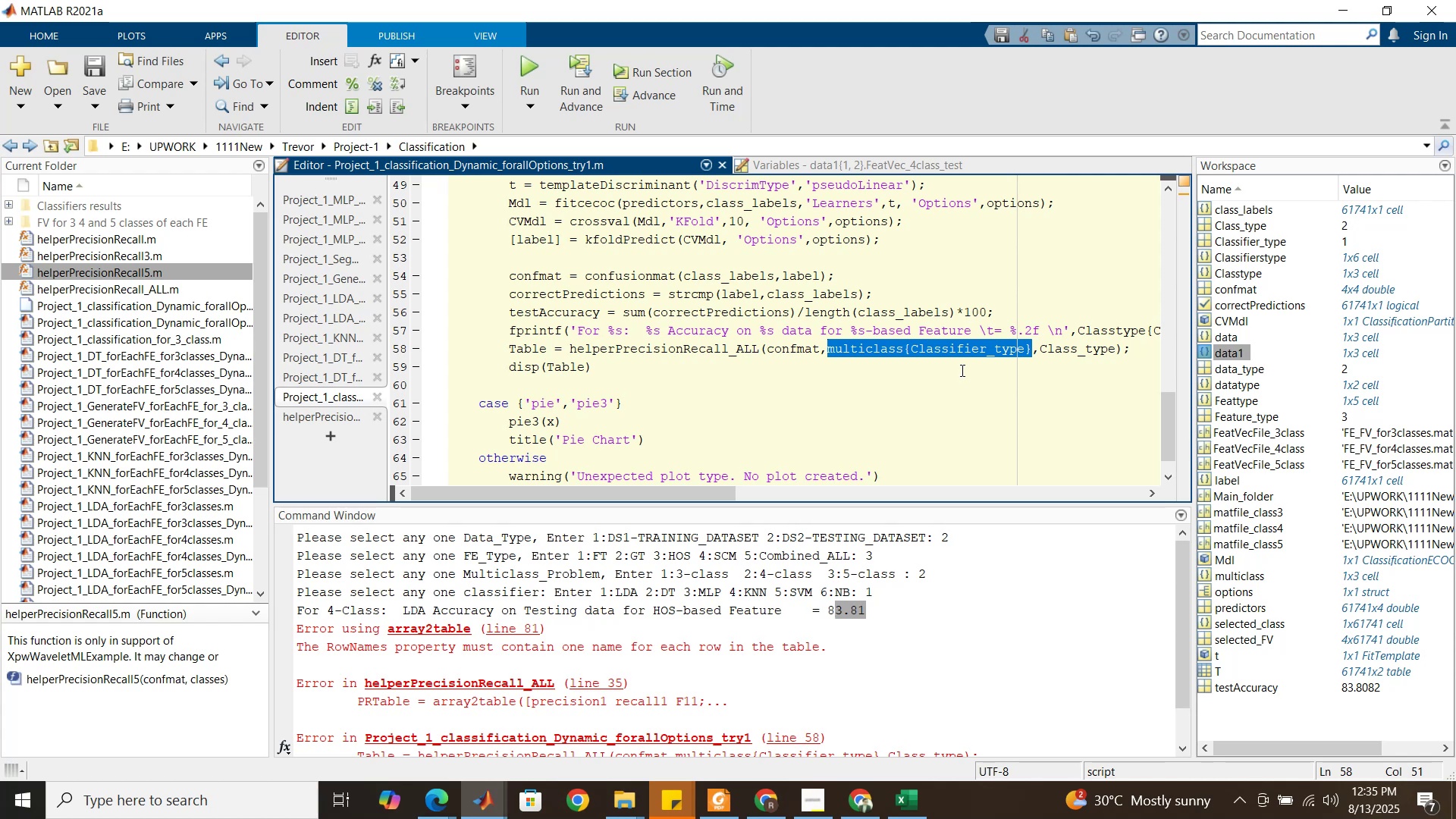 
wait(6.76)
 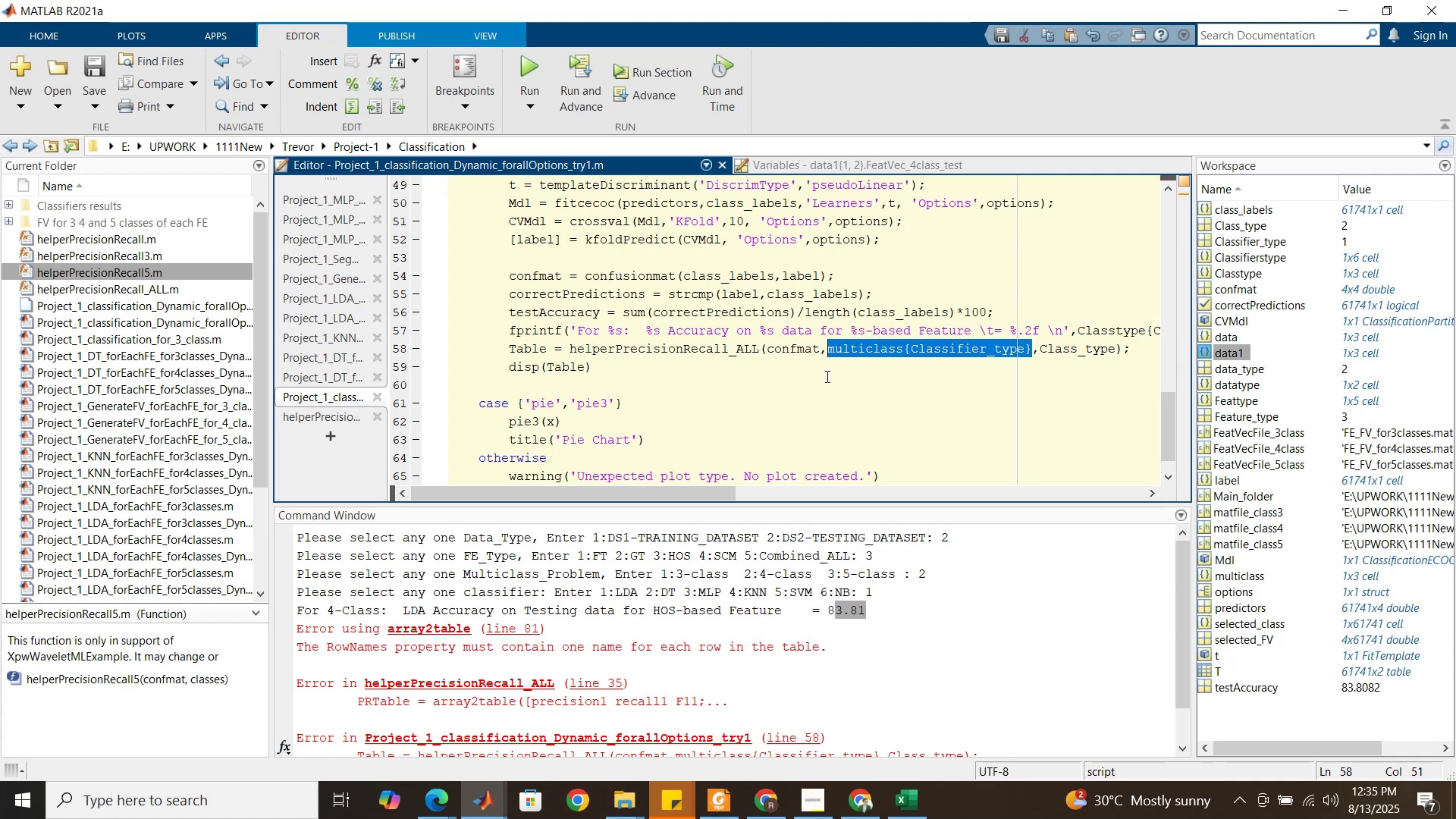 
scroll: coordinate [648, 678], scroll_direction: down, amount: 6.0
 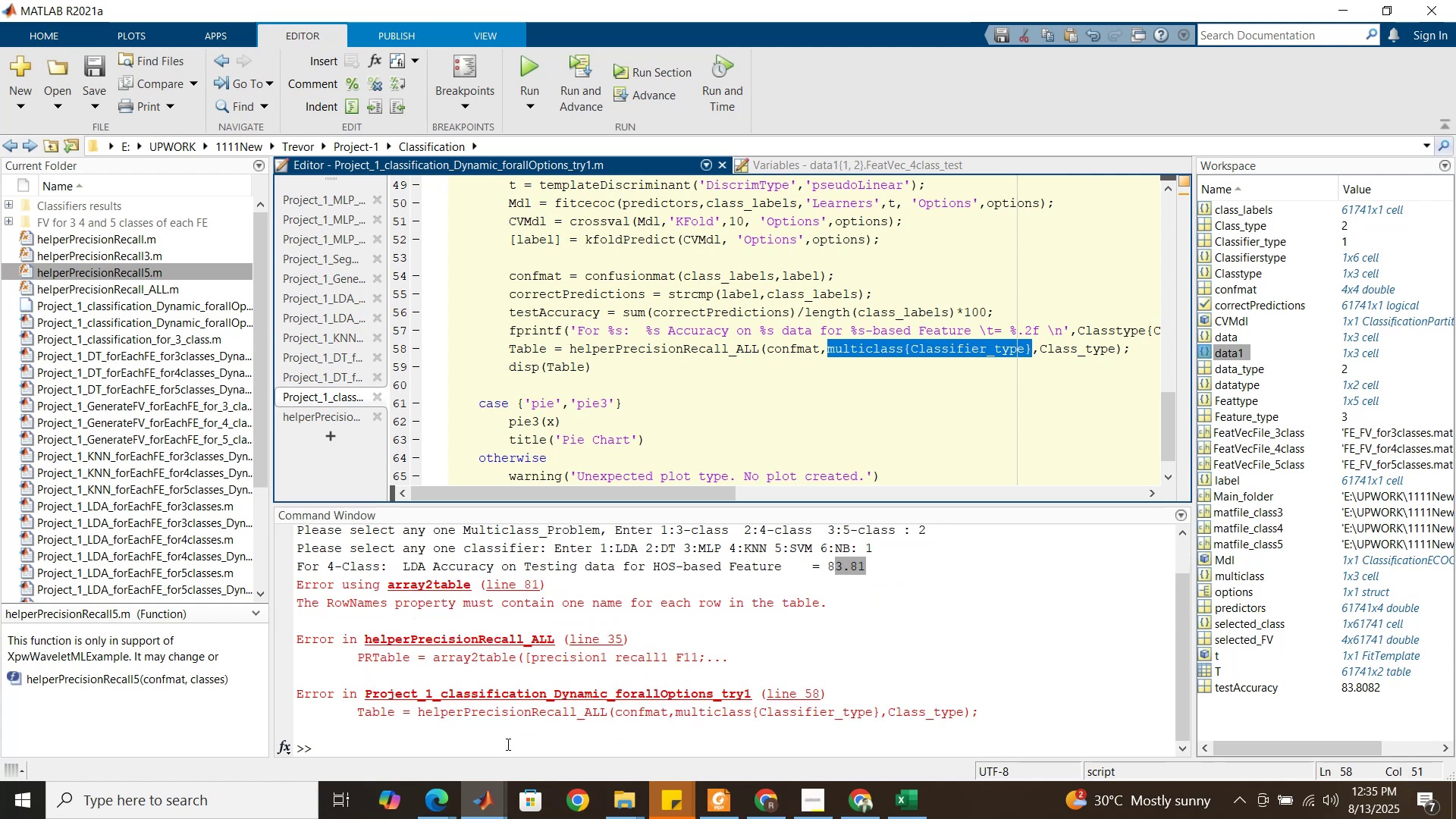 
left_click([507, 744])
 